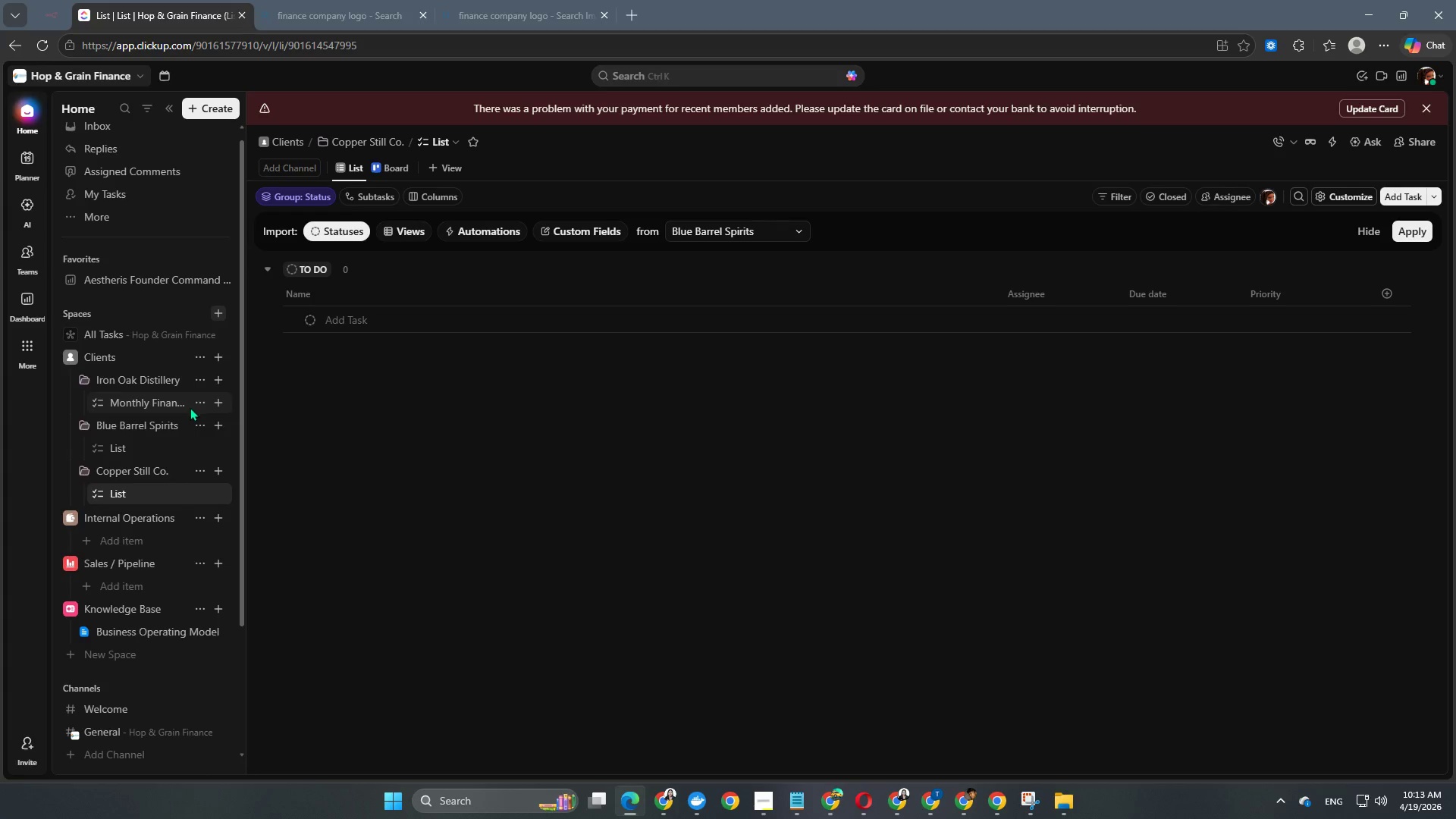 
left_click([199, 406])
 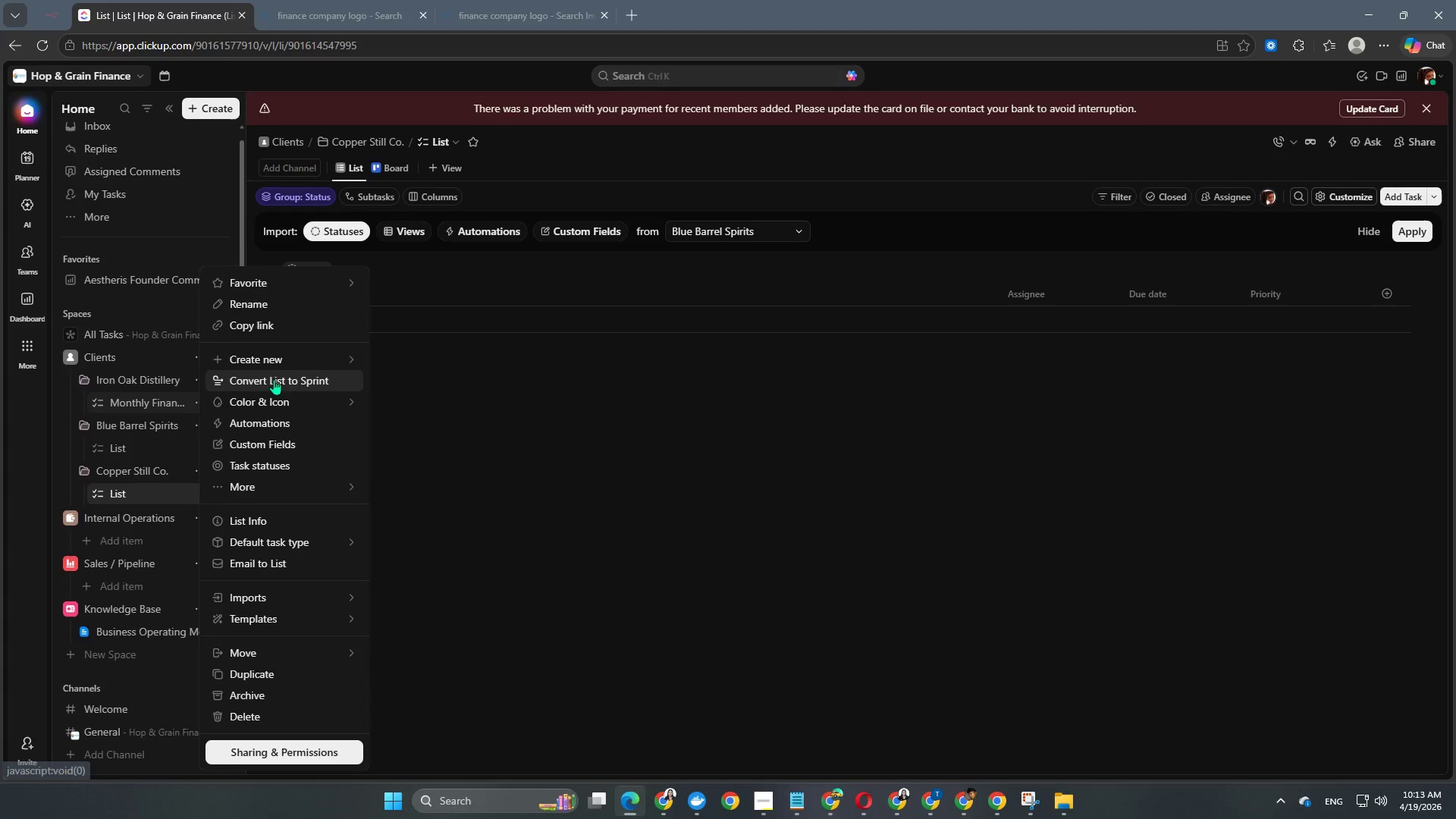 
left_click([265, 402])
 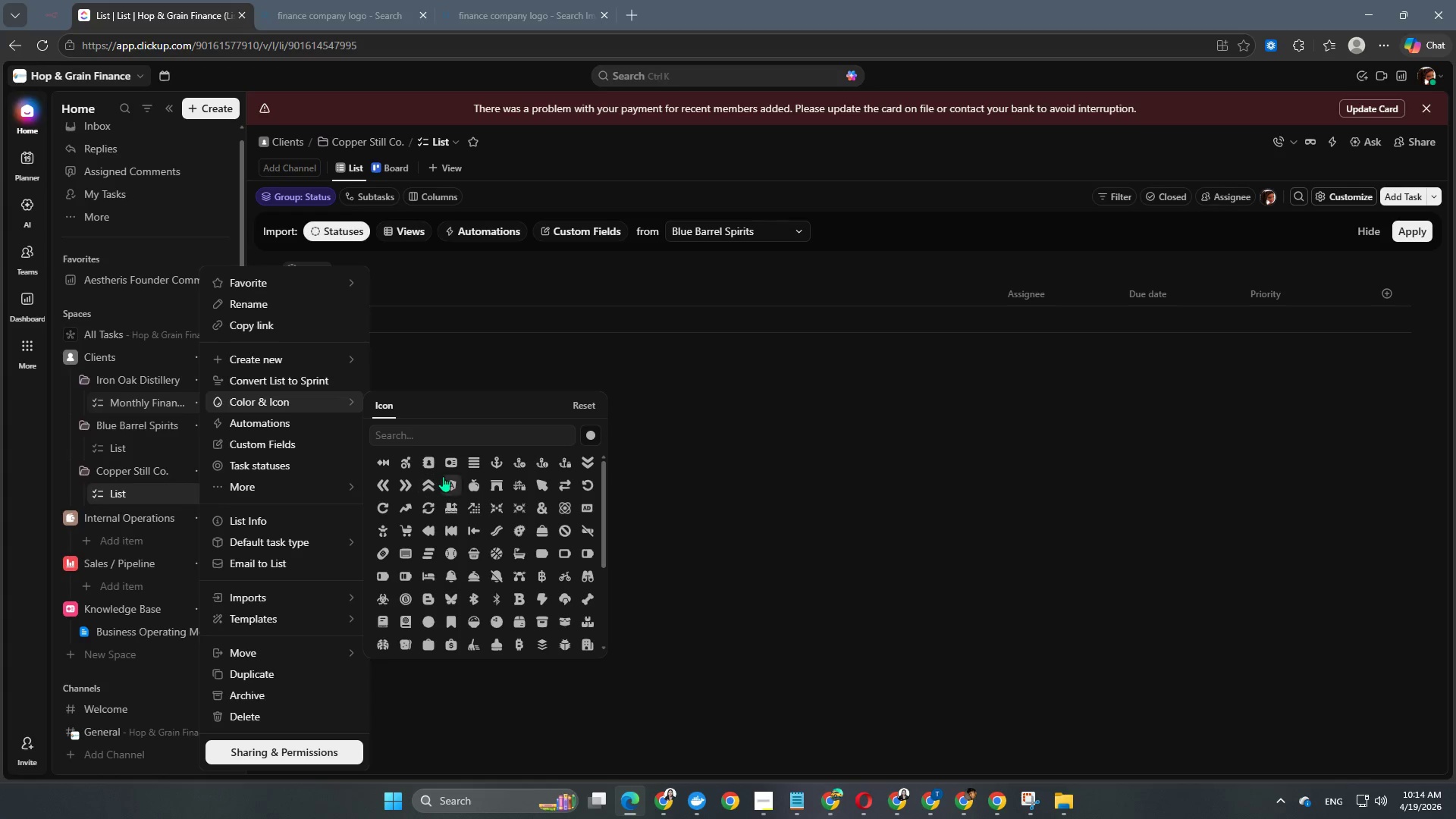 
left_click([433, 463])
 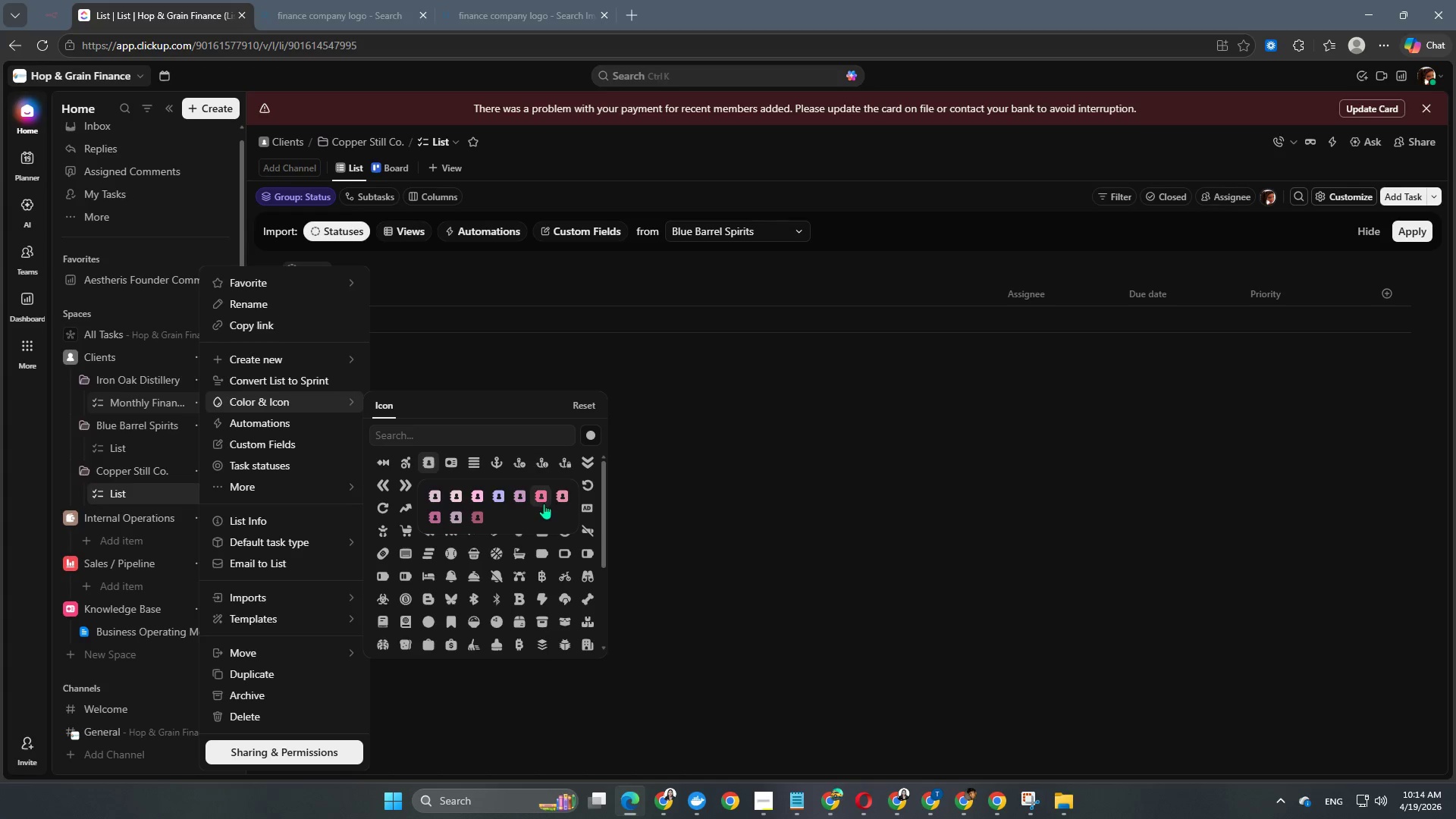 
left_click([431, 495])
 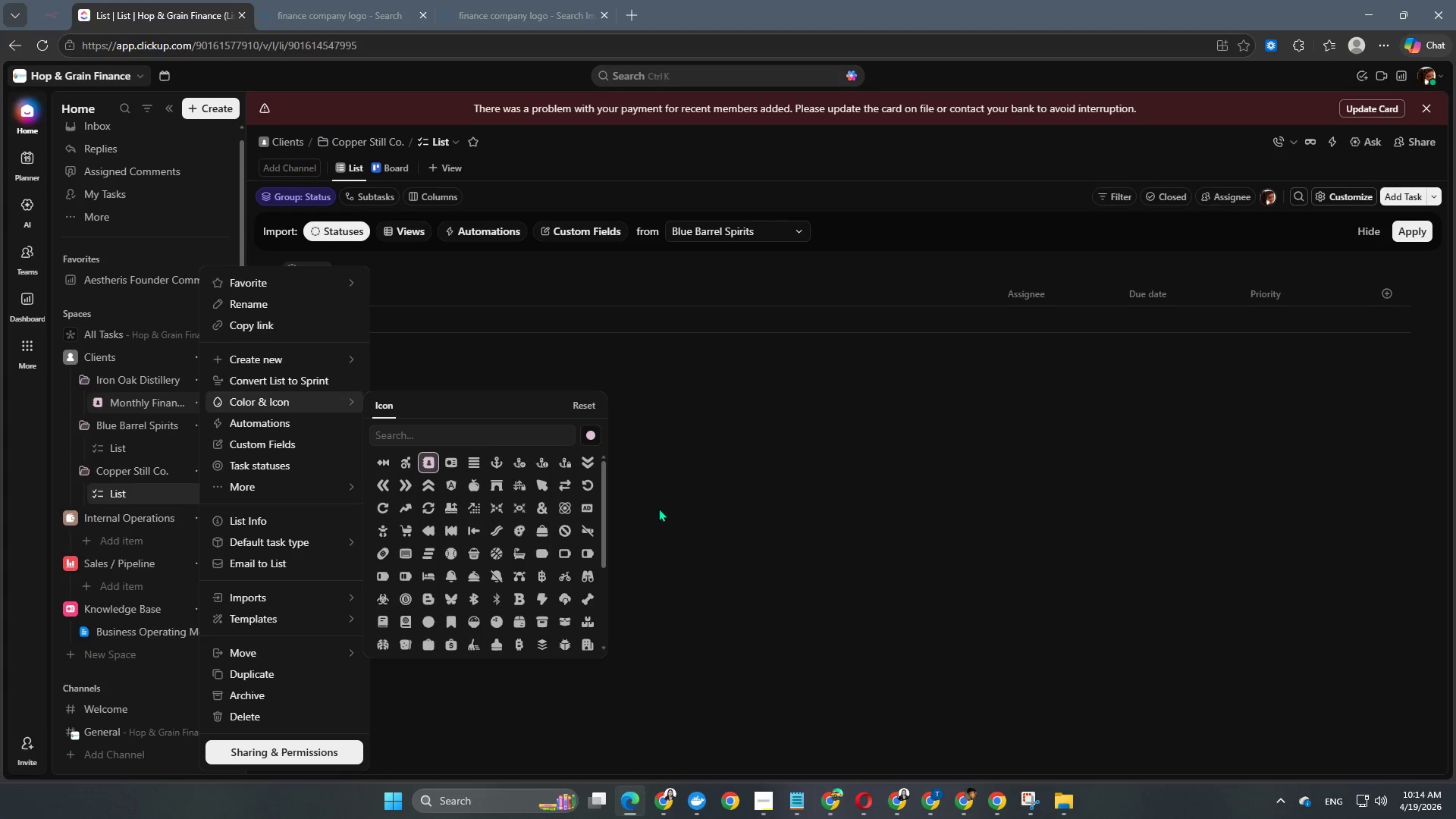 
left_click([664, 508])
 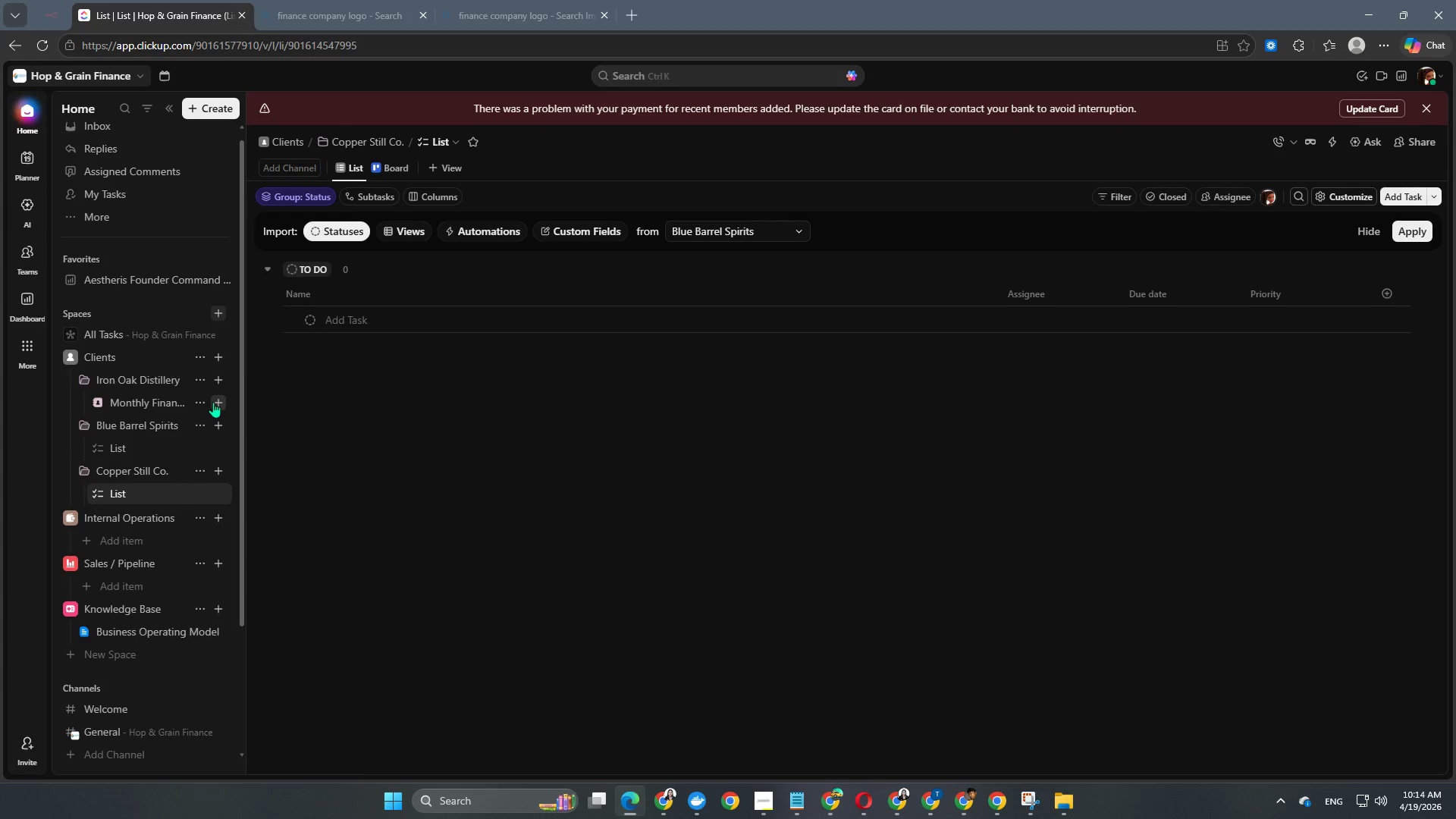 
left_click([218, 378])
 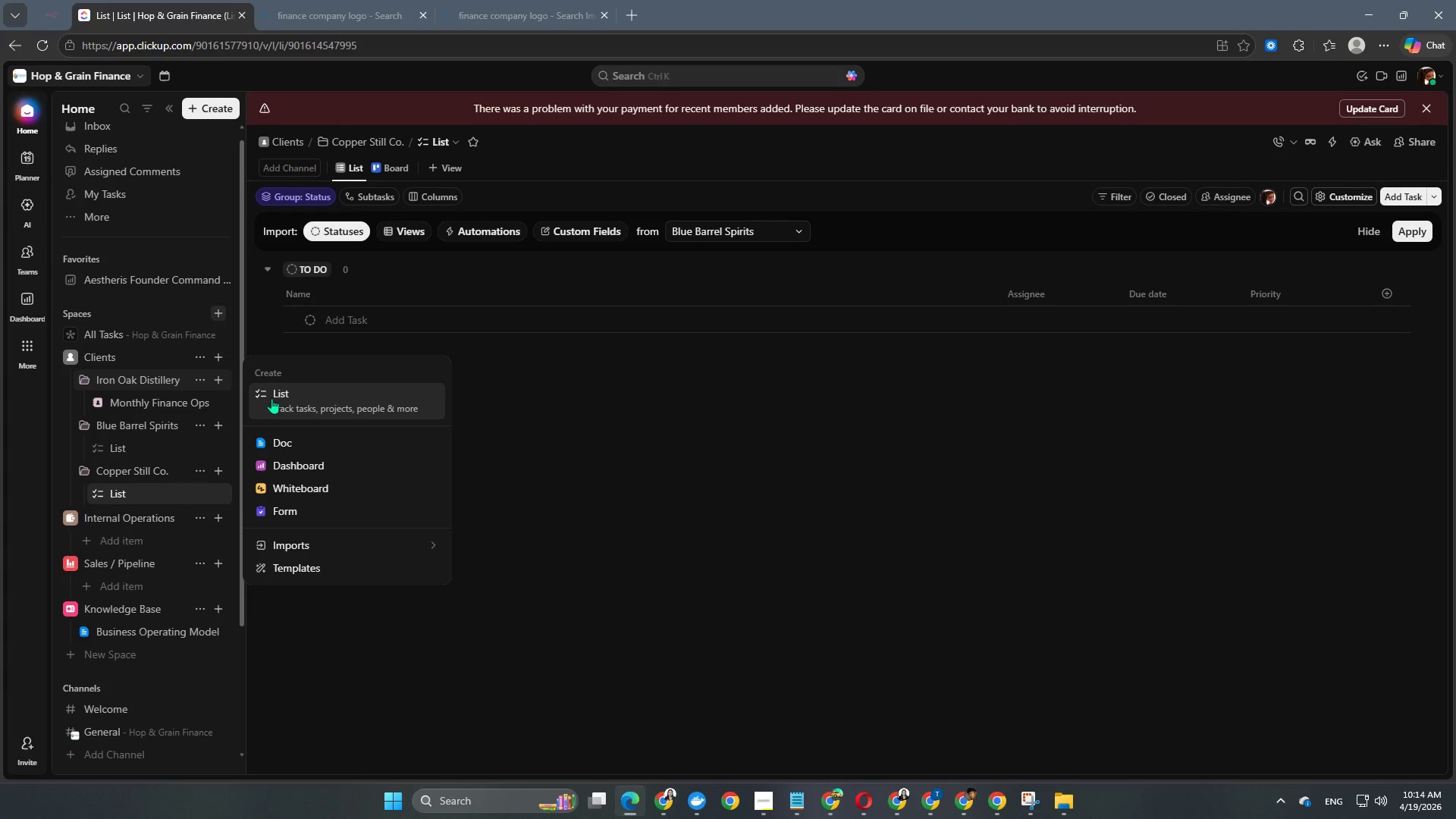 
left_click([281, 401])
 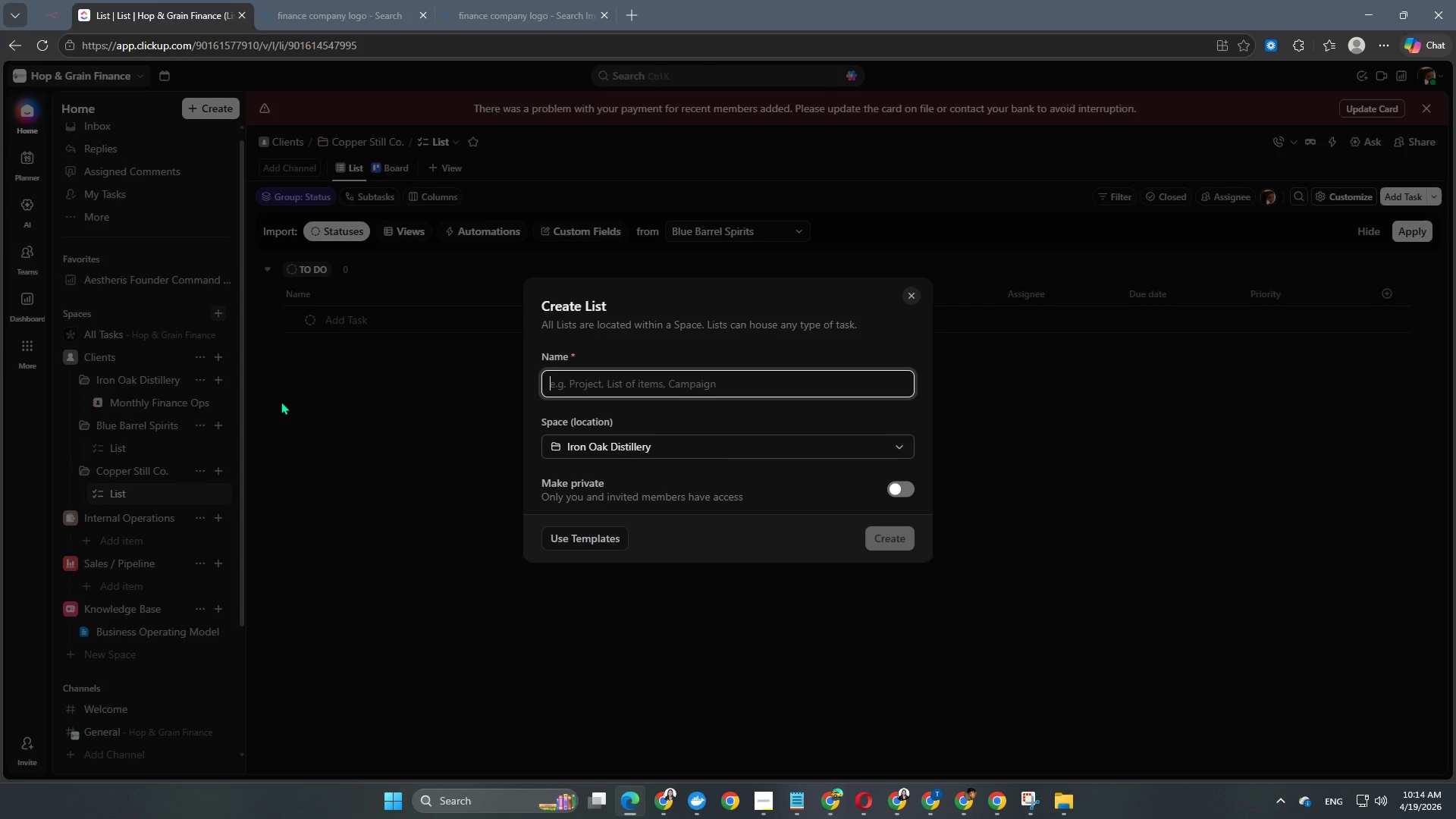 
type(Excise Tax Filings)
 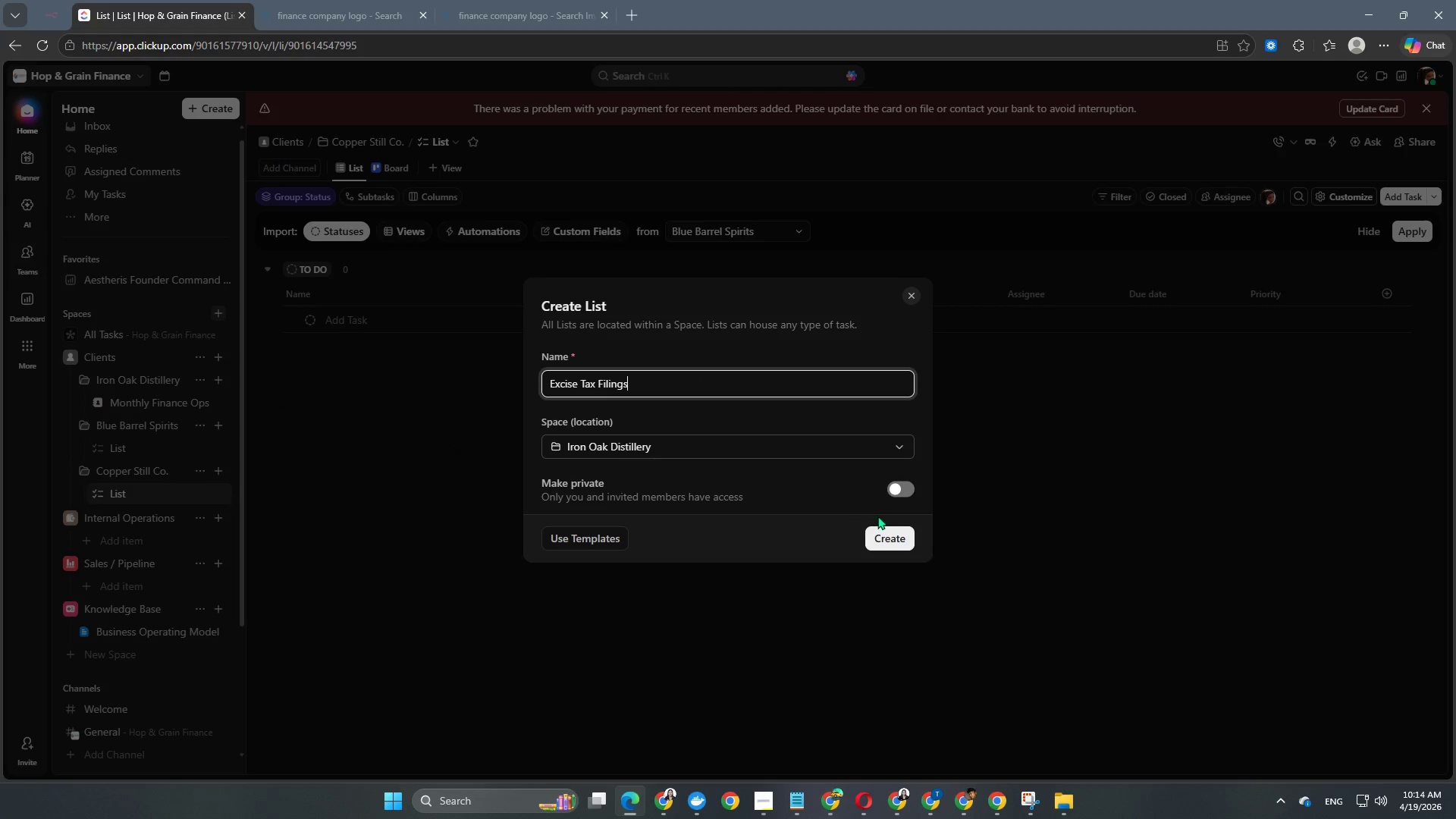 
left_click([874, 546])
 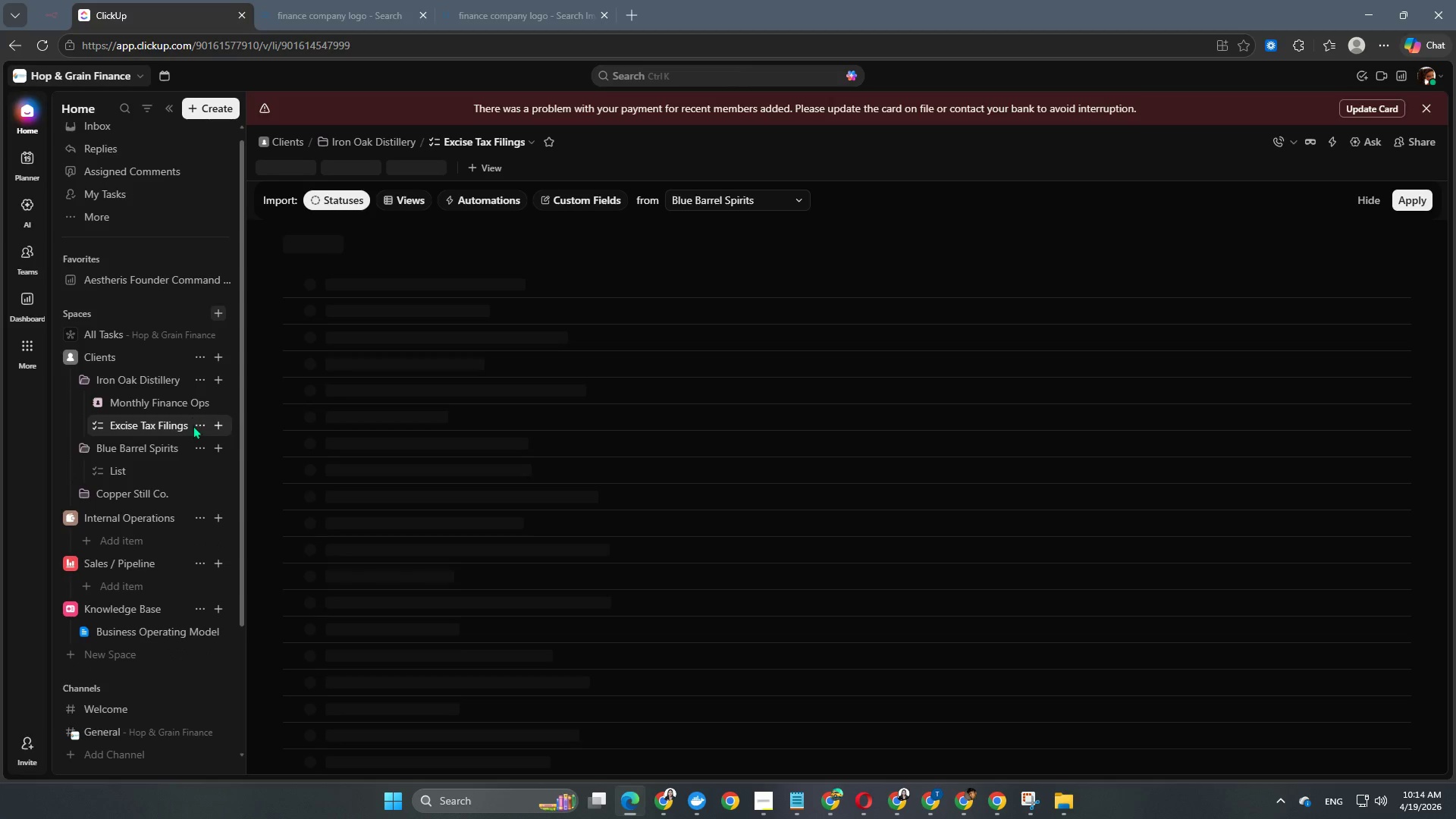 
left_click([202, 426])
 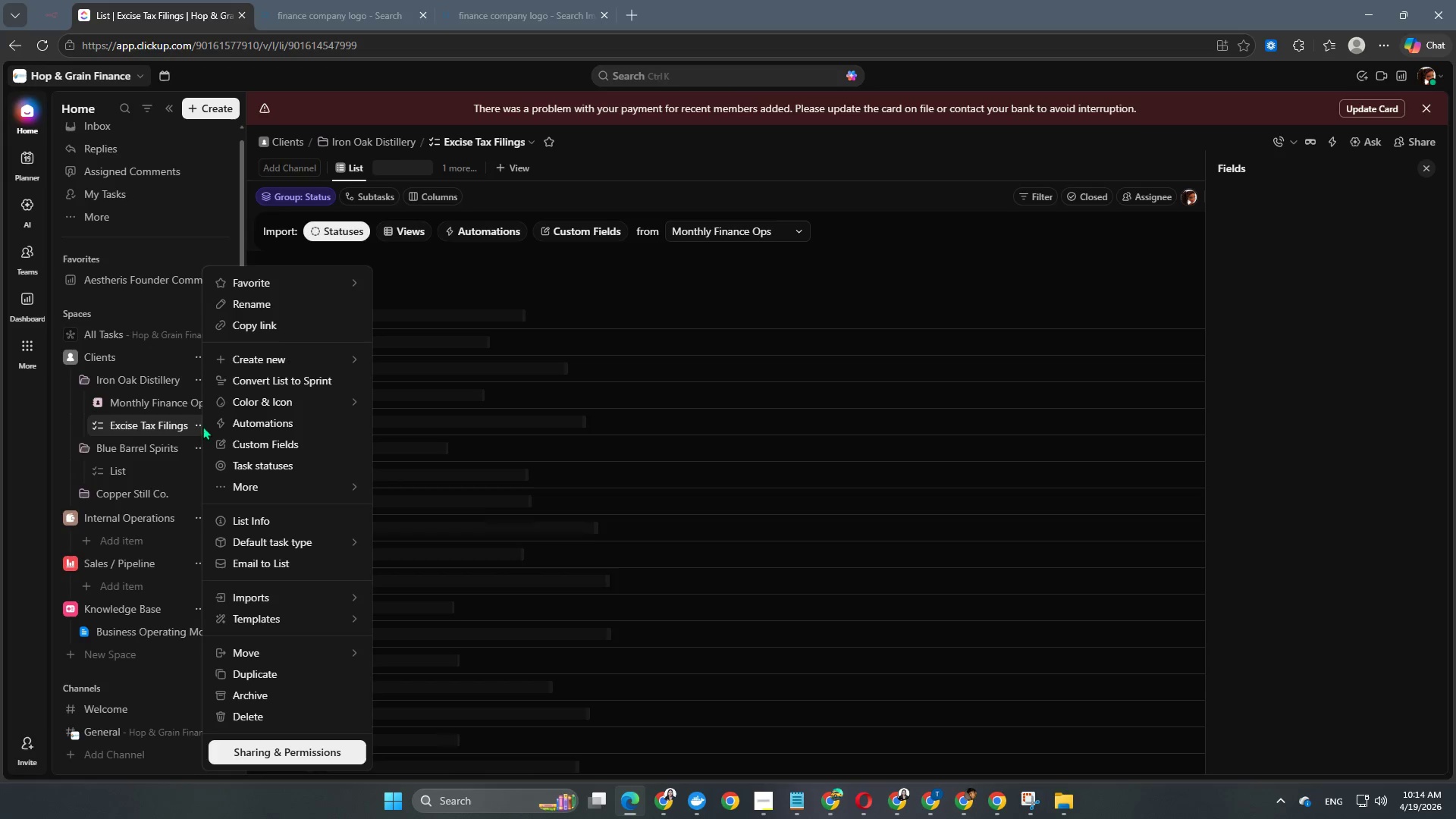 
mouse_move([276, 391])
 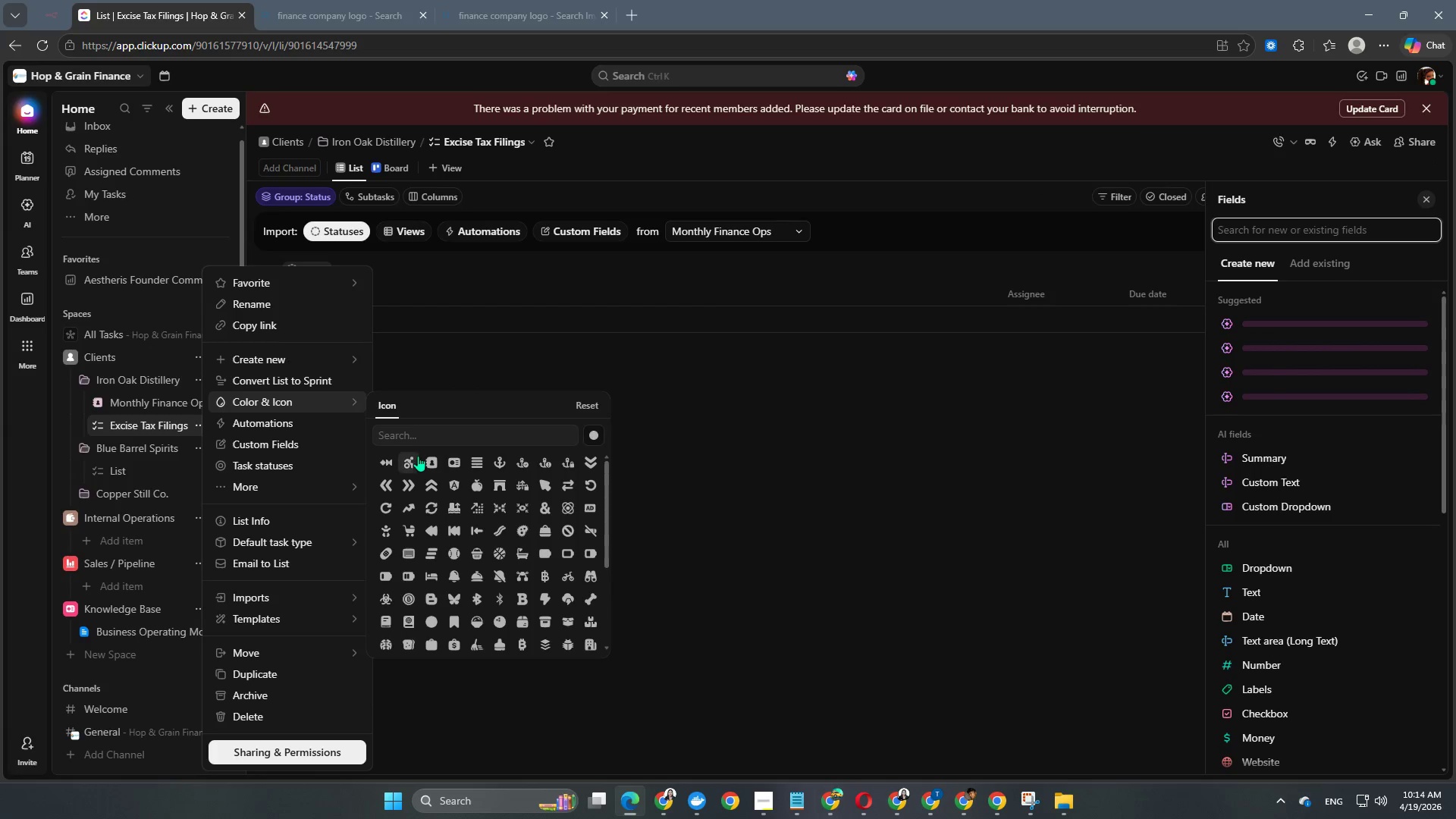 
left_click([426, 461])
 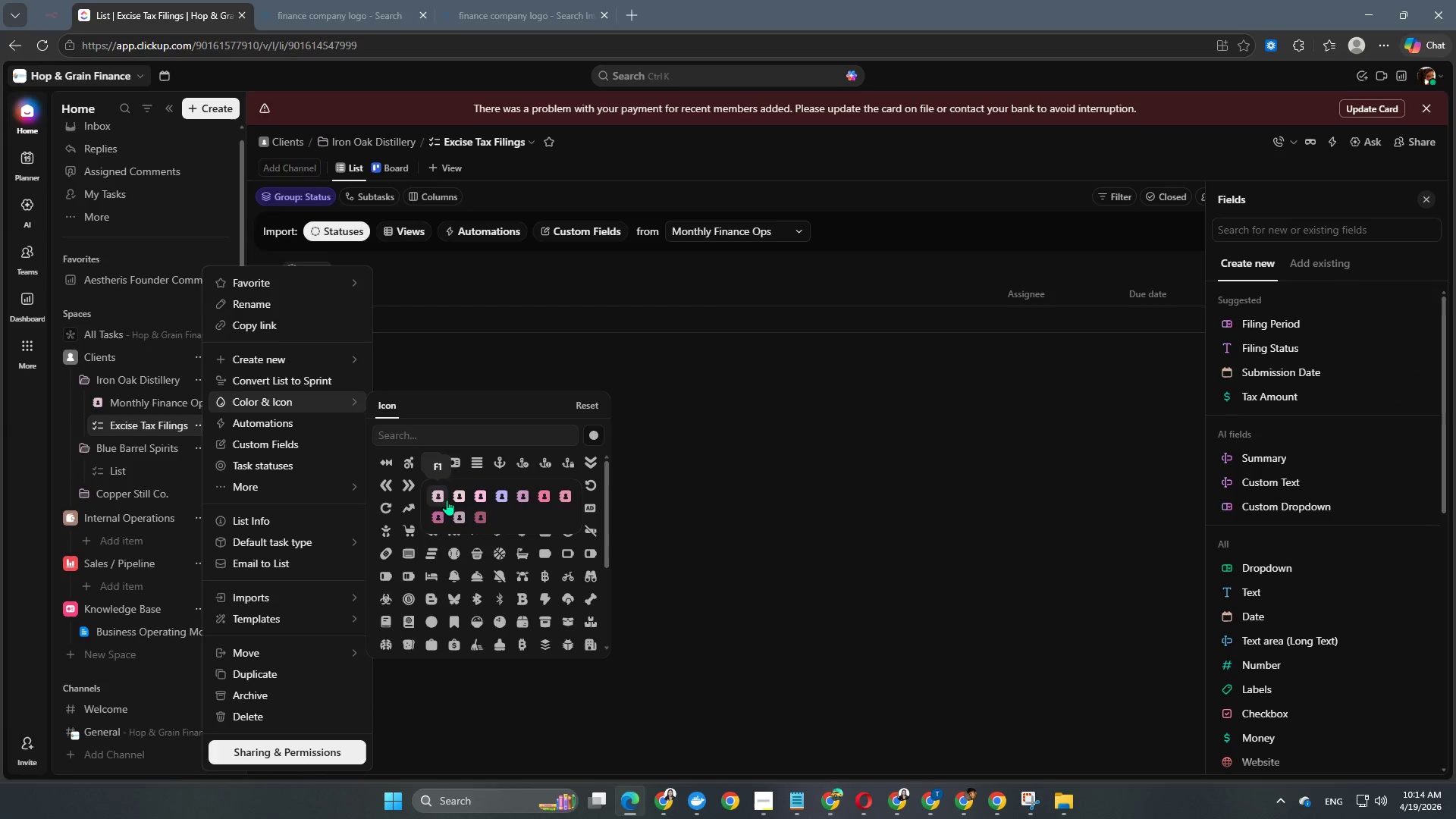 
left_click([460, 498])
 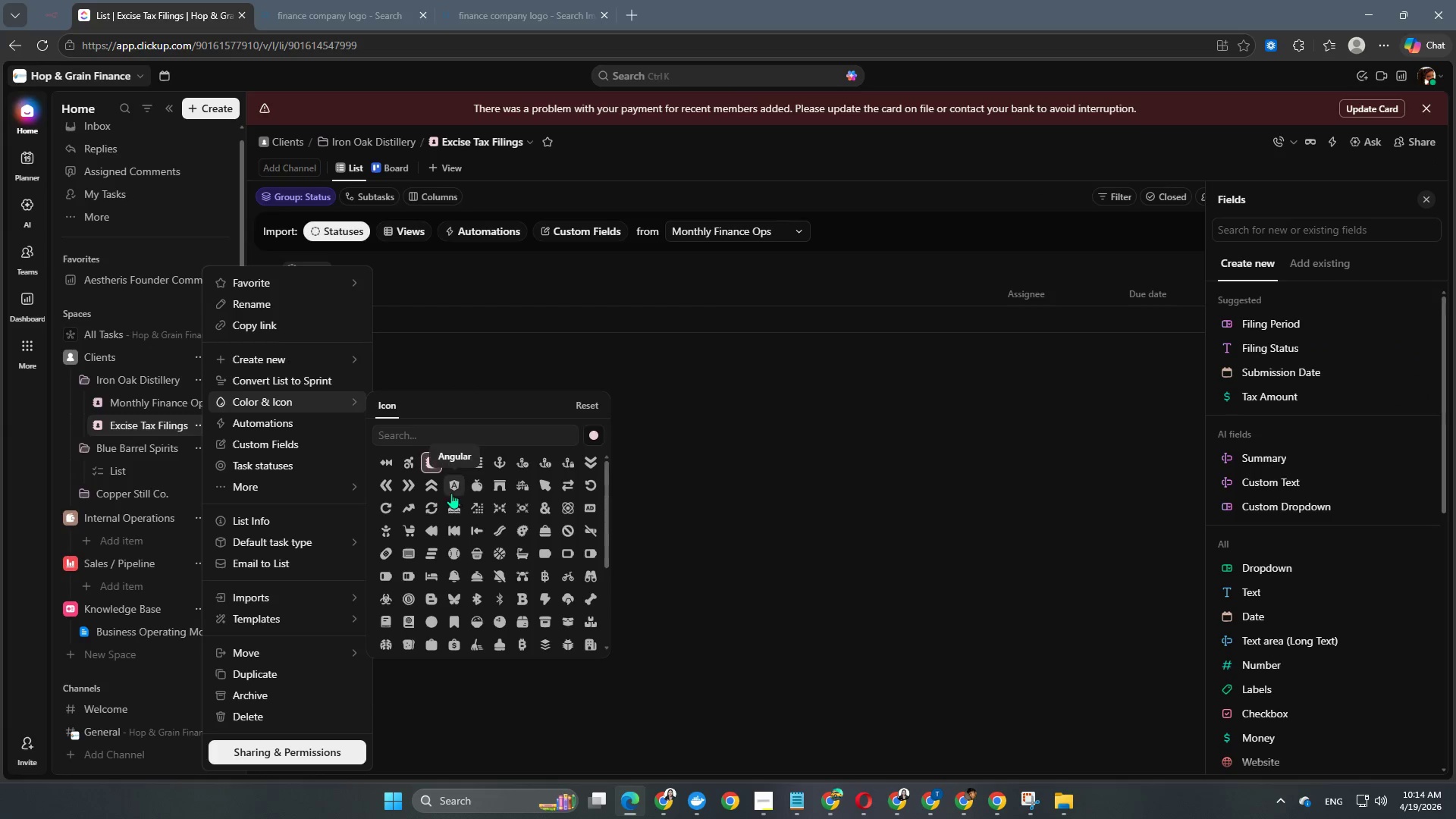 
left_click([435, 459])
 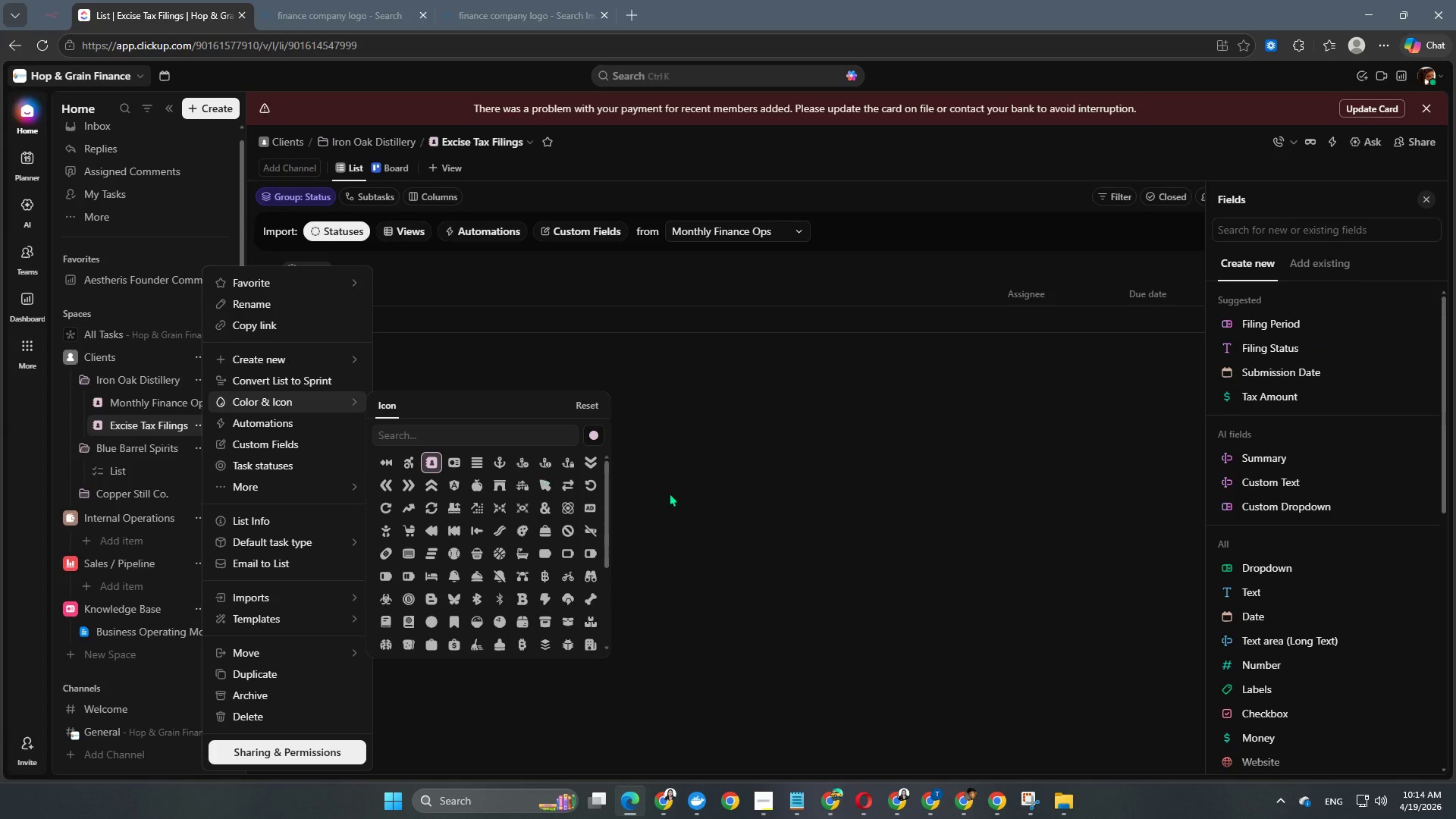 
double_click([722, 522])
 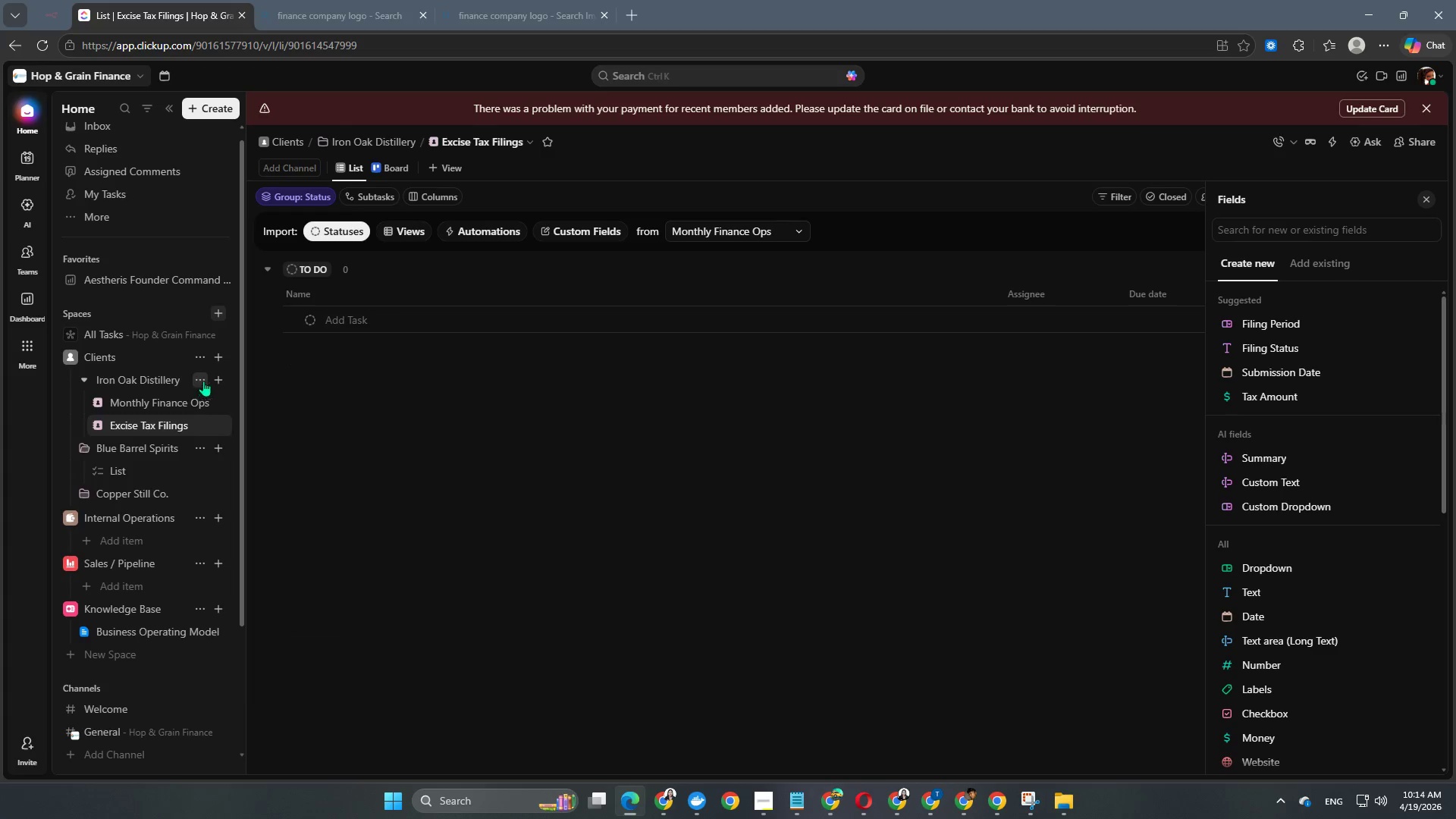 
left_click([216, 378])
 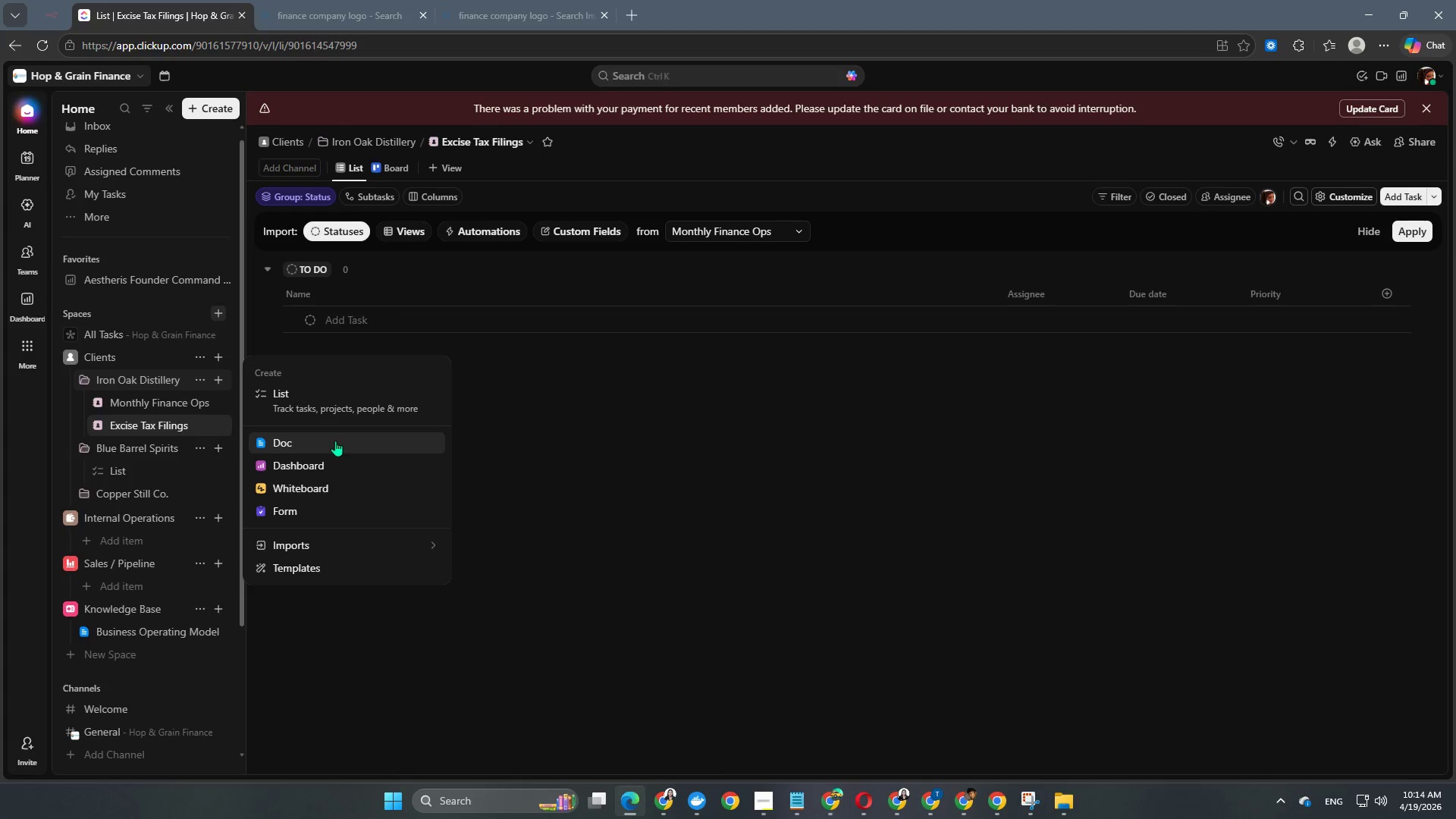 
left_click([334, 400])
 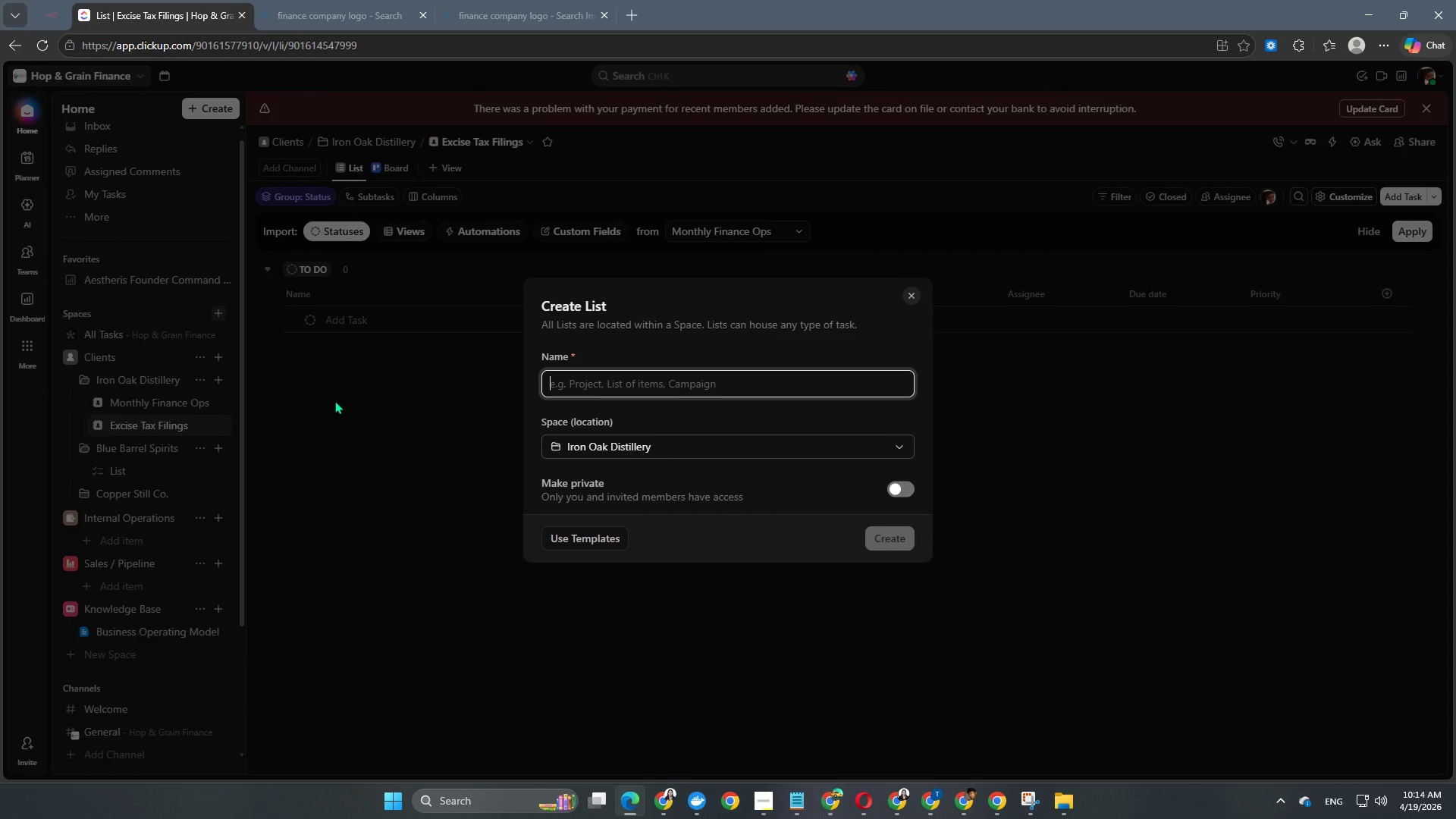 
type(Forecasting %)
key(Backspace)
type(& CFO Adviu)
key(Backspace)
type(soir)
key(Backspace)
key(Backspace)
key(Backspace)
type(ory)
 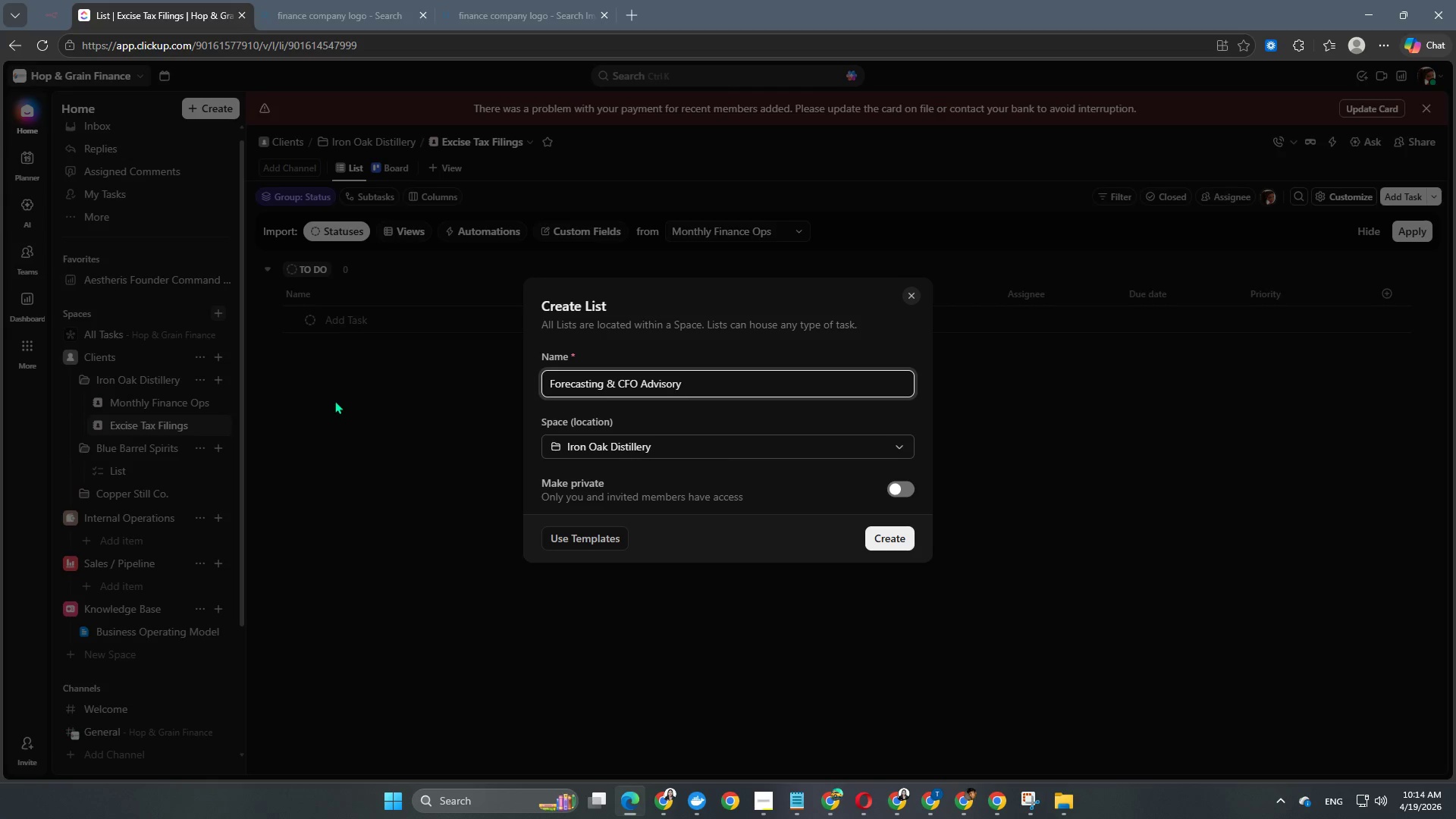 
left_click([884, 540])
 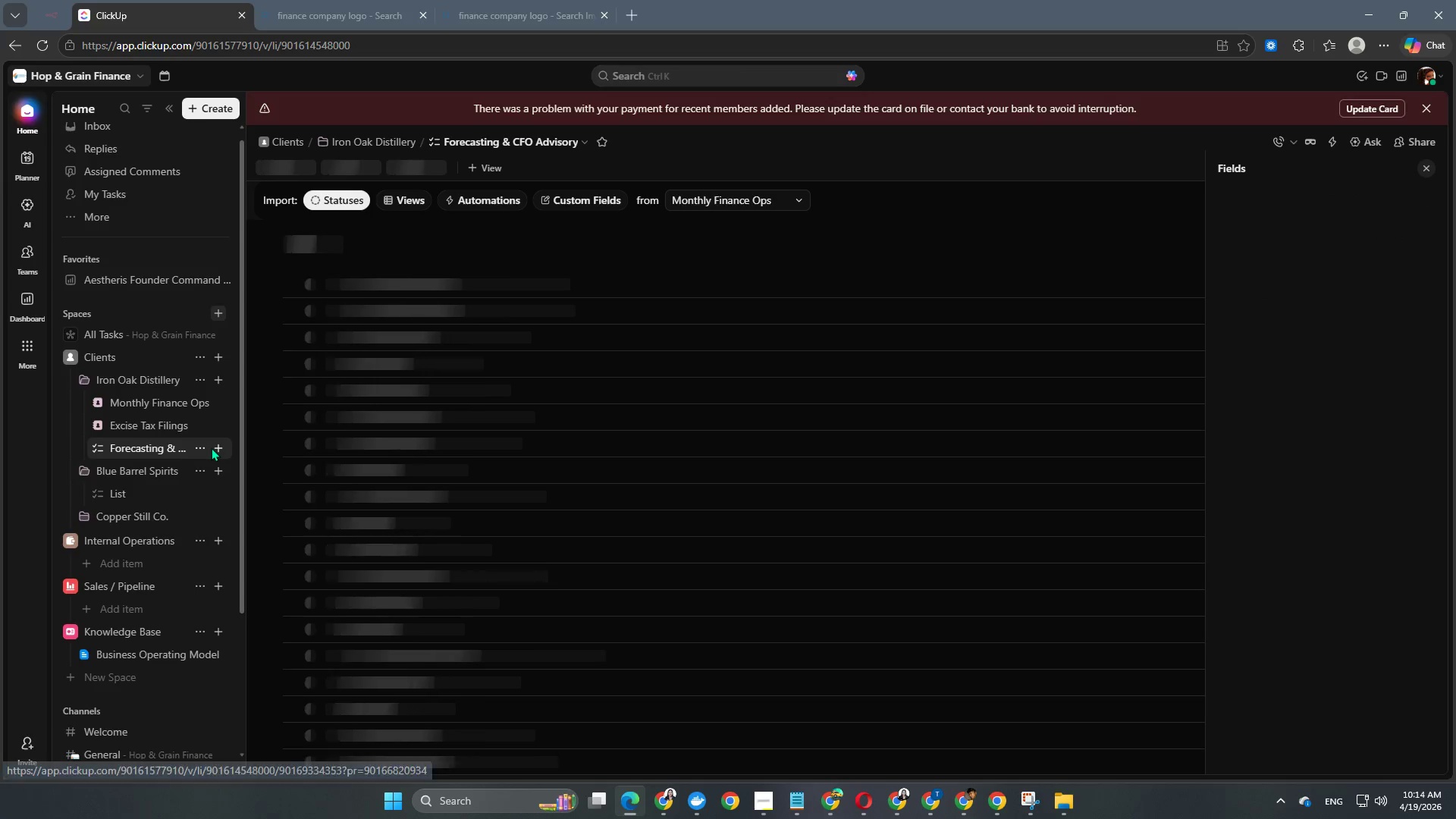 
left_click([199, 447])
 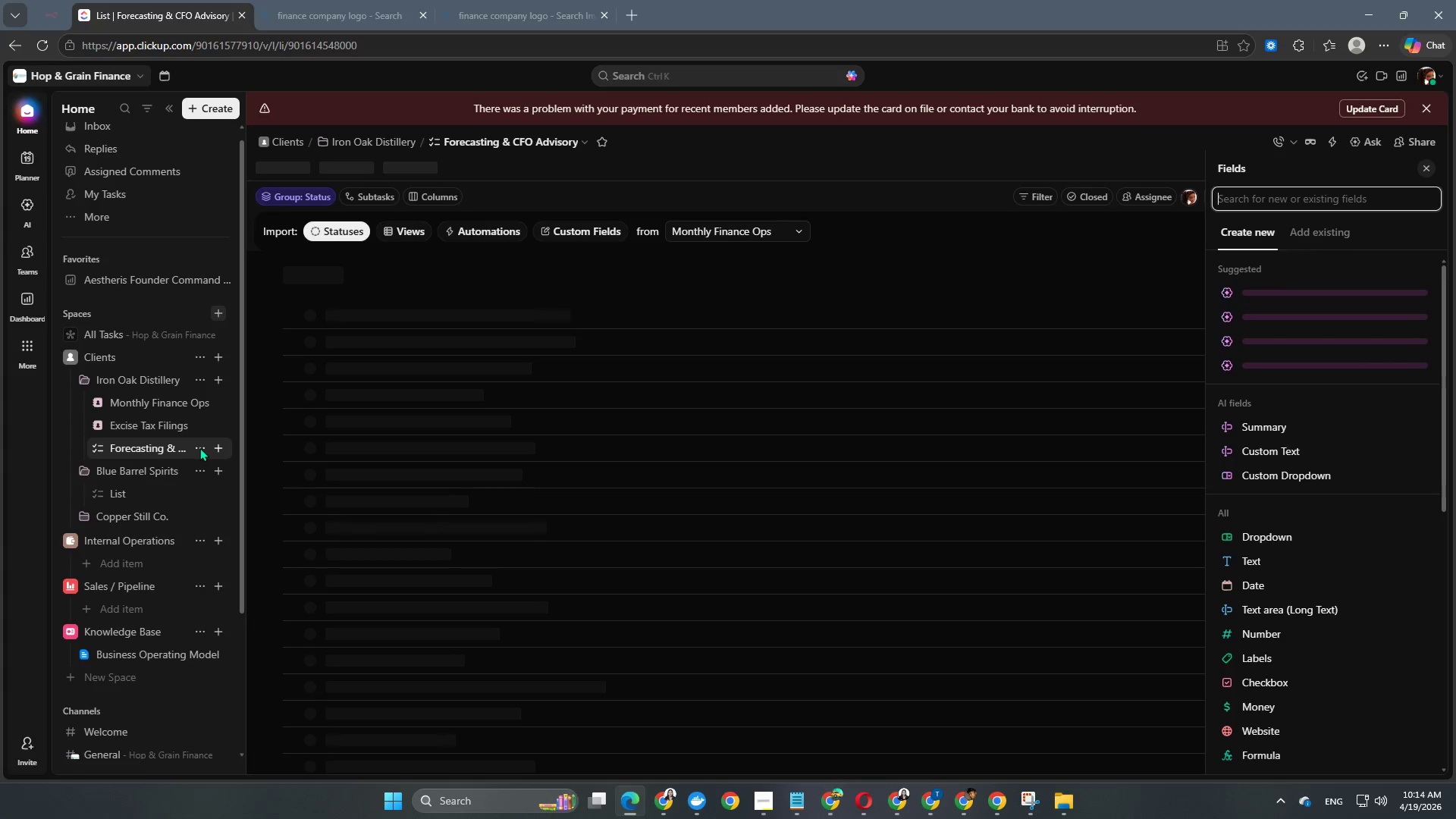 
left_click([199, 447])
 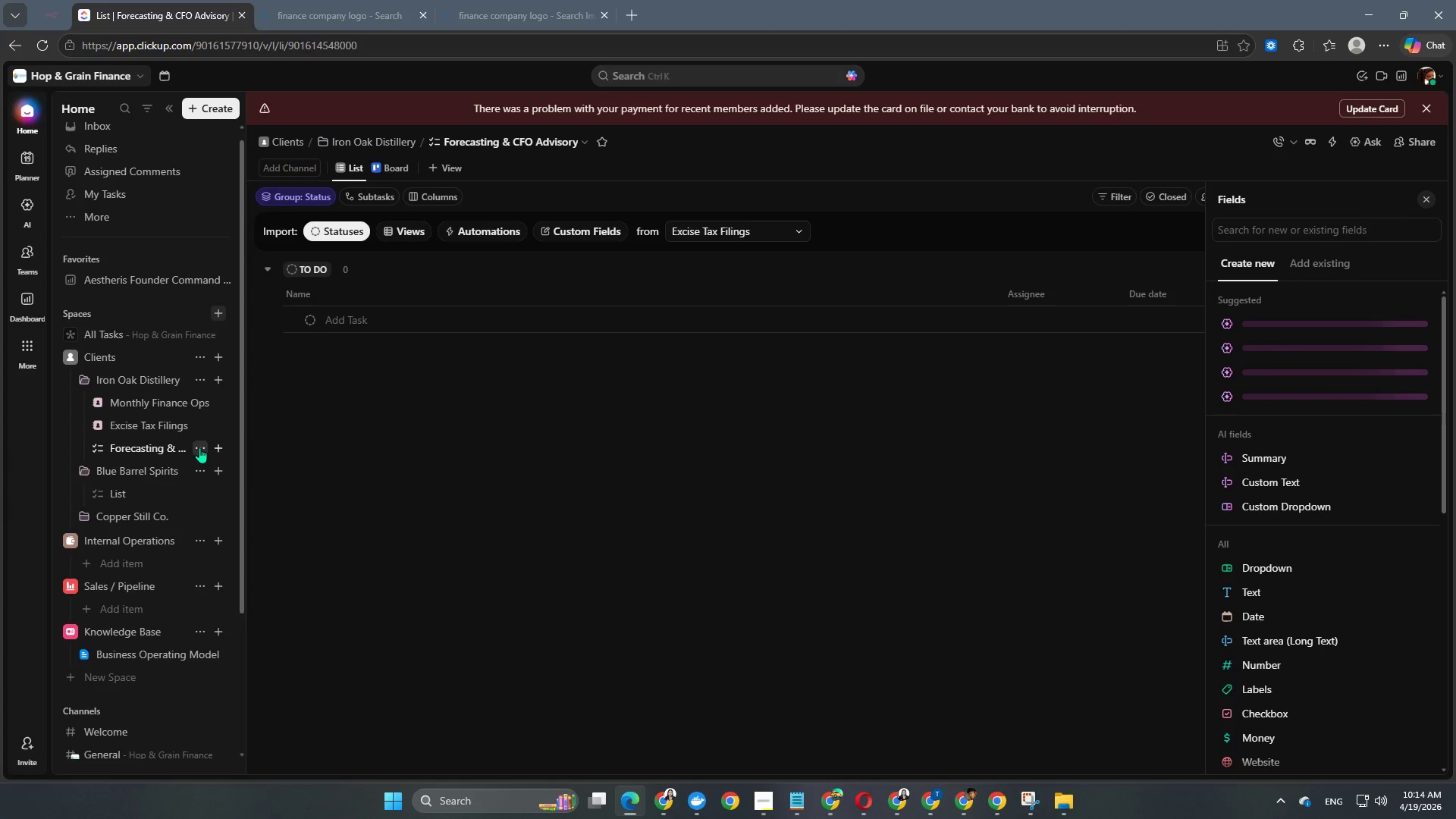 
left_click([199, 447])
 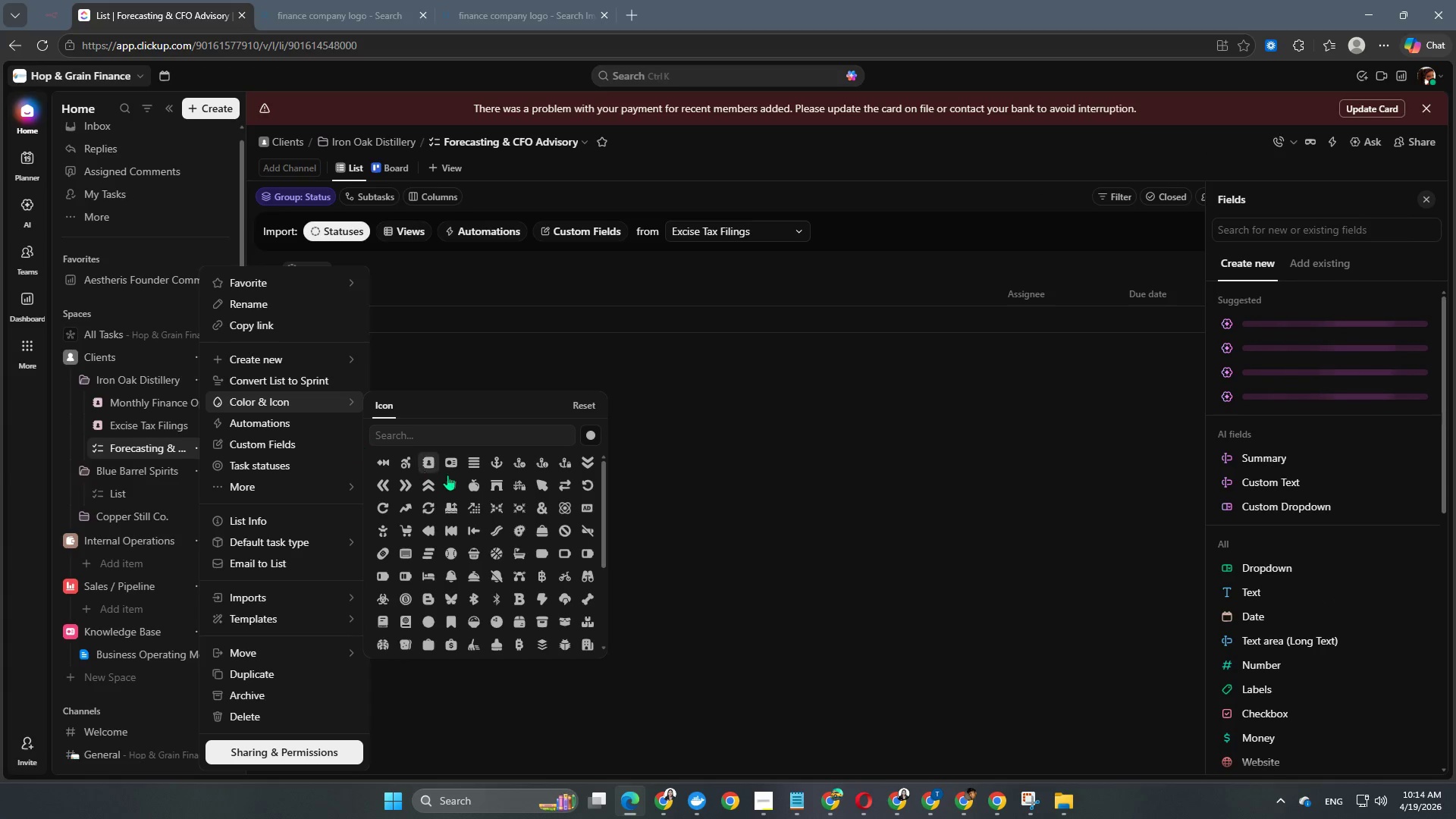 
left_click([425, 466])
 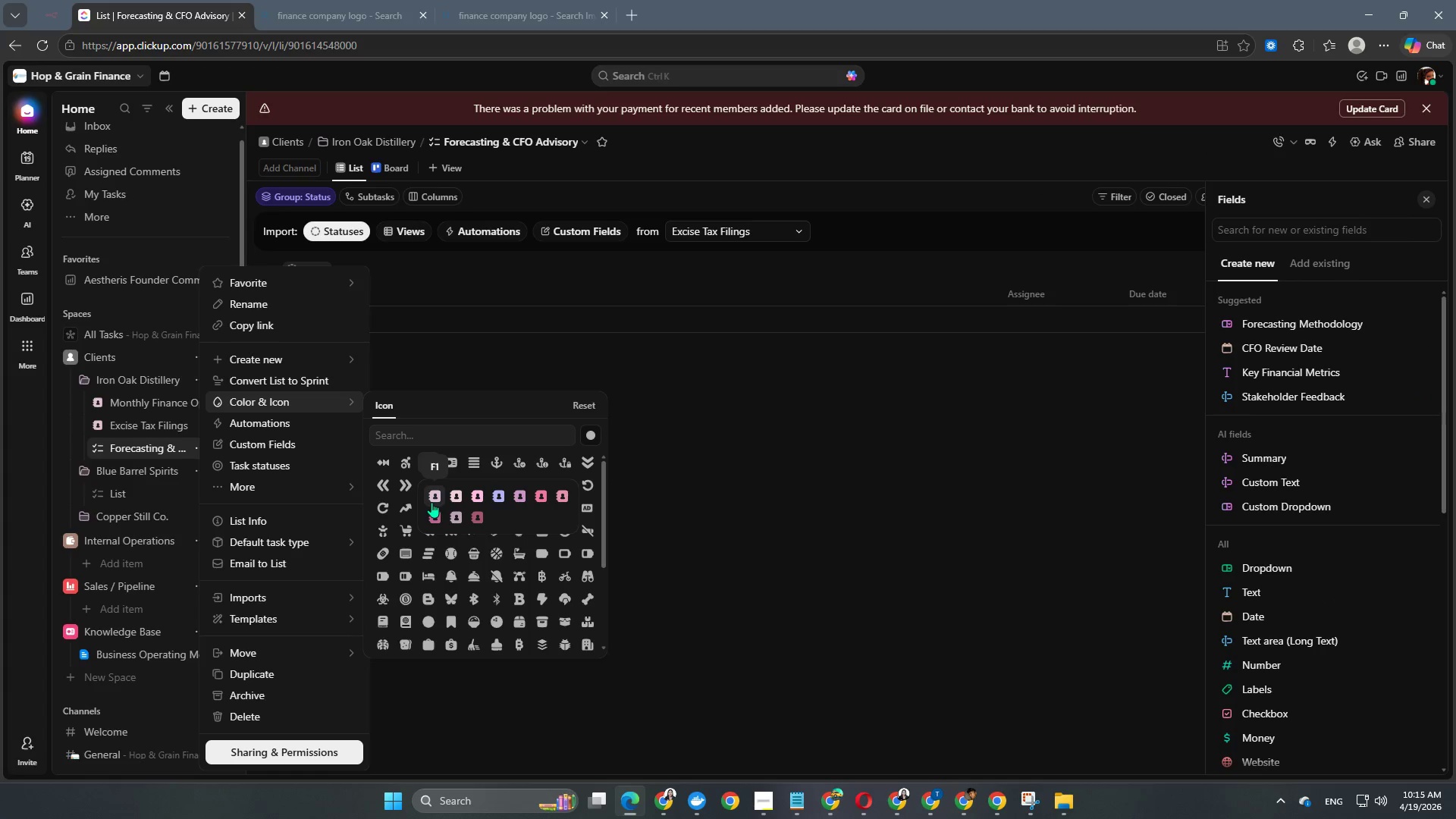 
left_click([435, 499])
 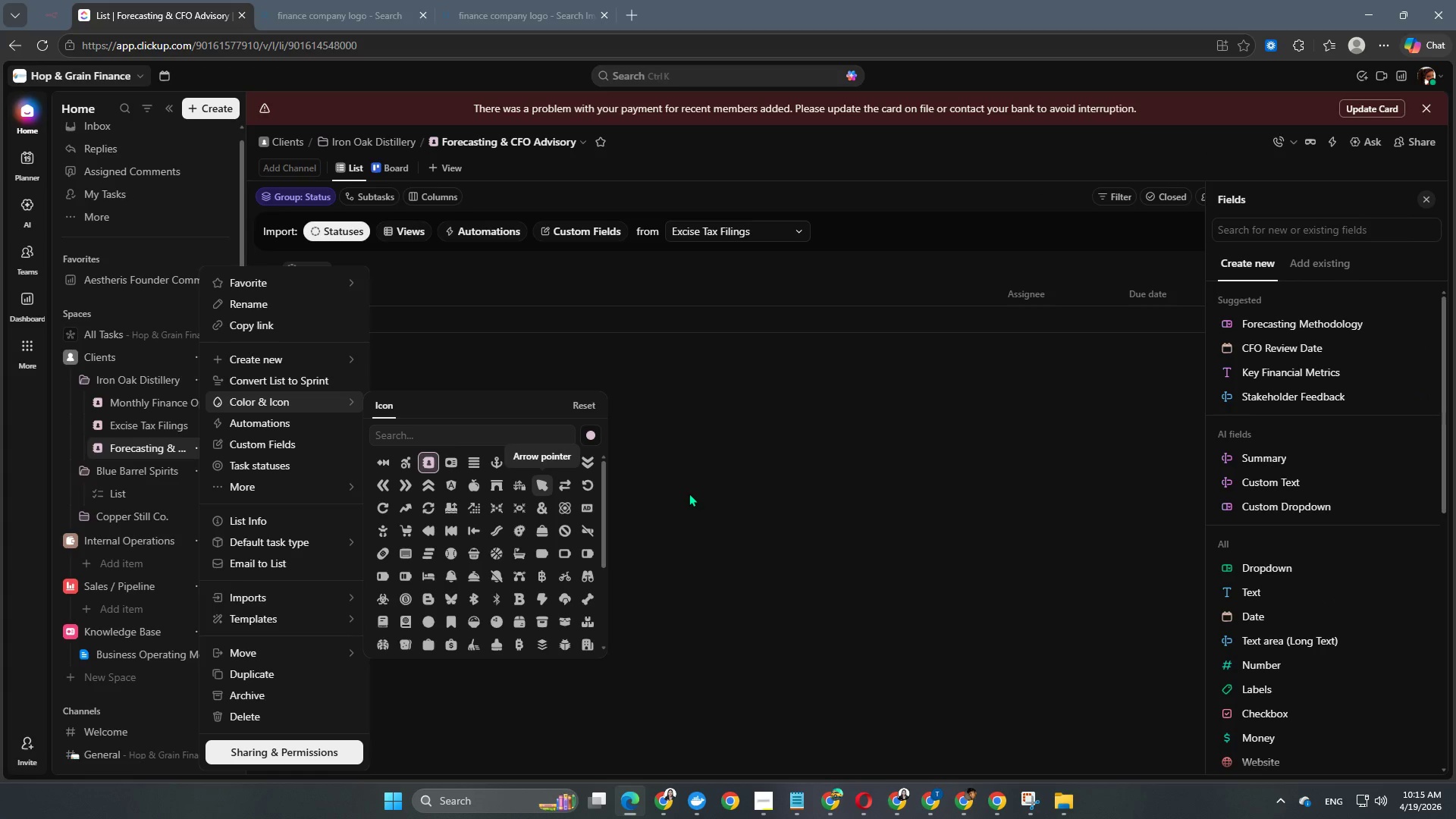 
left_click([915, 519])
 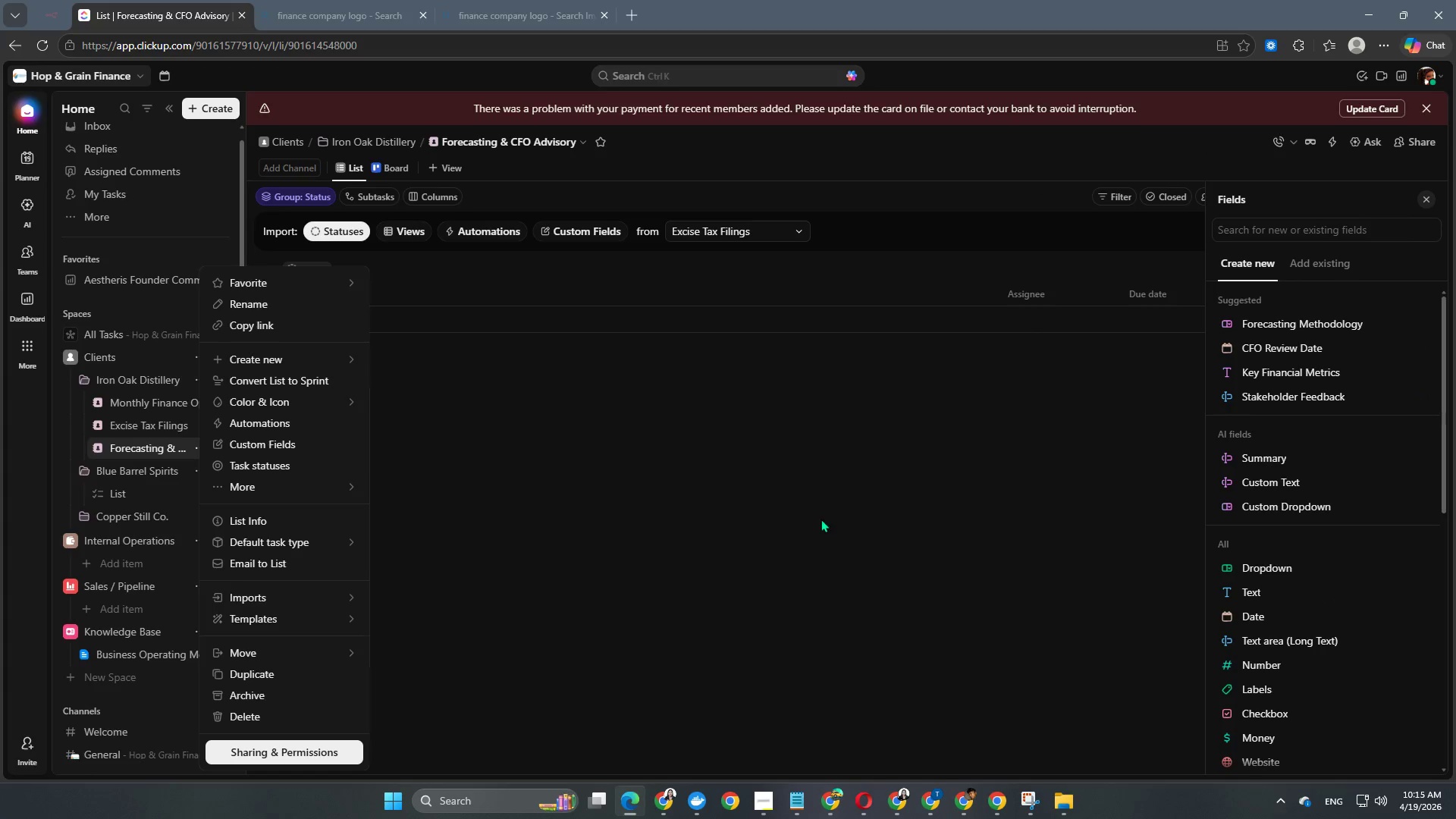 
left_click([821, 519])
 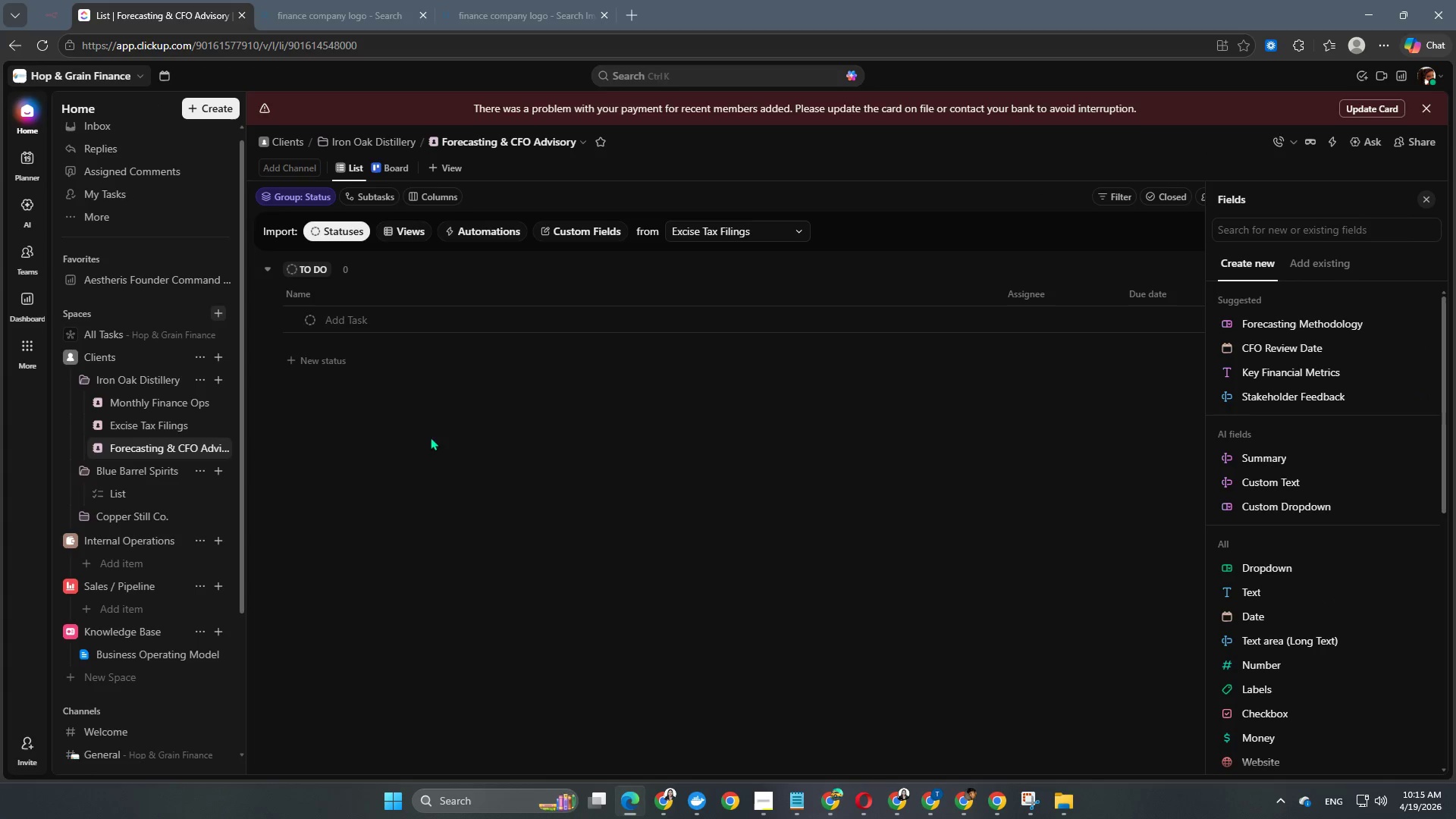 
scroll: coordinate [252, 441], scroll_direction: down, amount: 2.0
 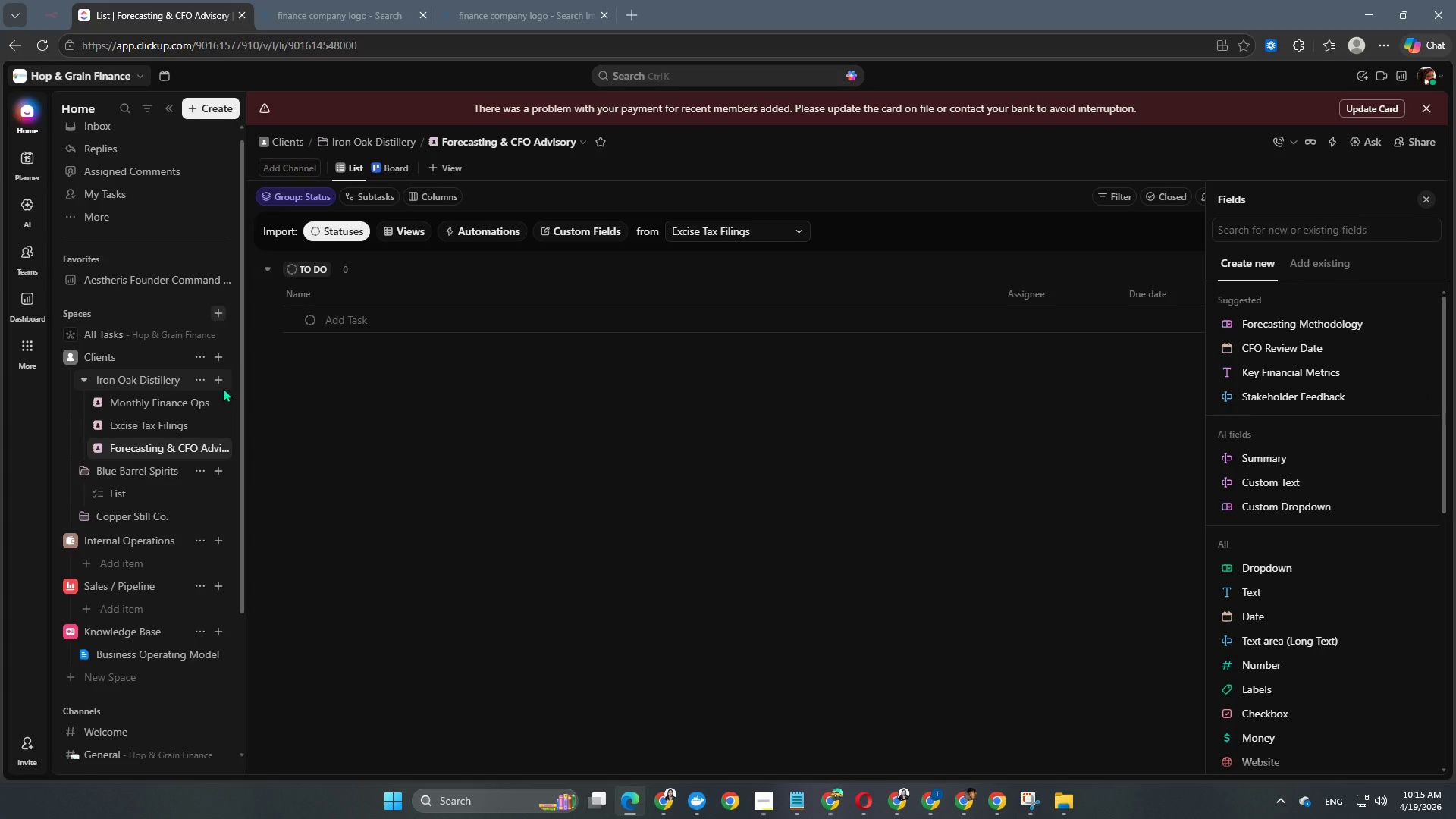 
mouse_move([238, 373])
 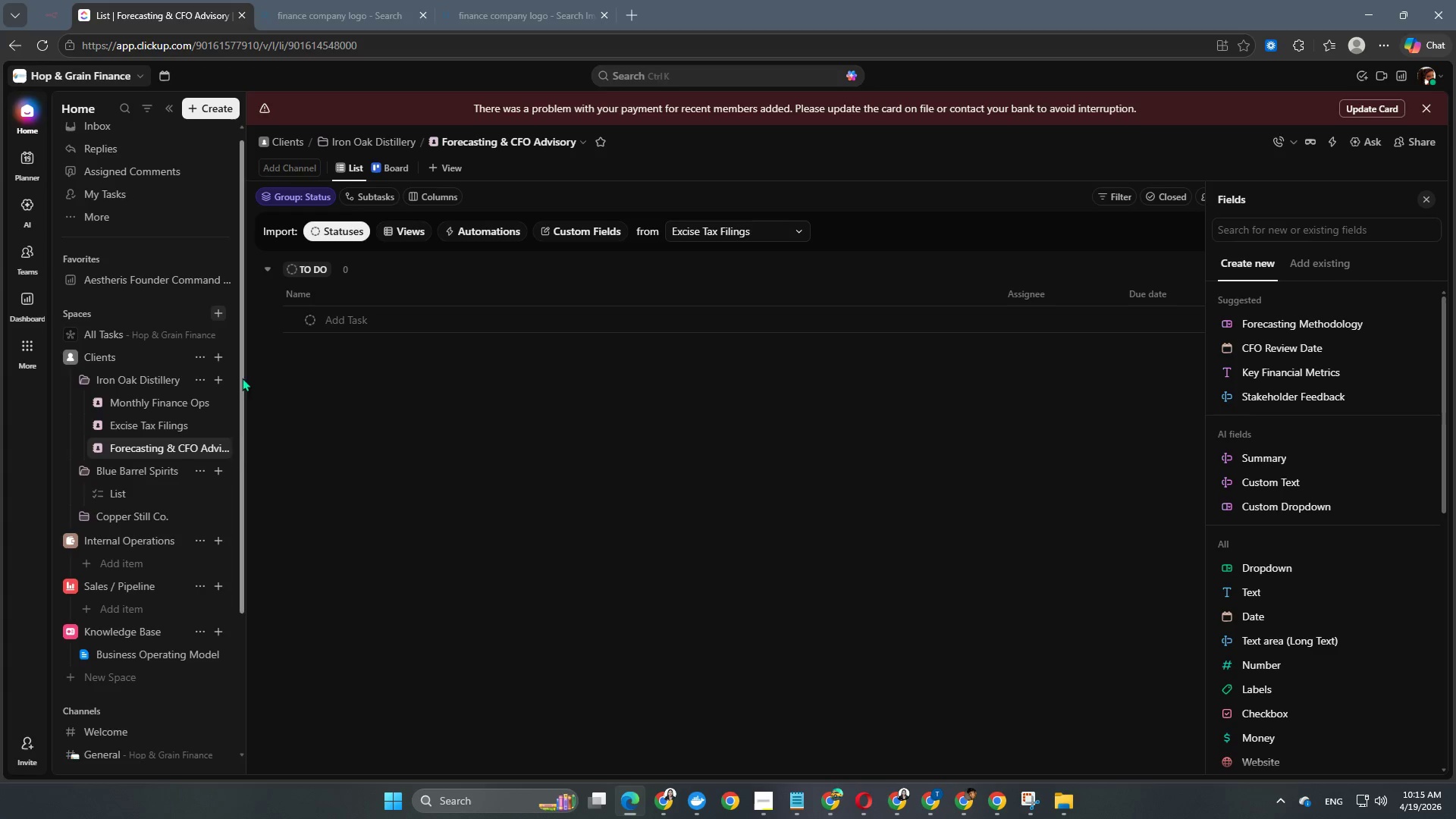 
left_click([221, 379])
 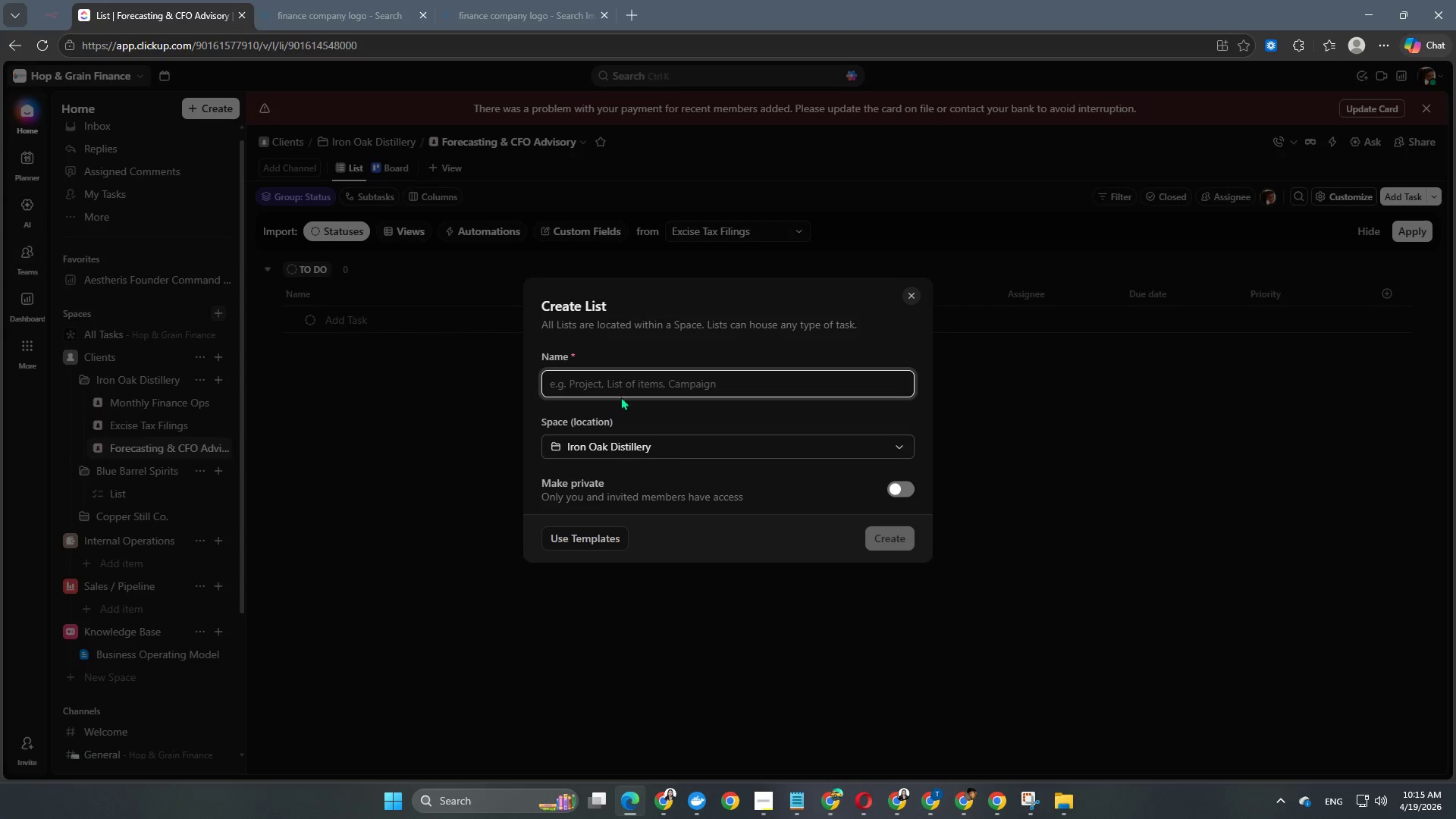 
wait(5.53)
 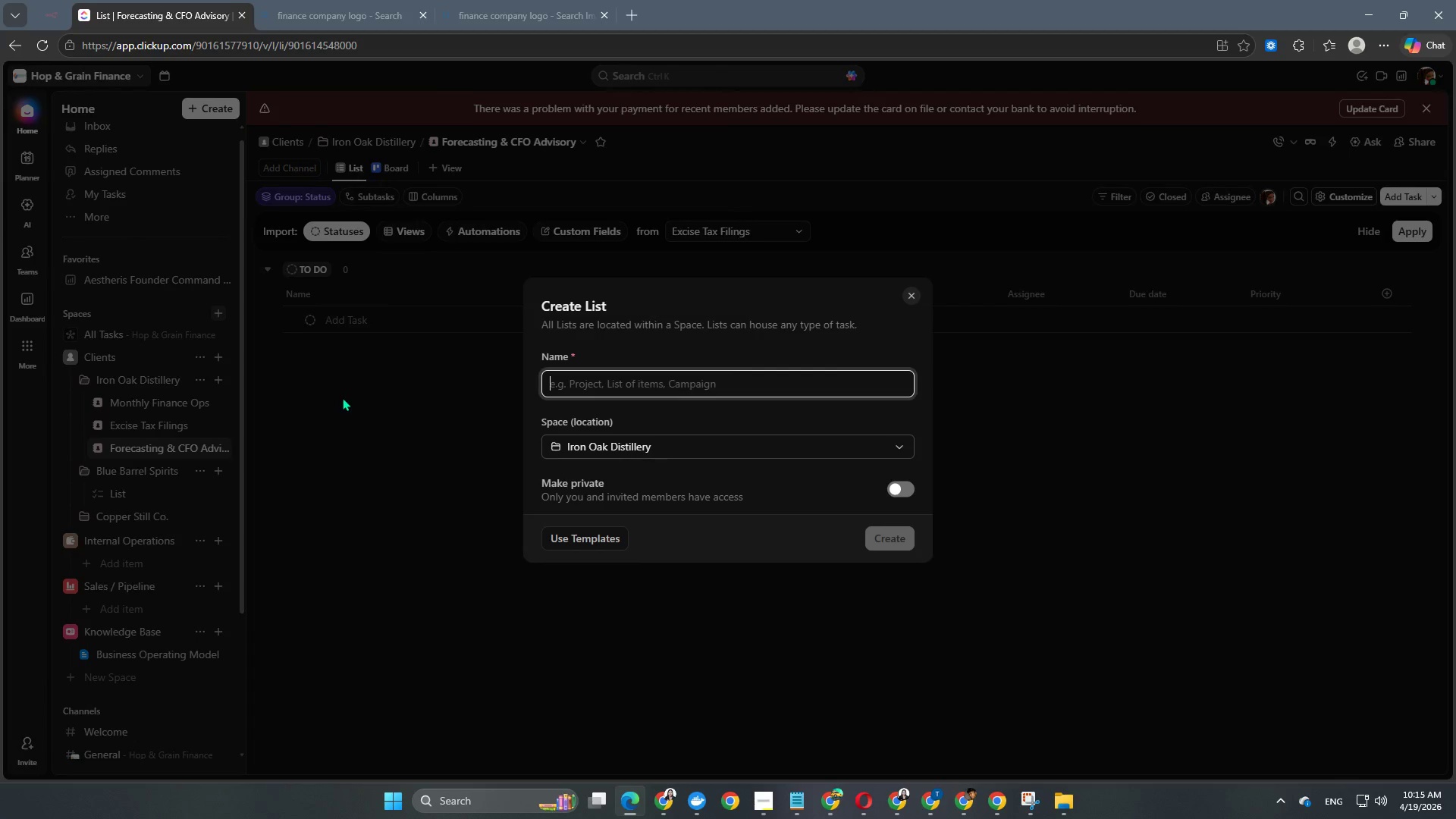 
left_click([622, 391])
 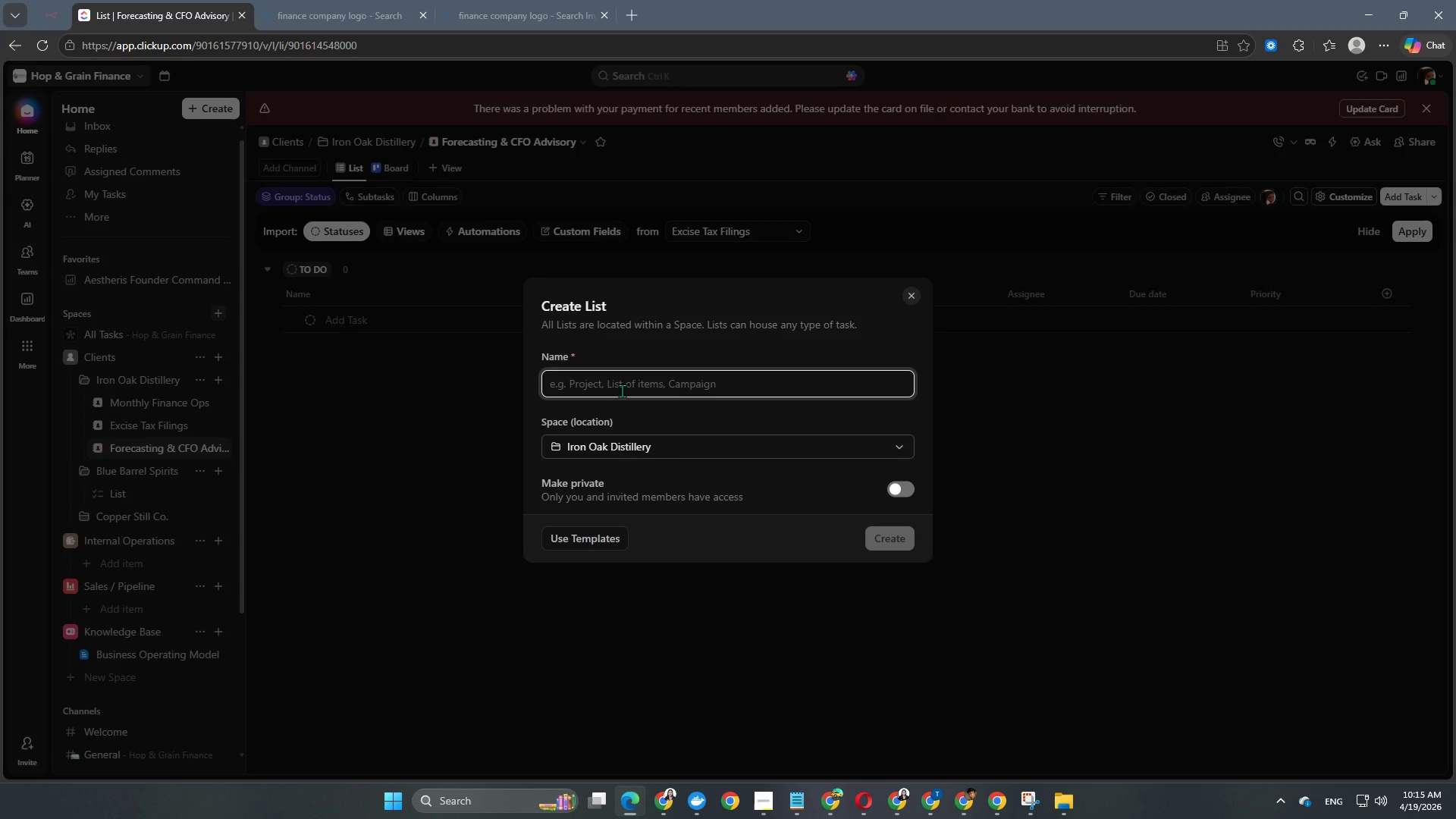 
type(Requests & One-Offs)
 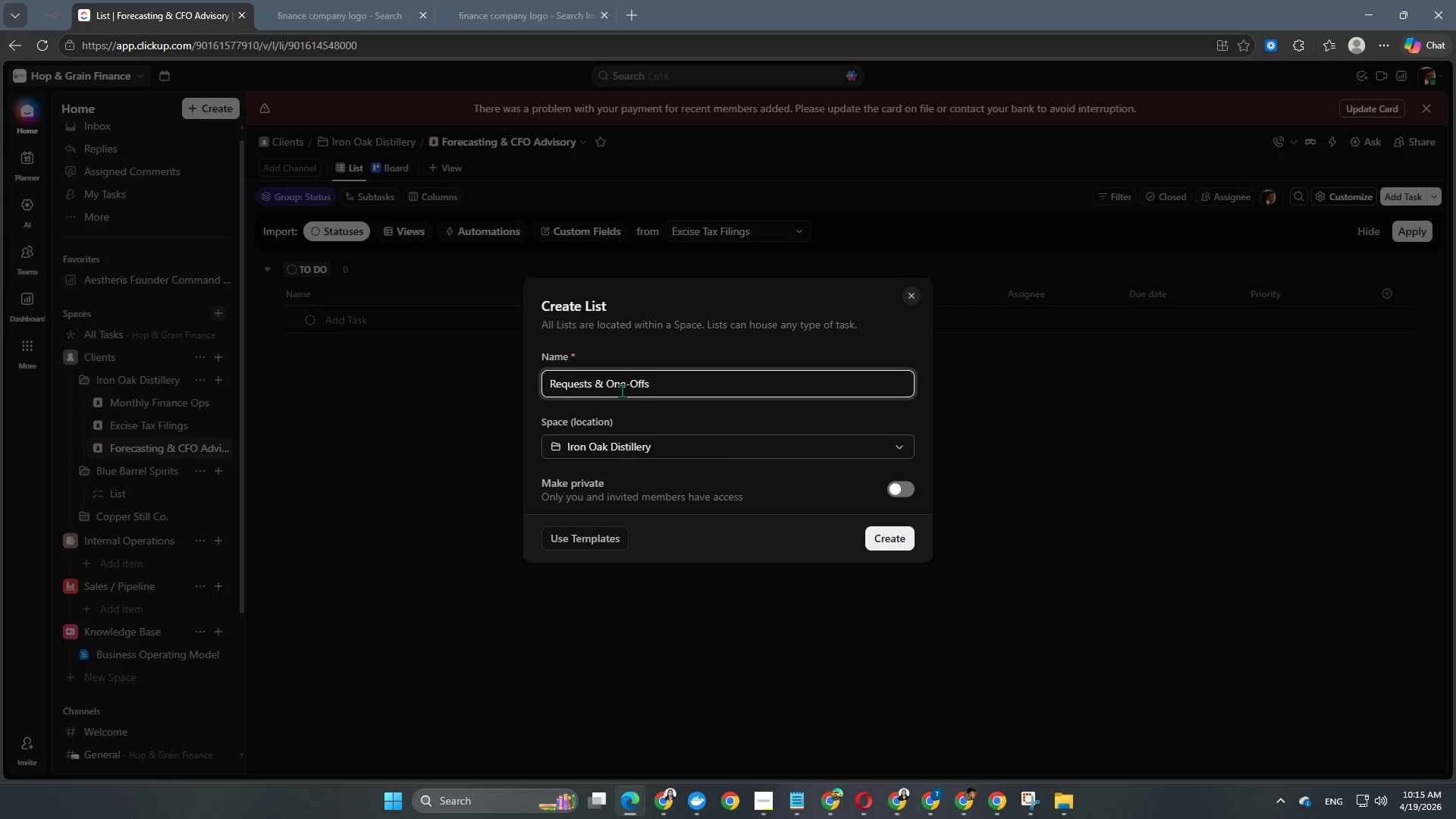 
left_click([901, 533])
 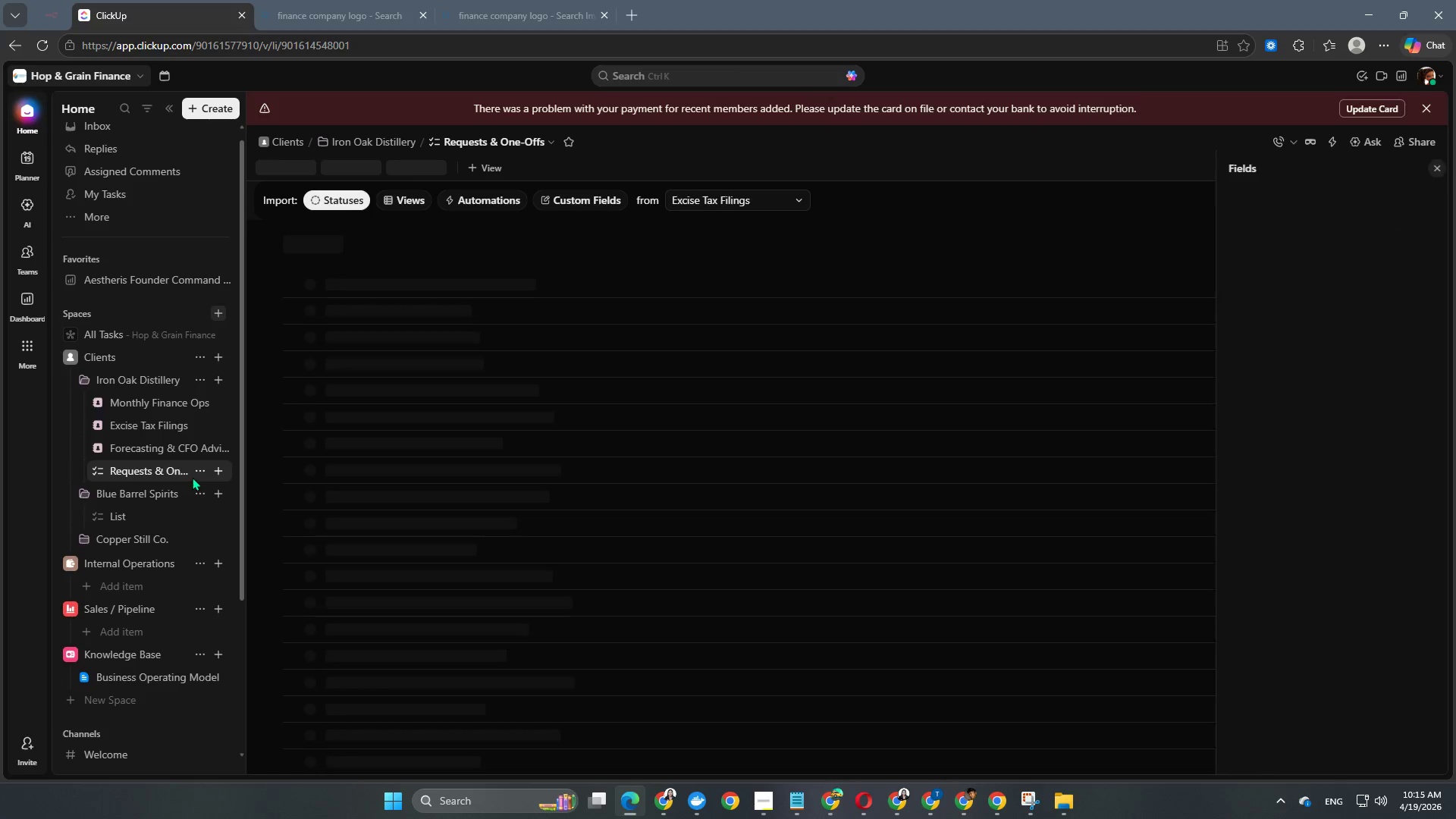 
left_click([202, 474])
 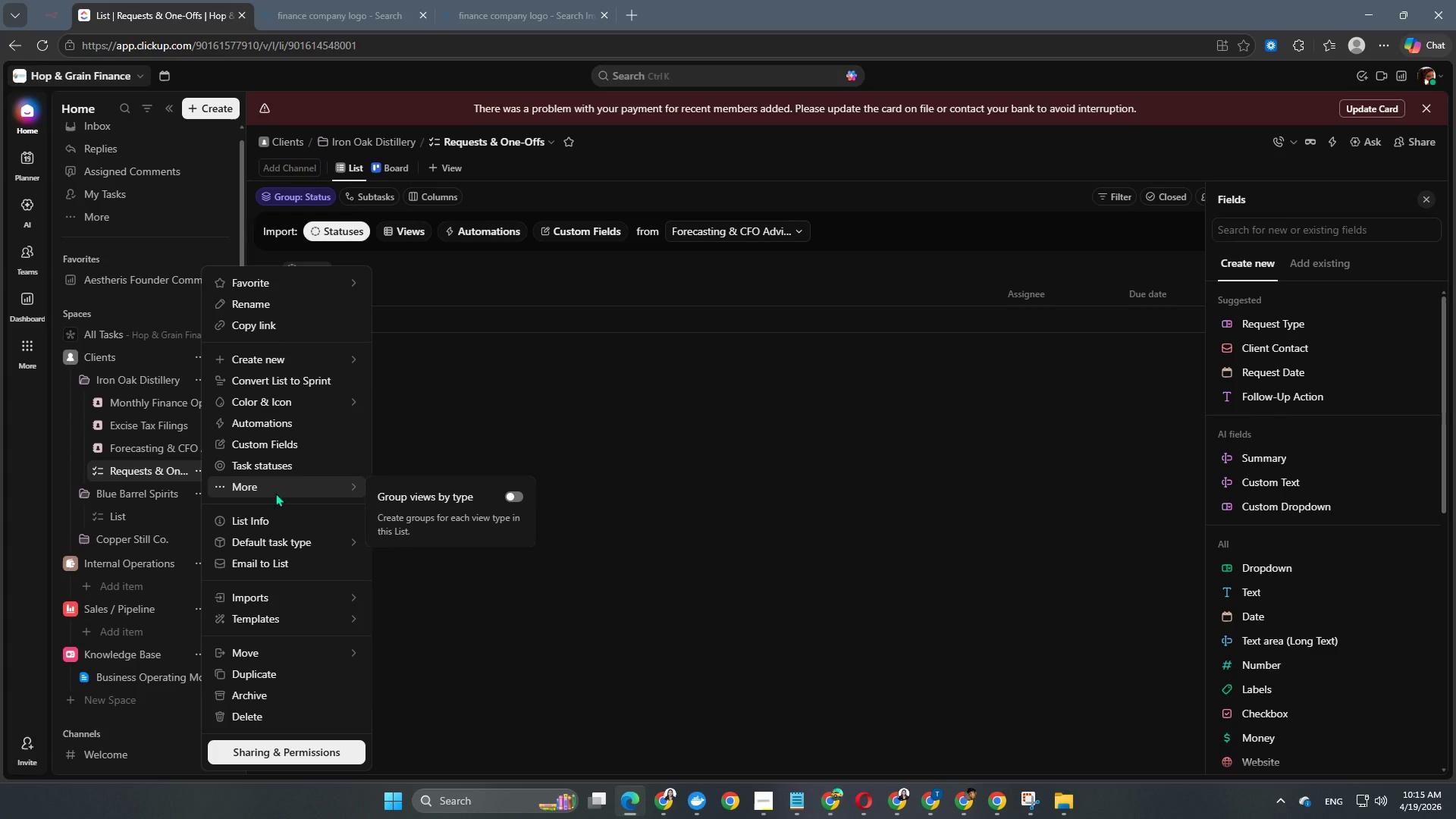 
wait(14.81)
 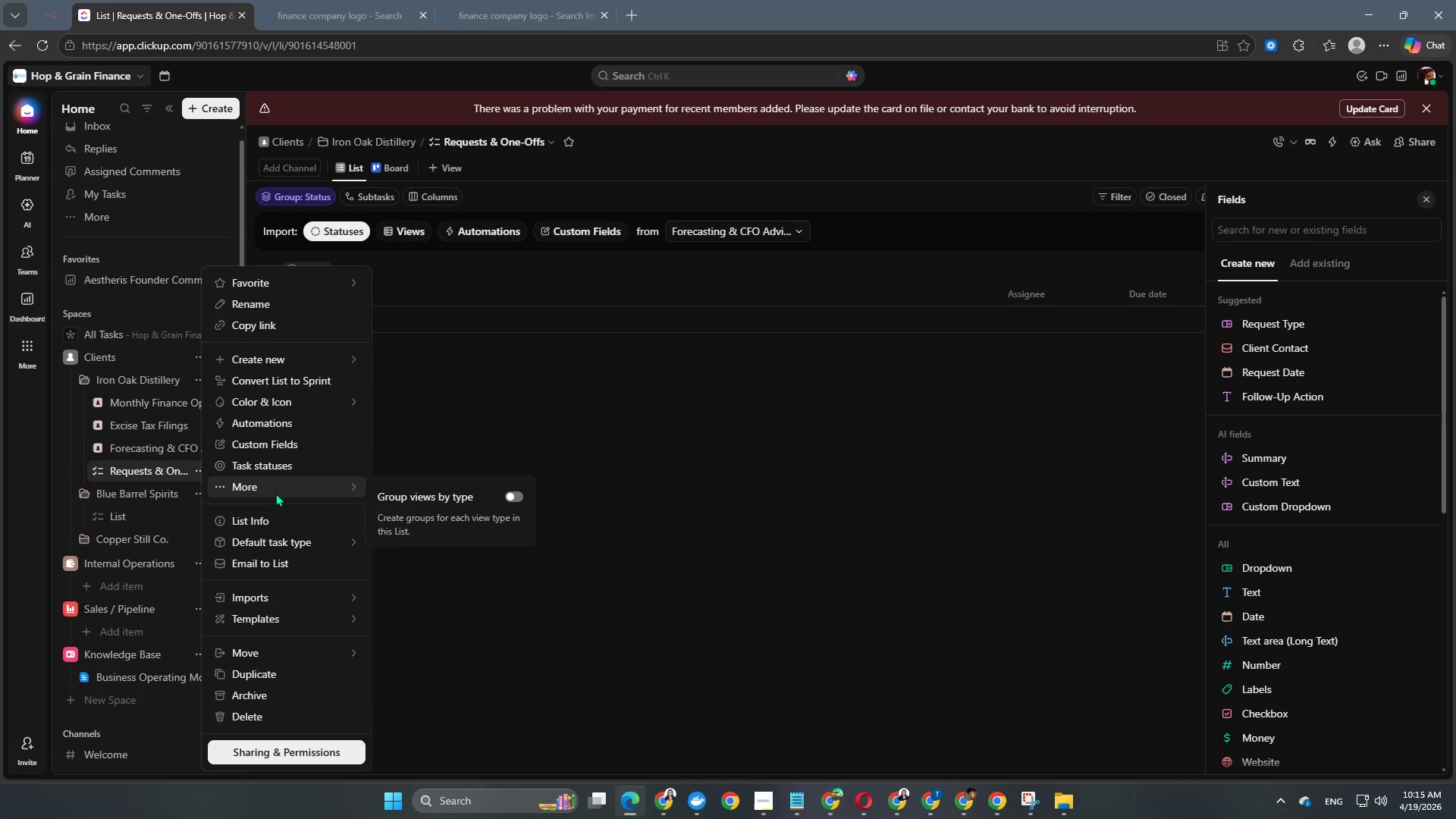 
left_click([284, 397])
 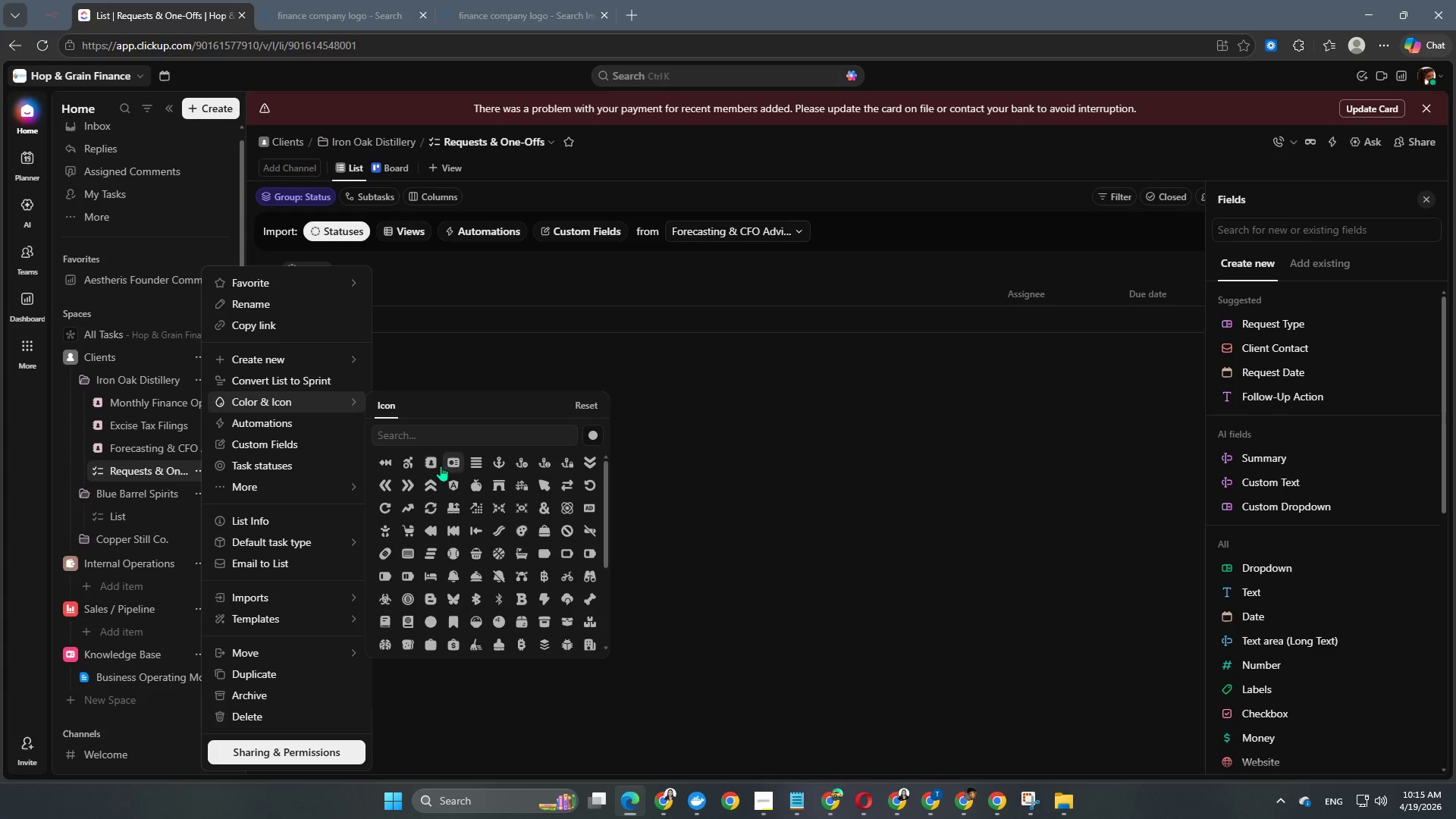 
left_click([433, 465])
 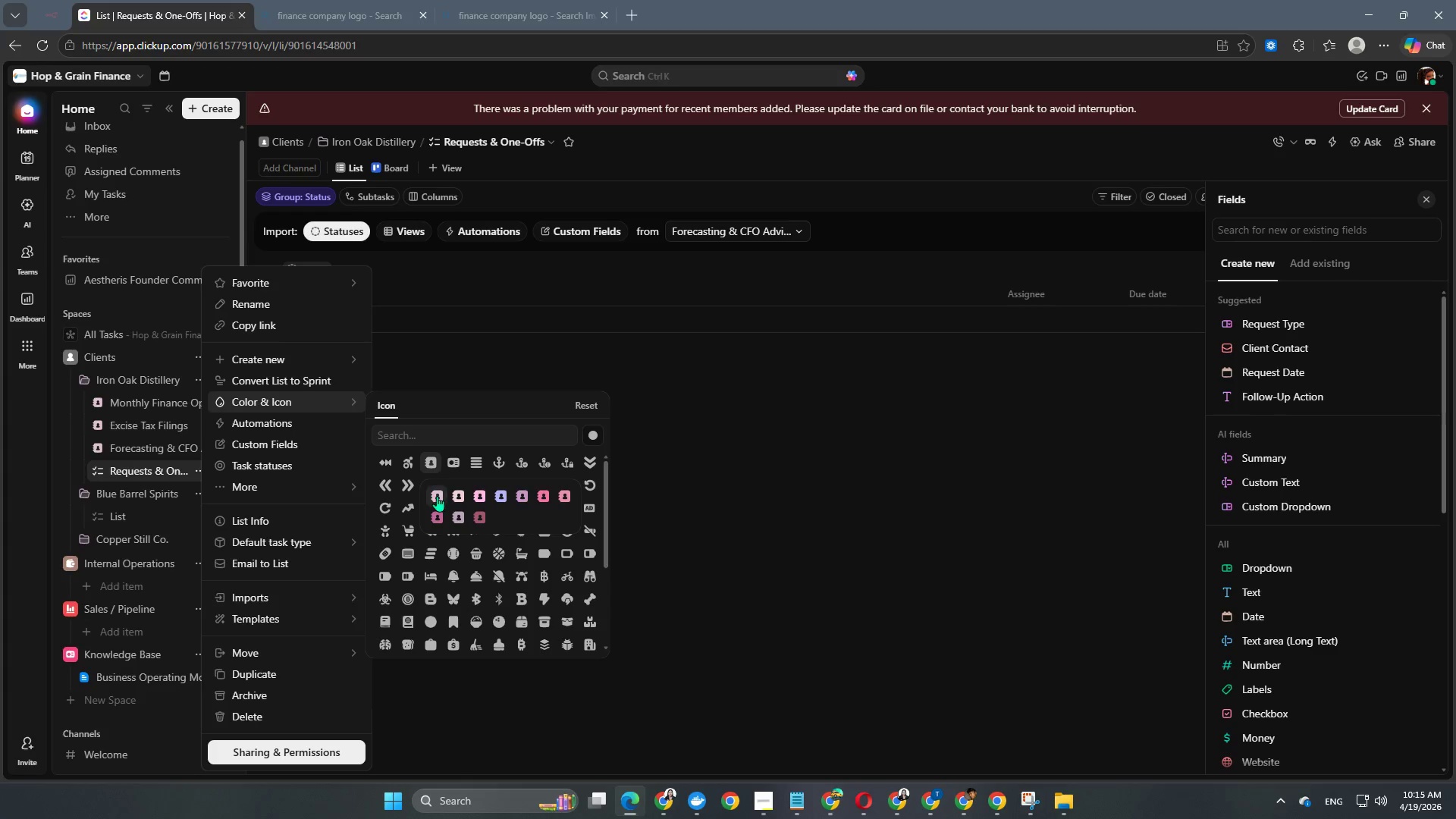 
left_click([437, 497])
 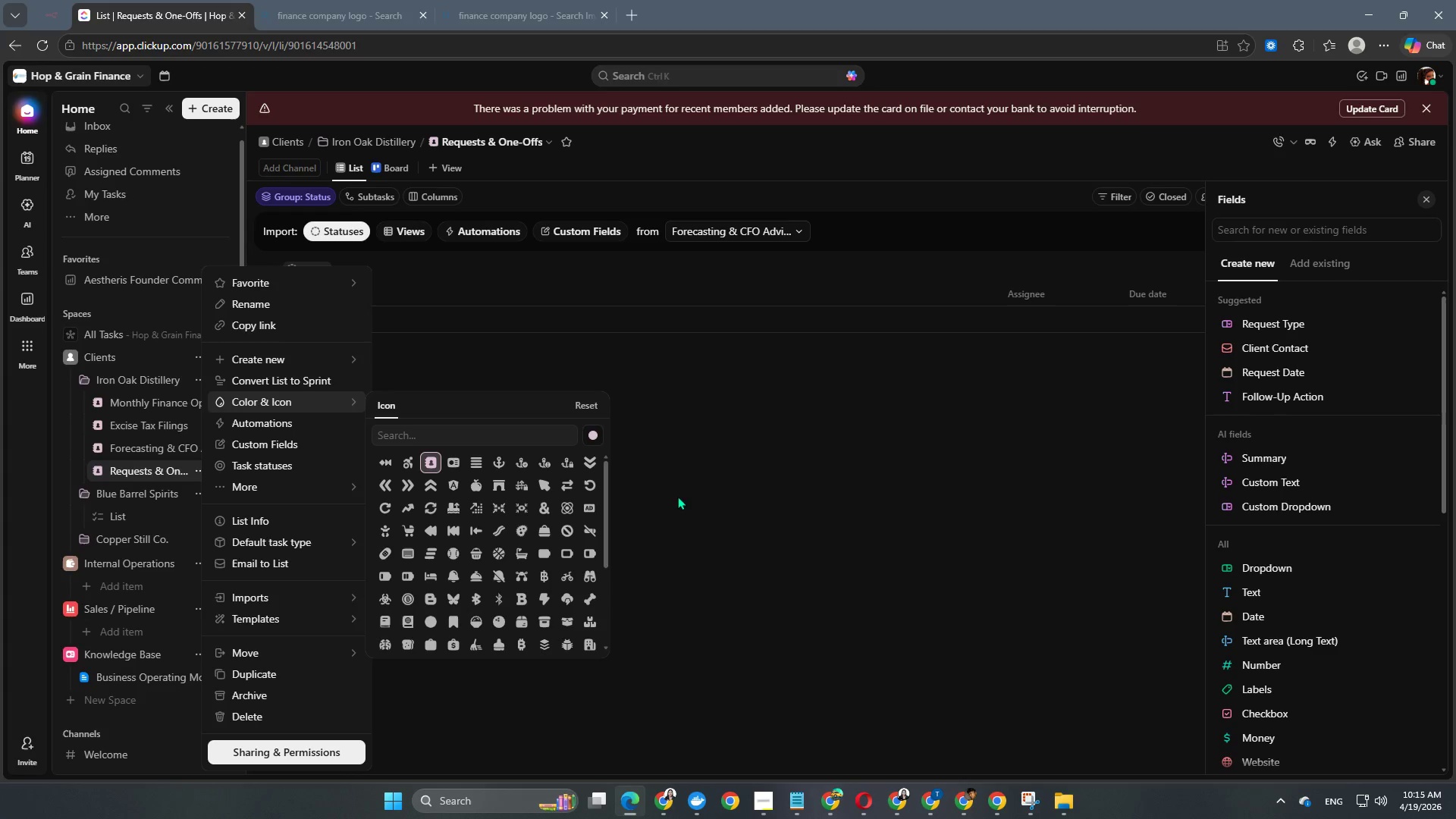 
left_click([786, 494])
 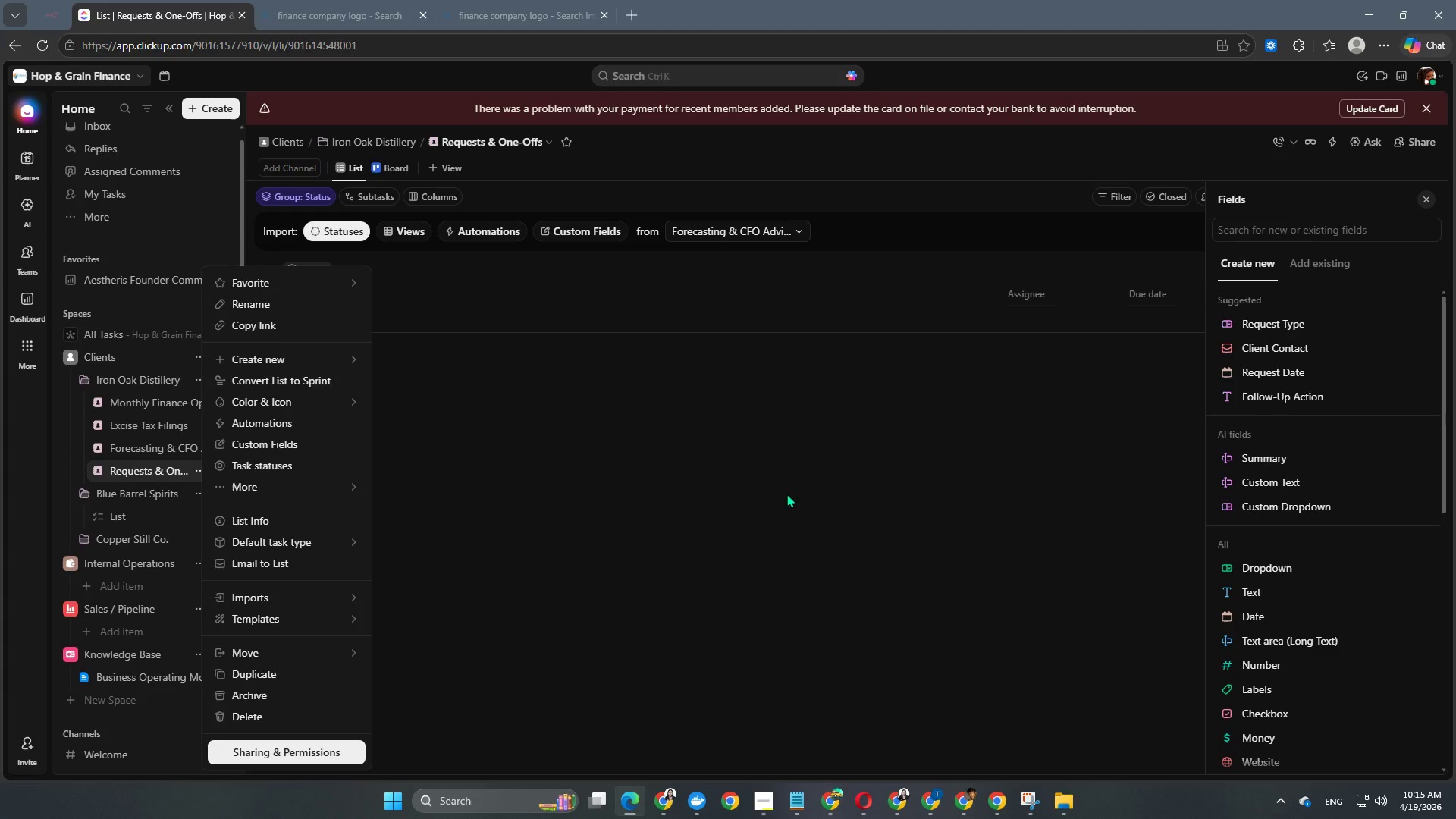 
left_click([786, 494])
 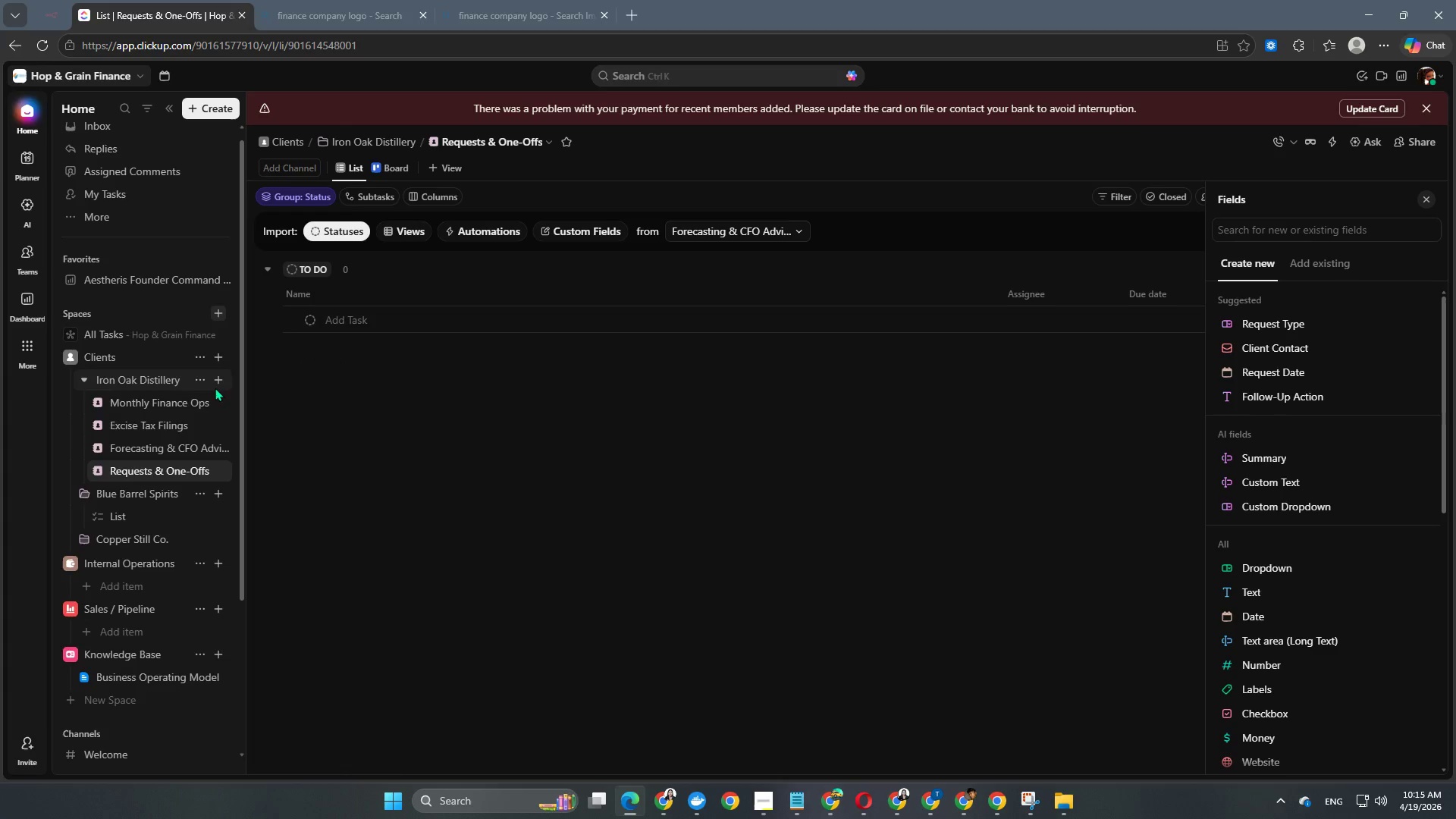 
left_click([218, 383])
 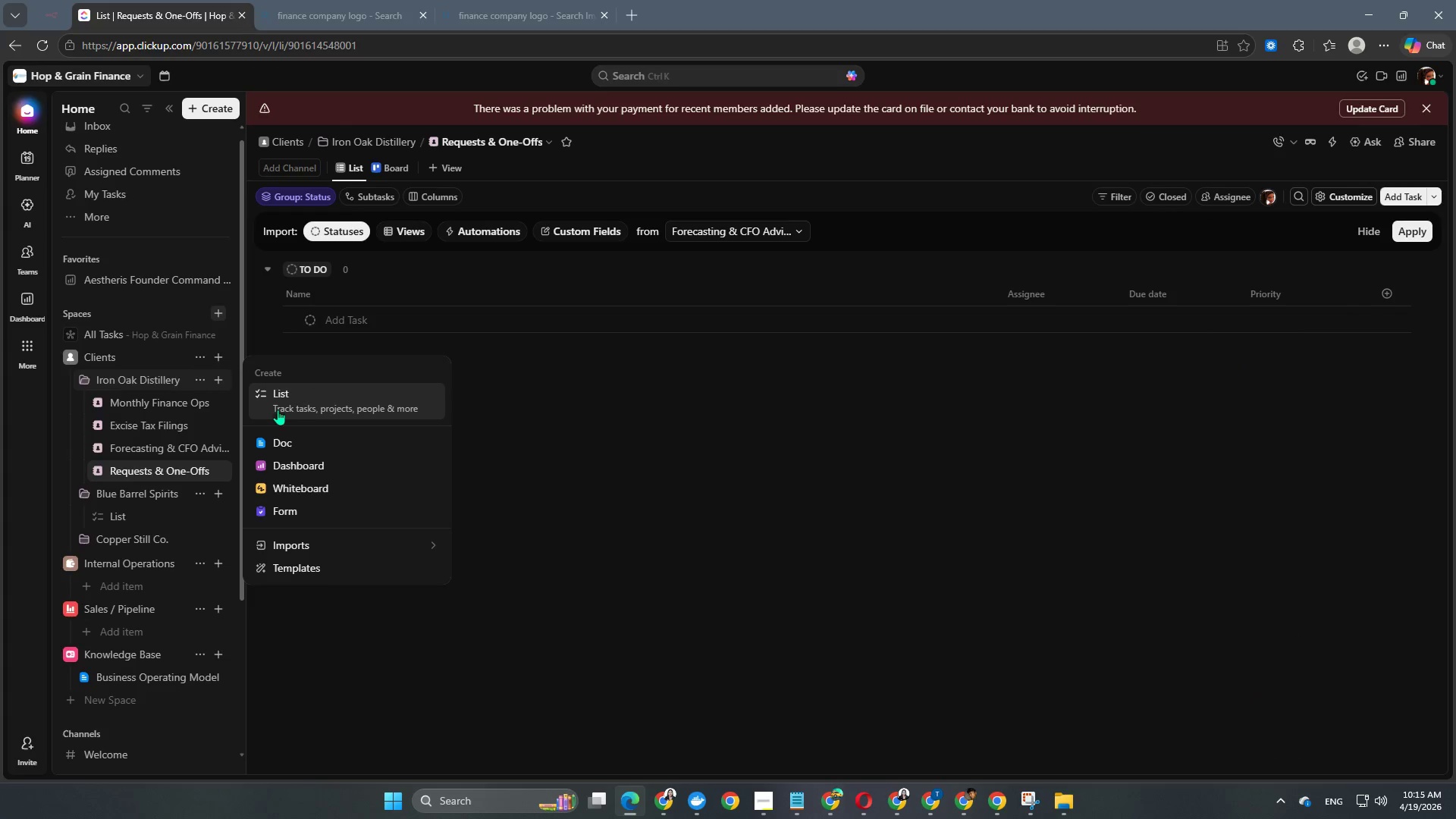 
left_click([284, 401])
 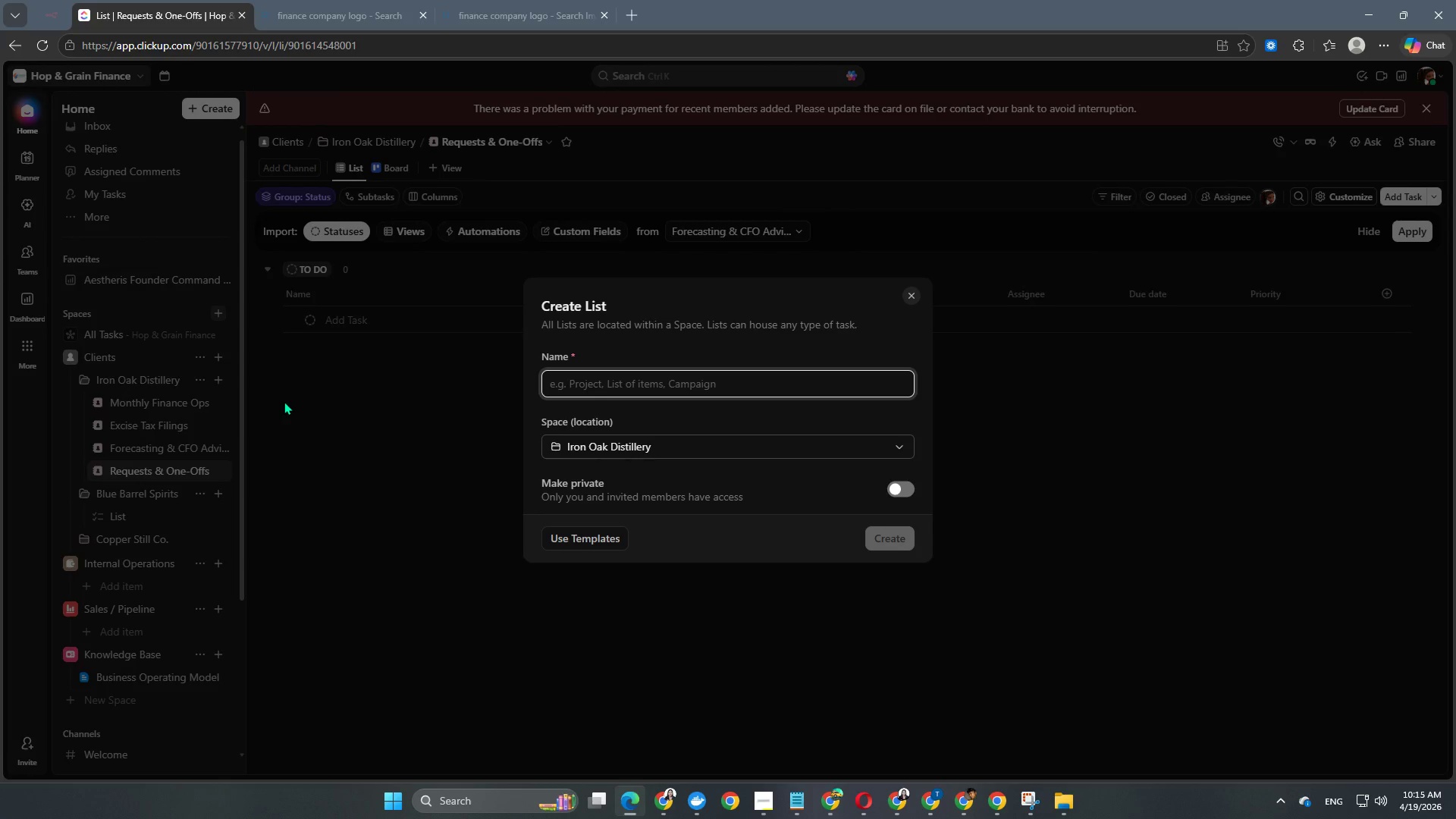 
type(Documents Tracker)
 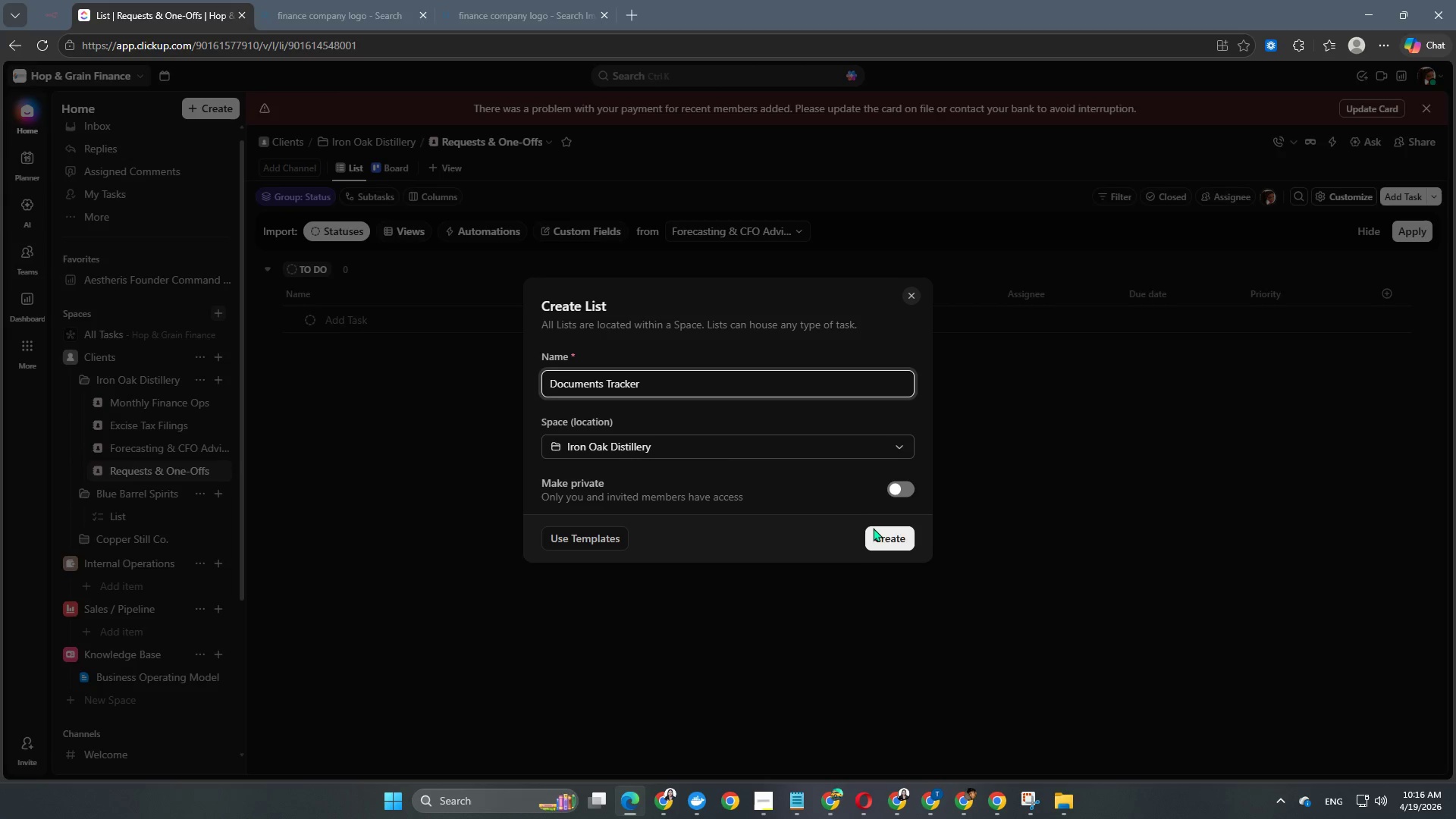 
left_click([912, 536])
 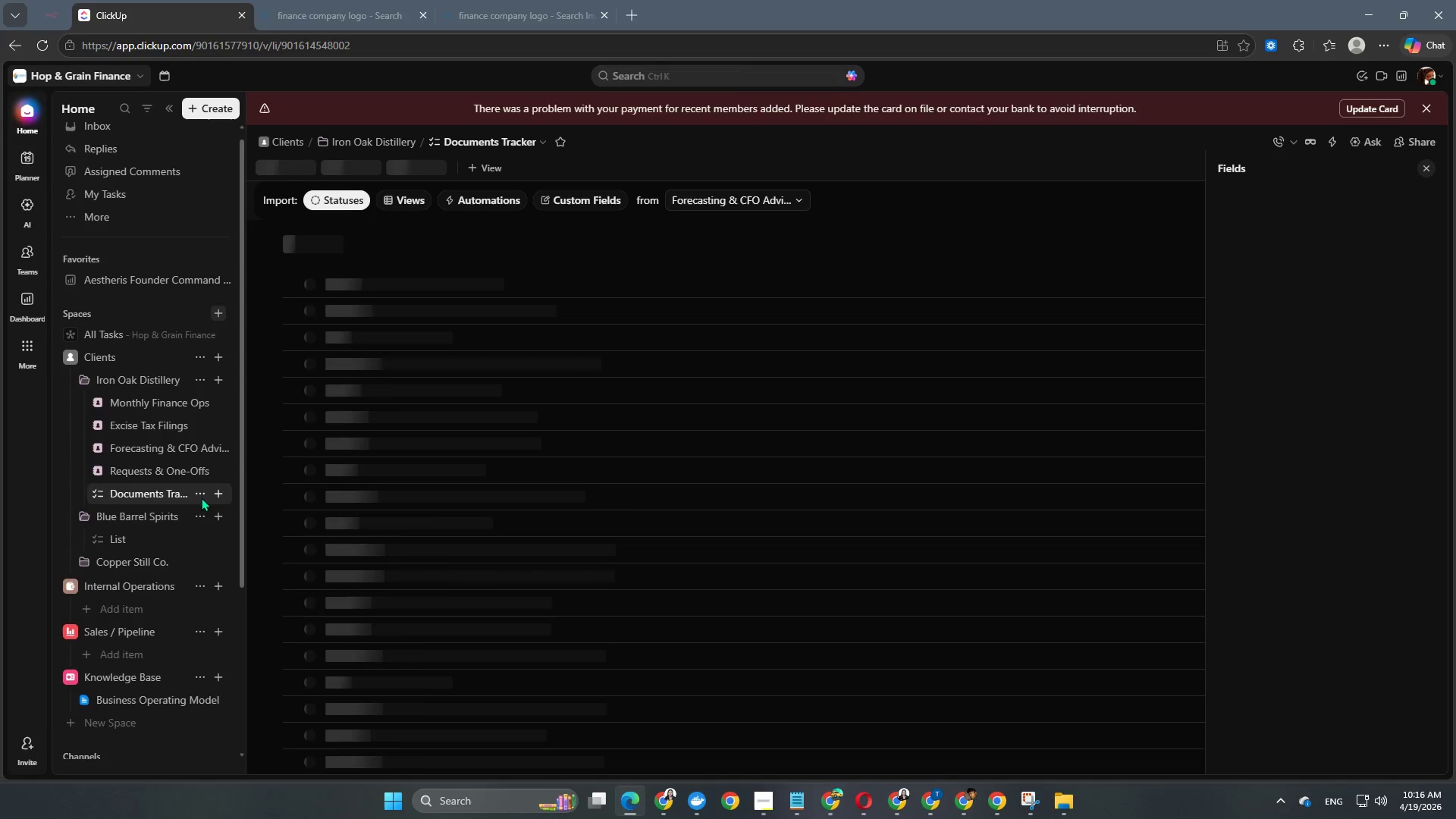 
left_click([200, 491])
 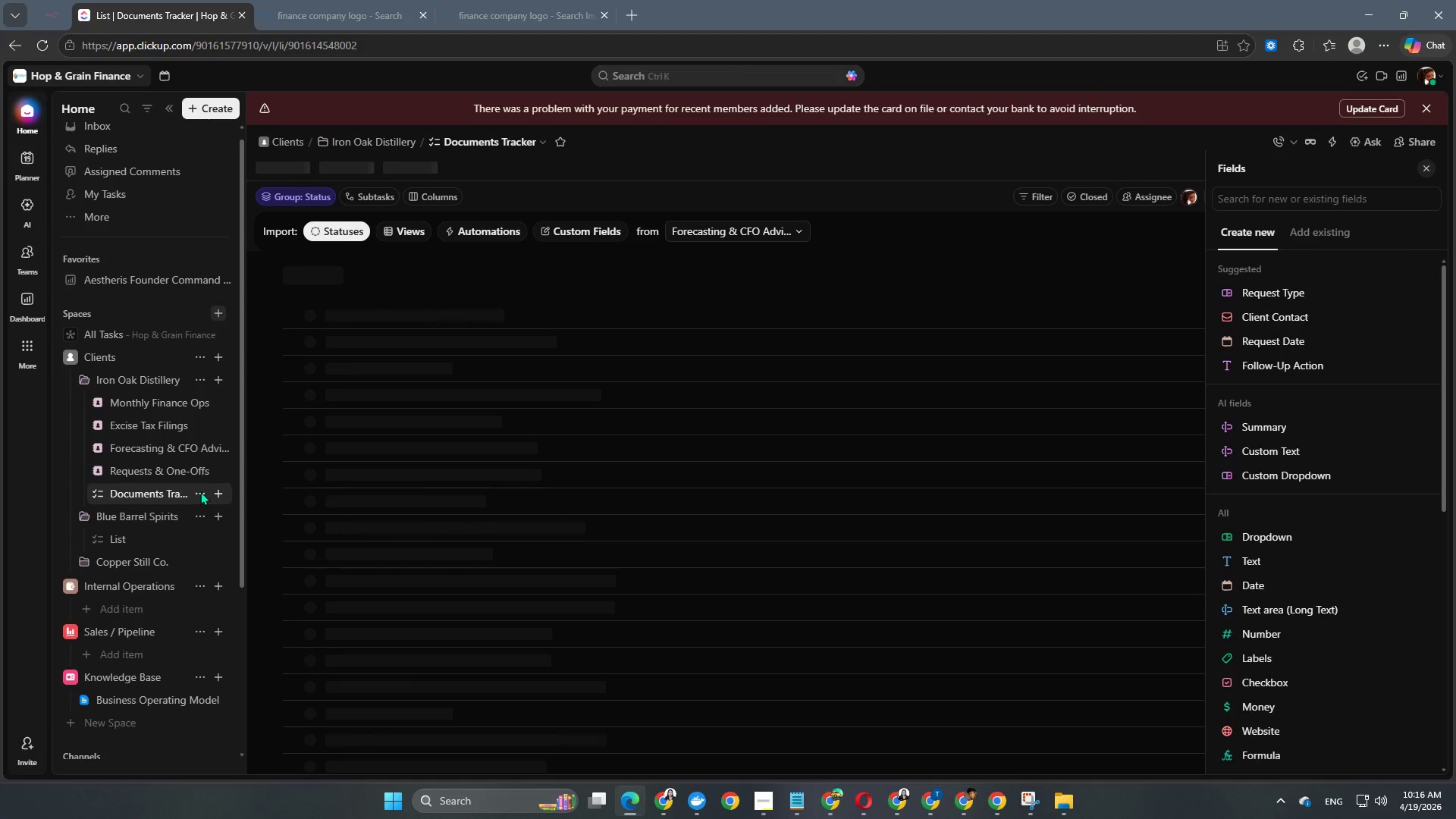 
left_click([199, 491])
 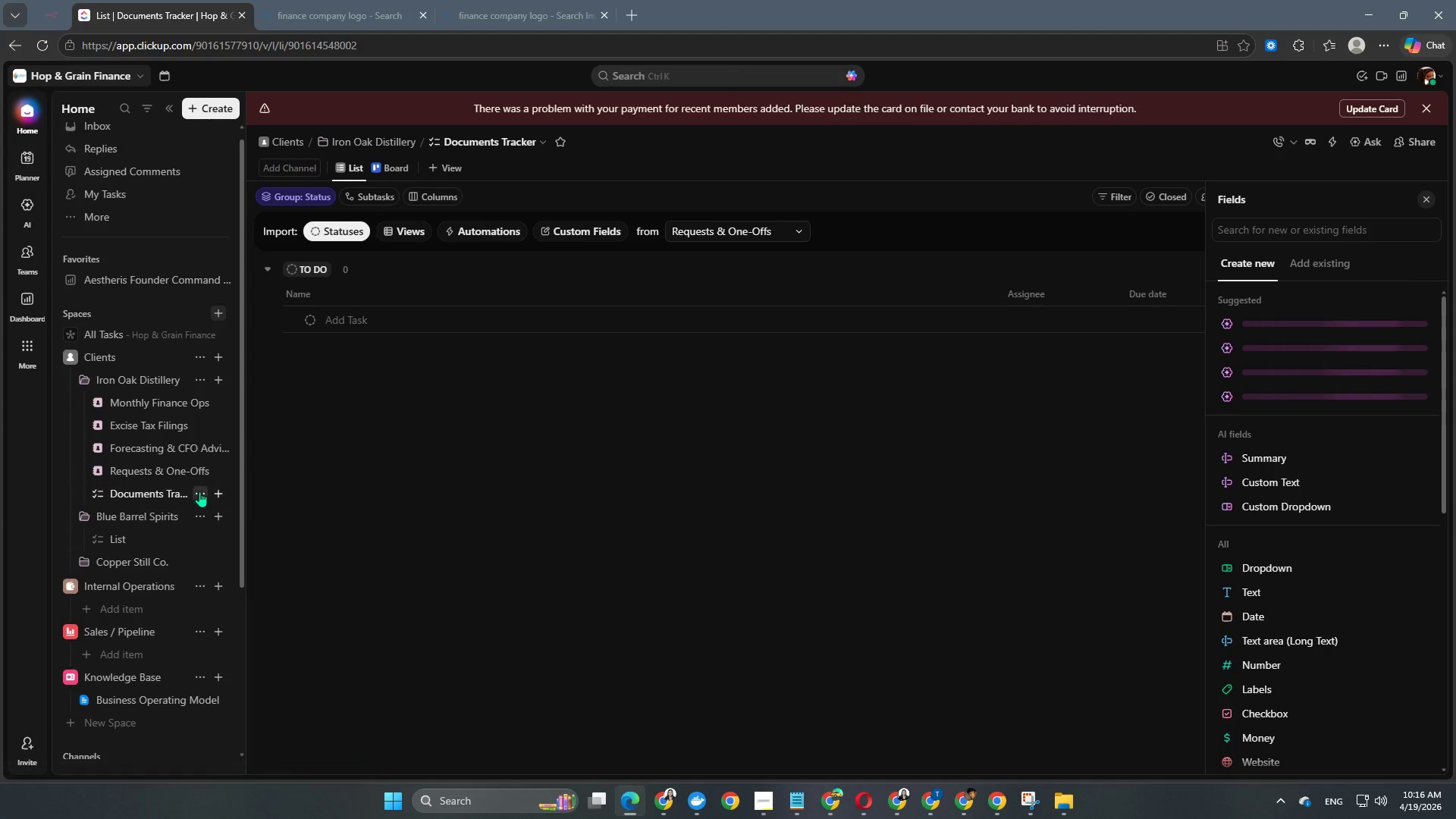 
left_click([199, 491])
 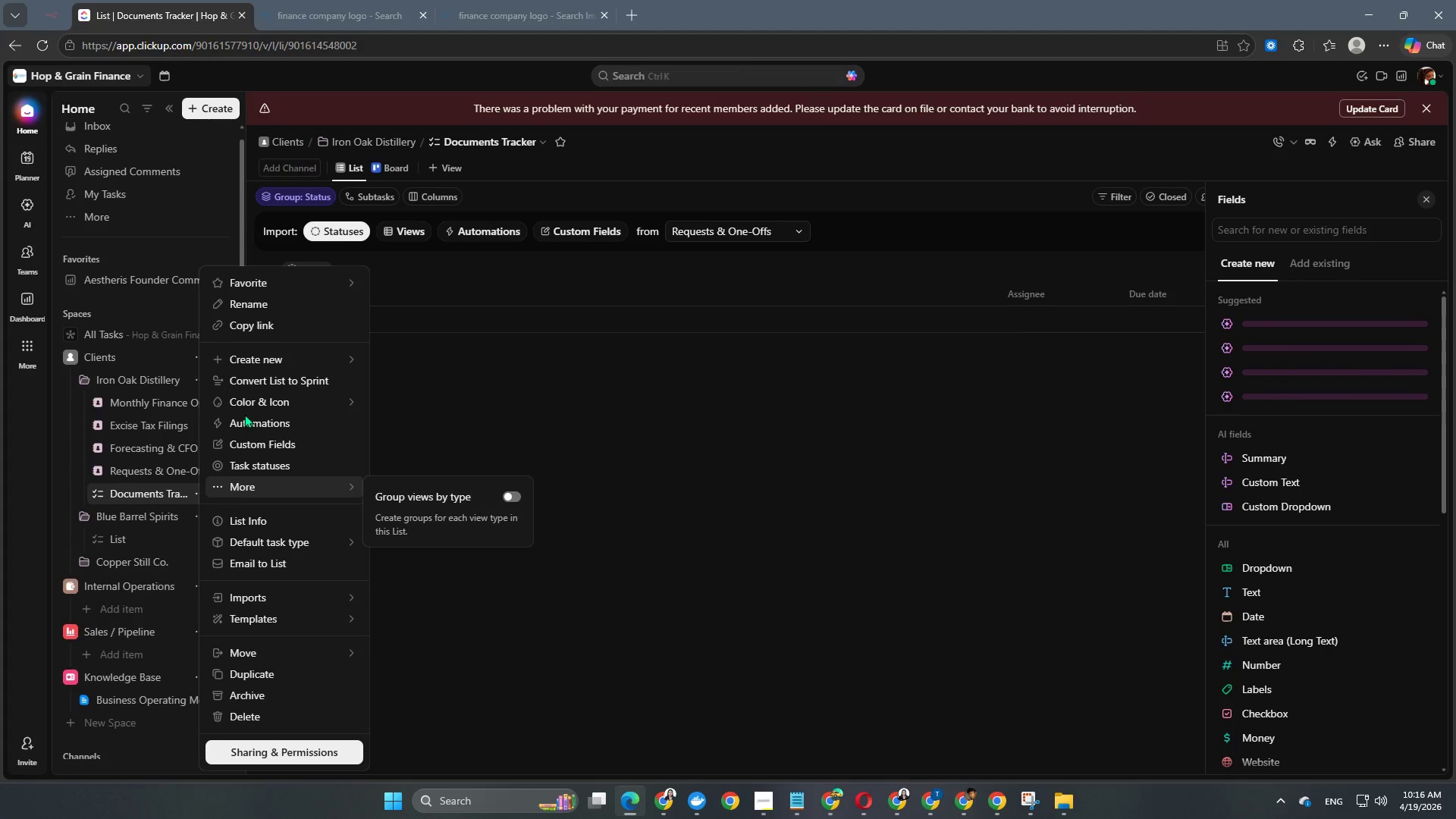 
left_click([260, 402])
 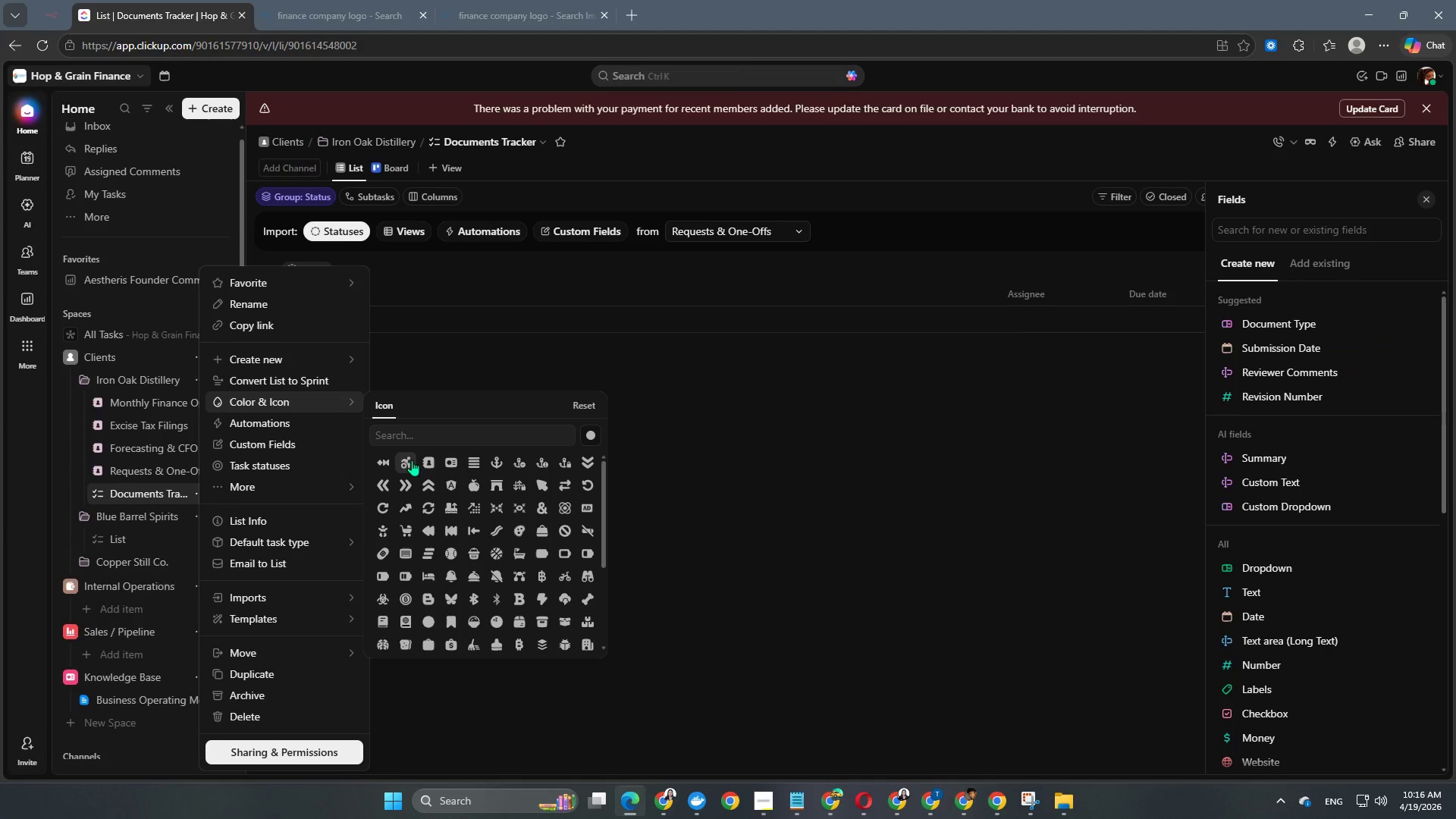 
left_click([424, 463])
 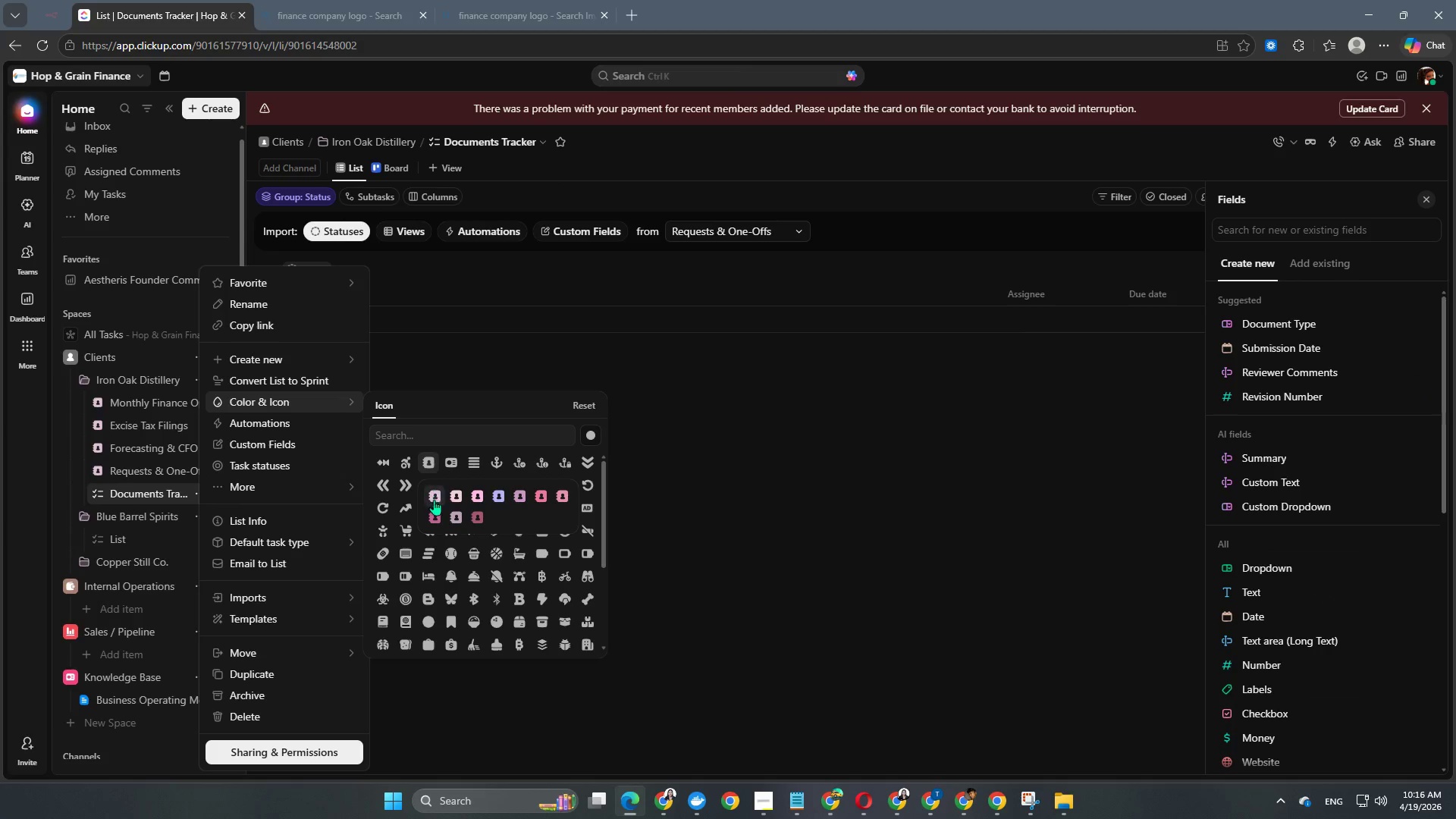 
left_click([433, 504])
 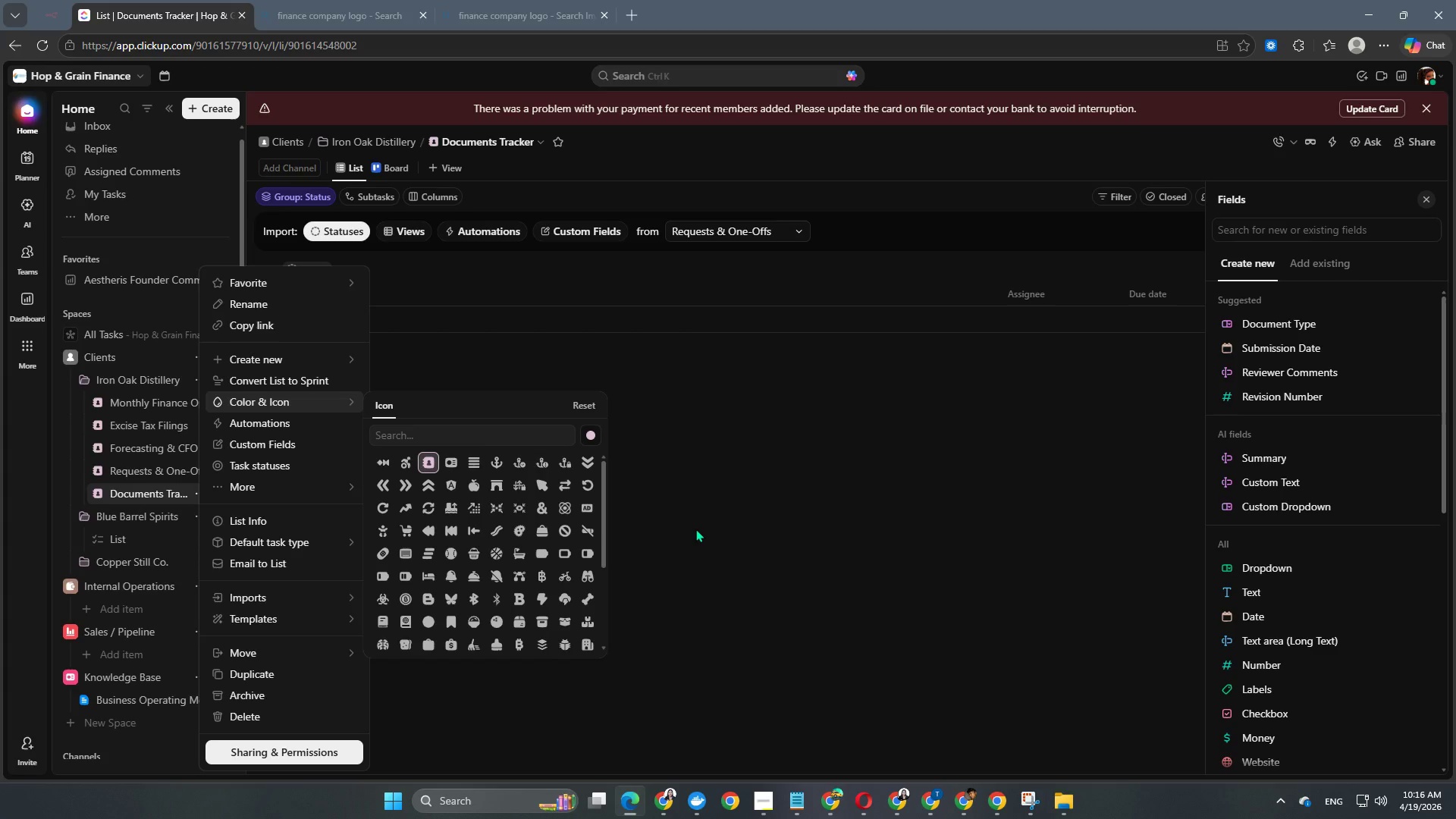 
left_click([701, 529])
 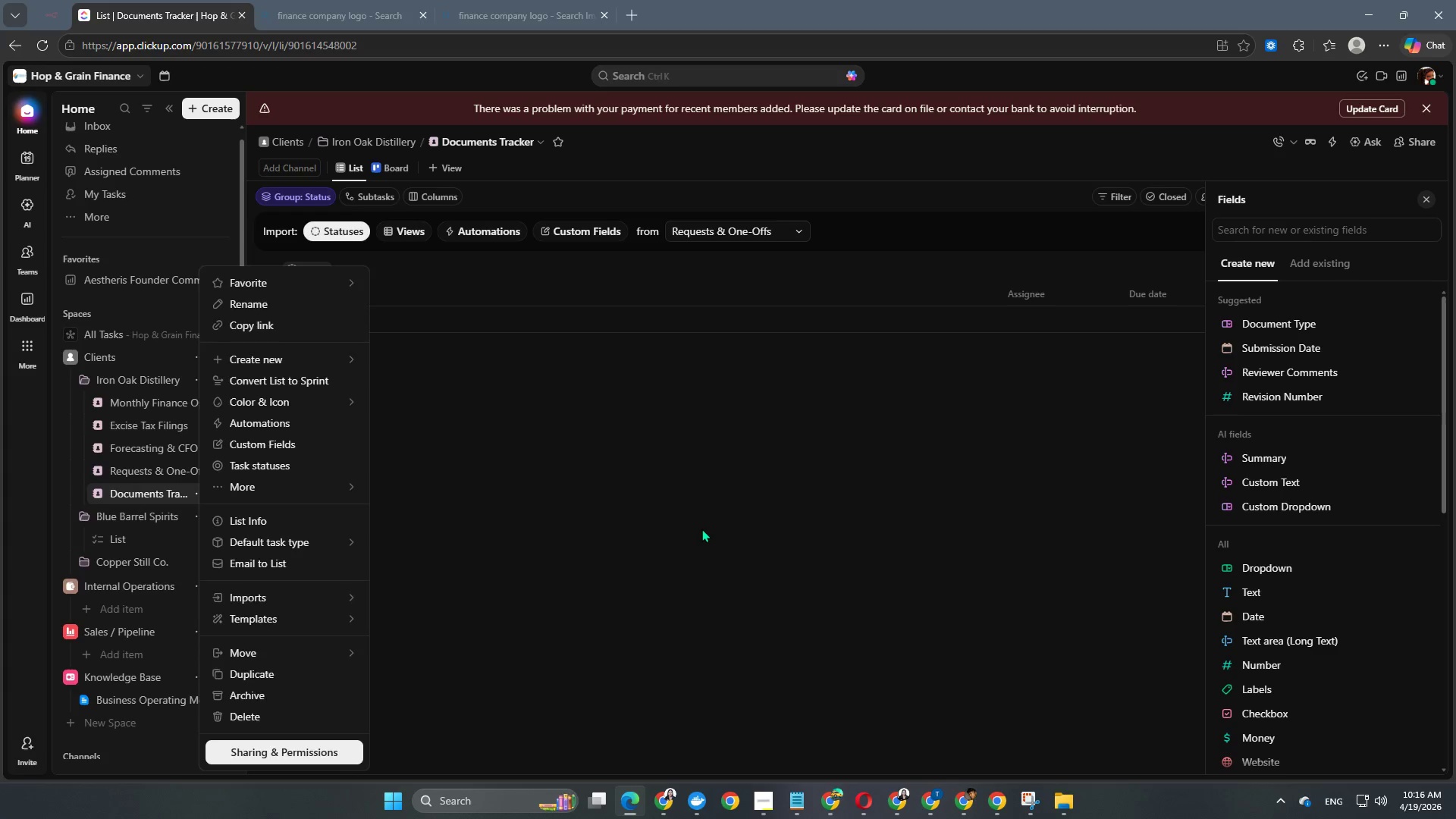 
left_click([701, 529])
 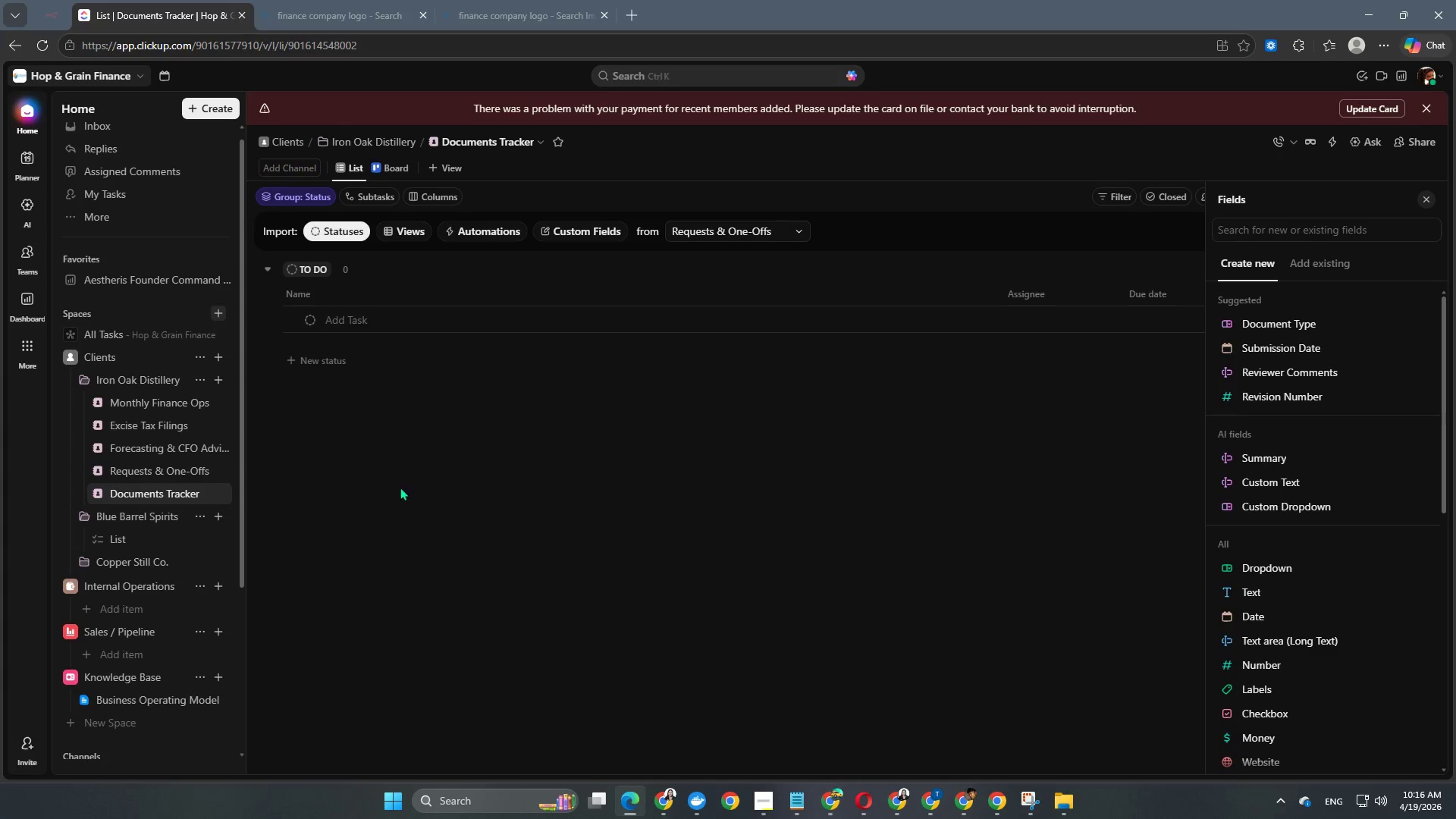 
wait(9.73)
 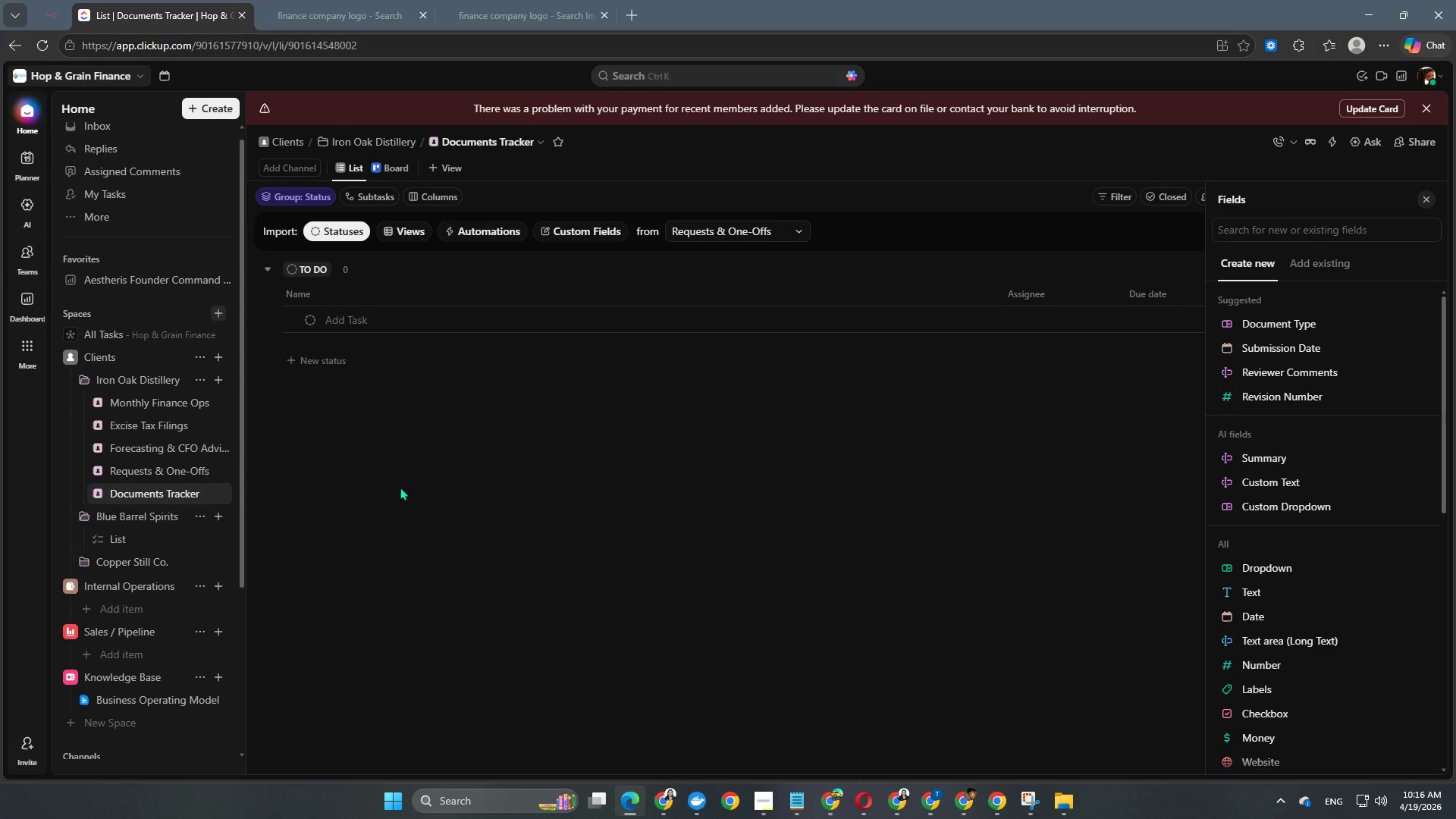 
left_click([526, 574])
 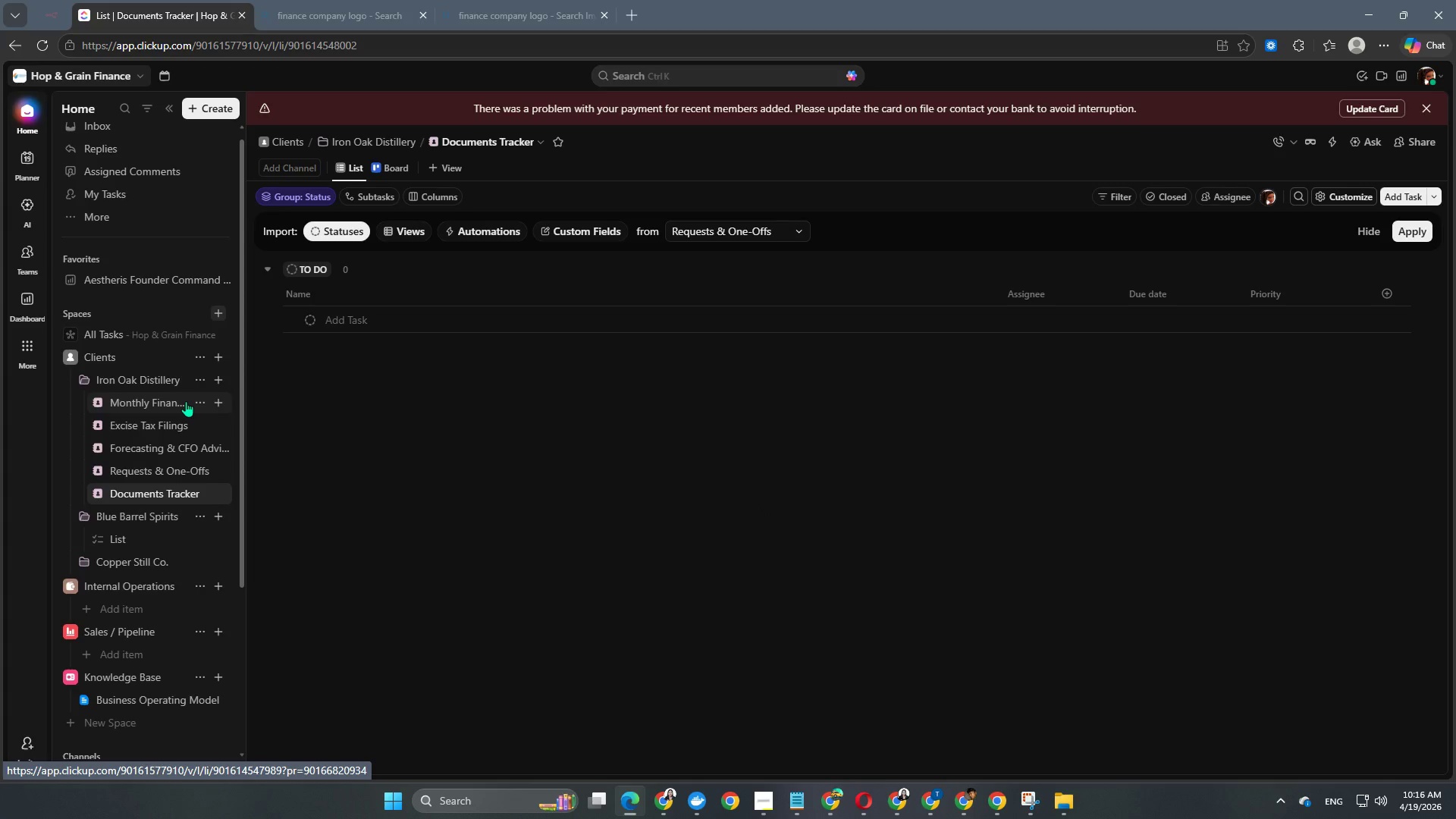 
left_click([196, 379])
 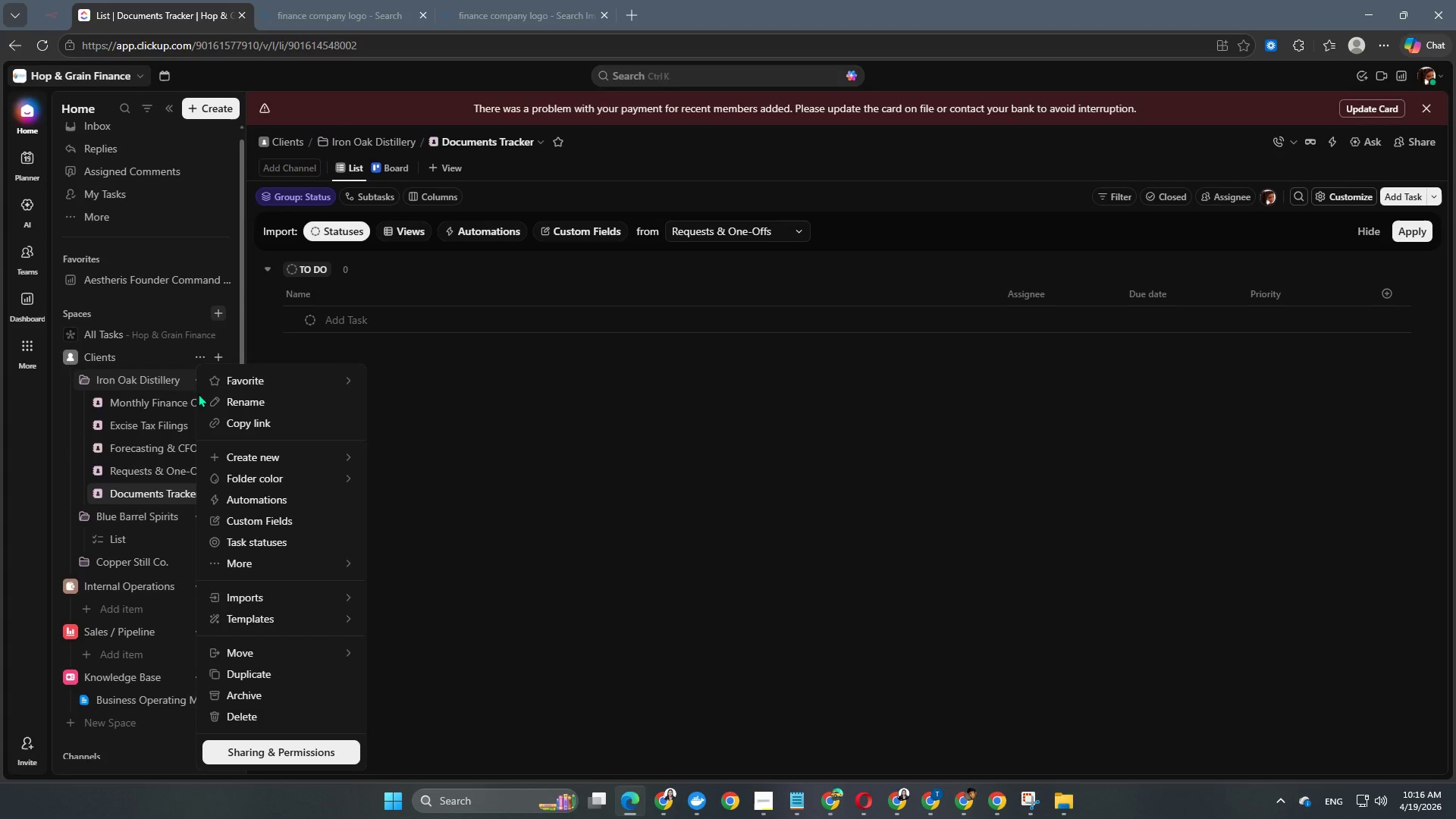 
mouse_move([256, 647])
 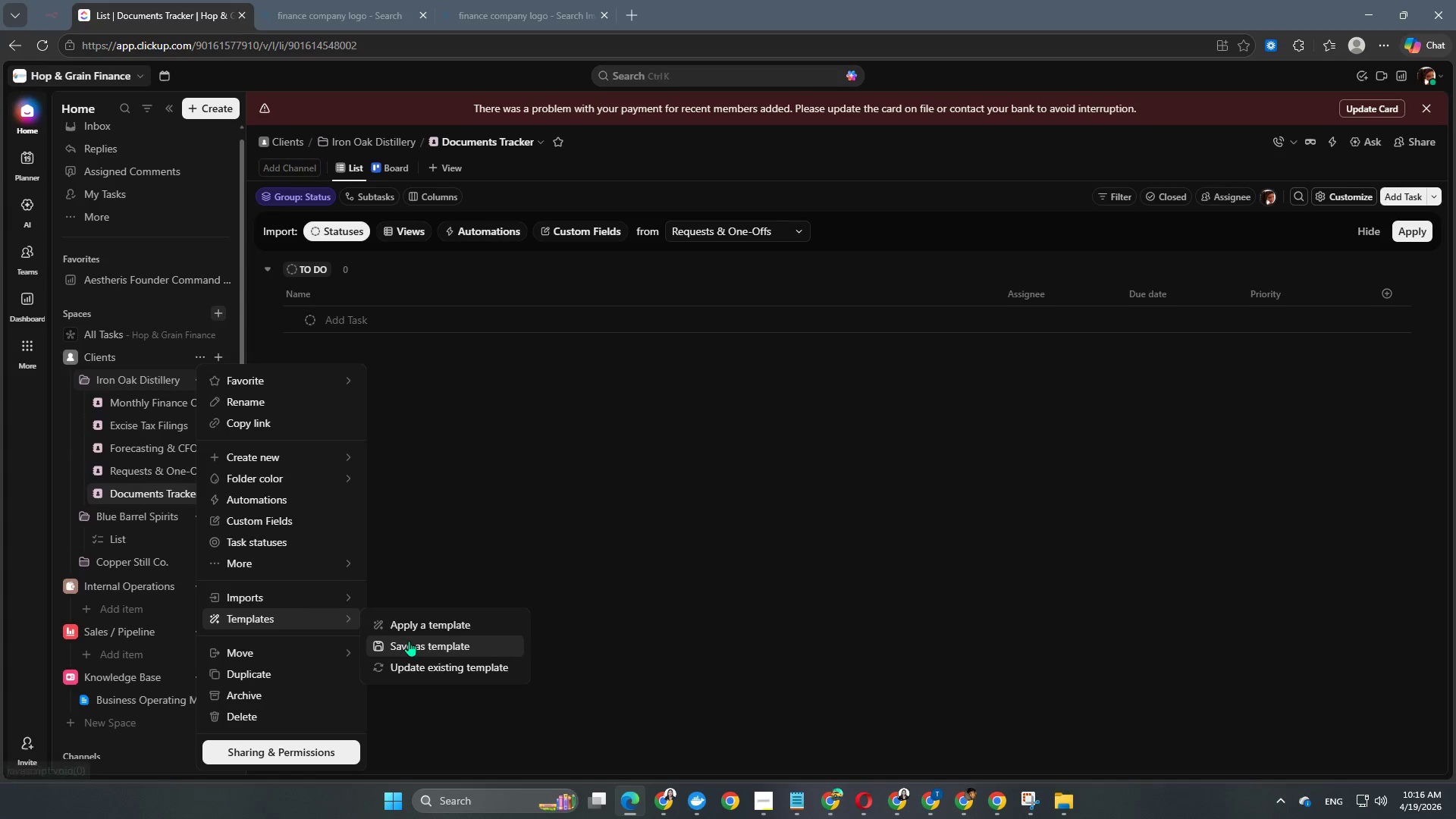 
wait(5.35)
 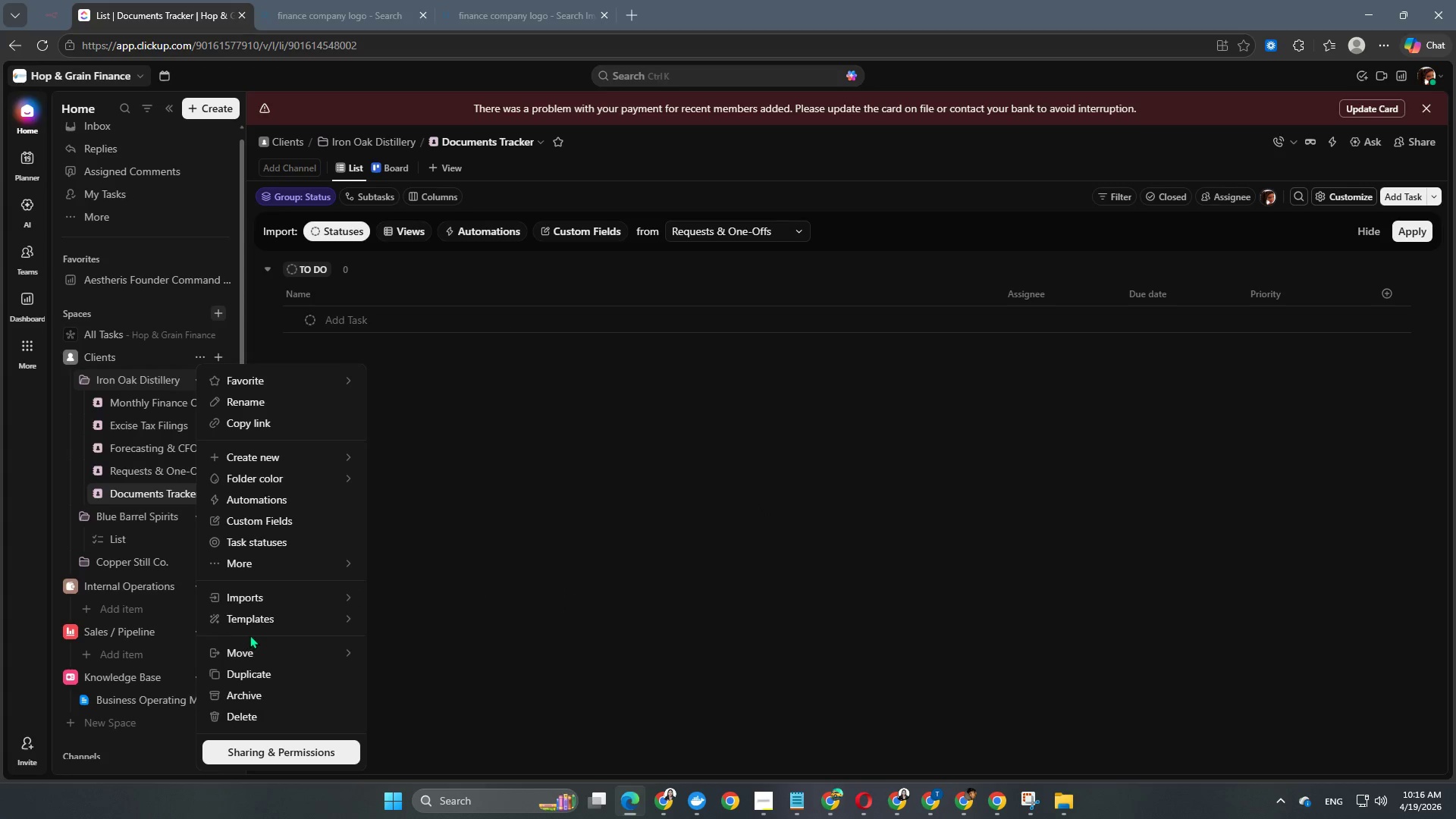 
left_click([416, 651])
 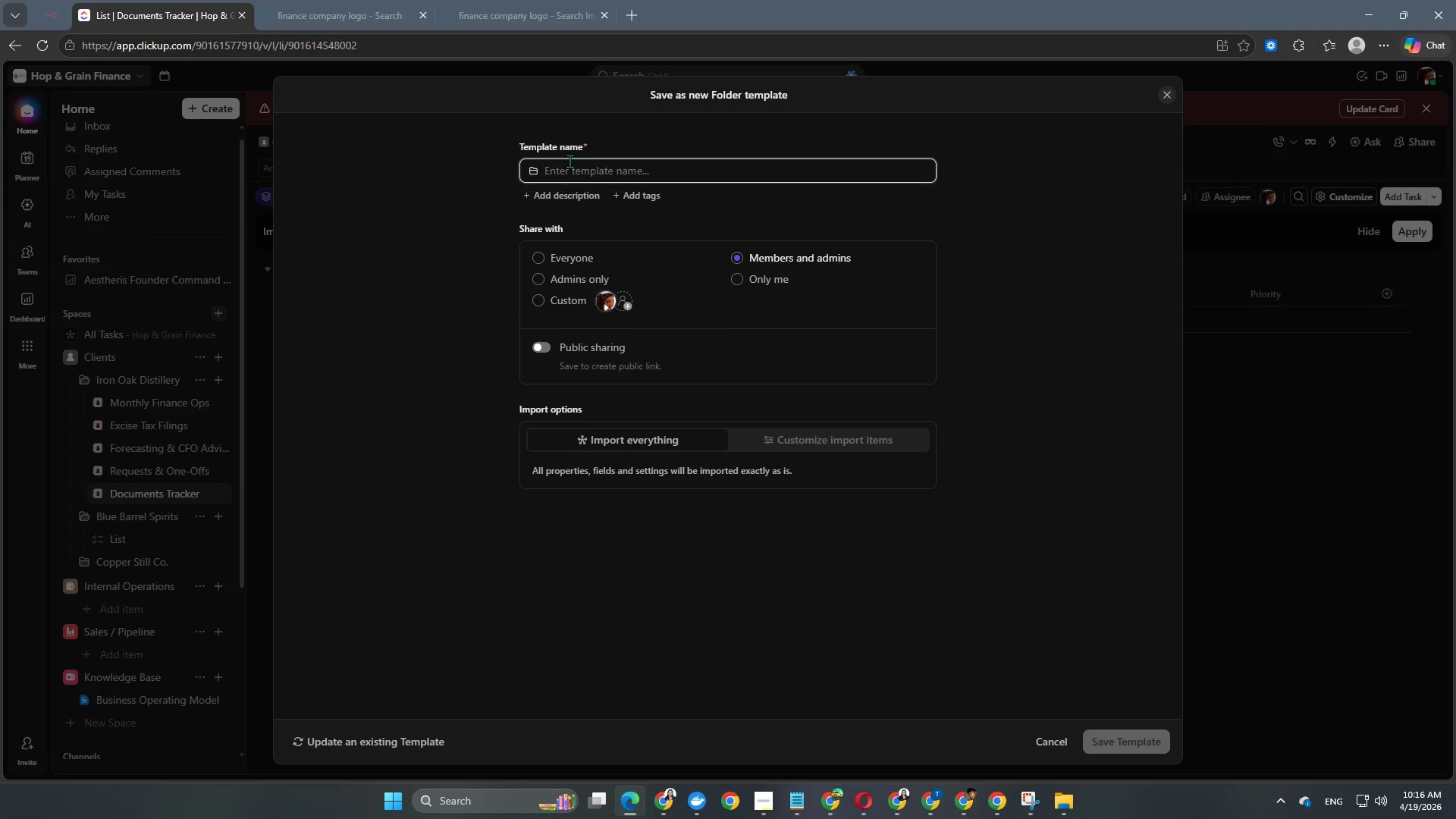 
left_click([583, 171])
 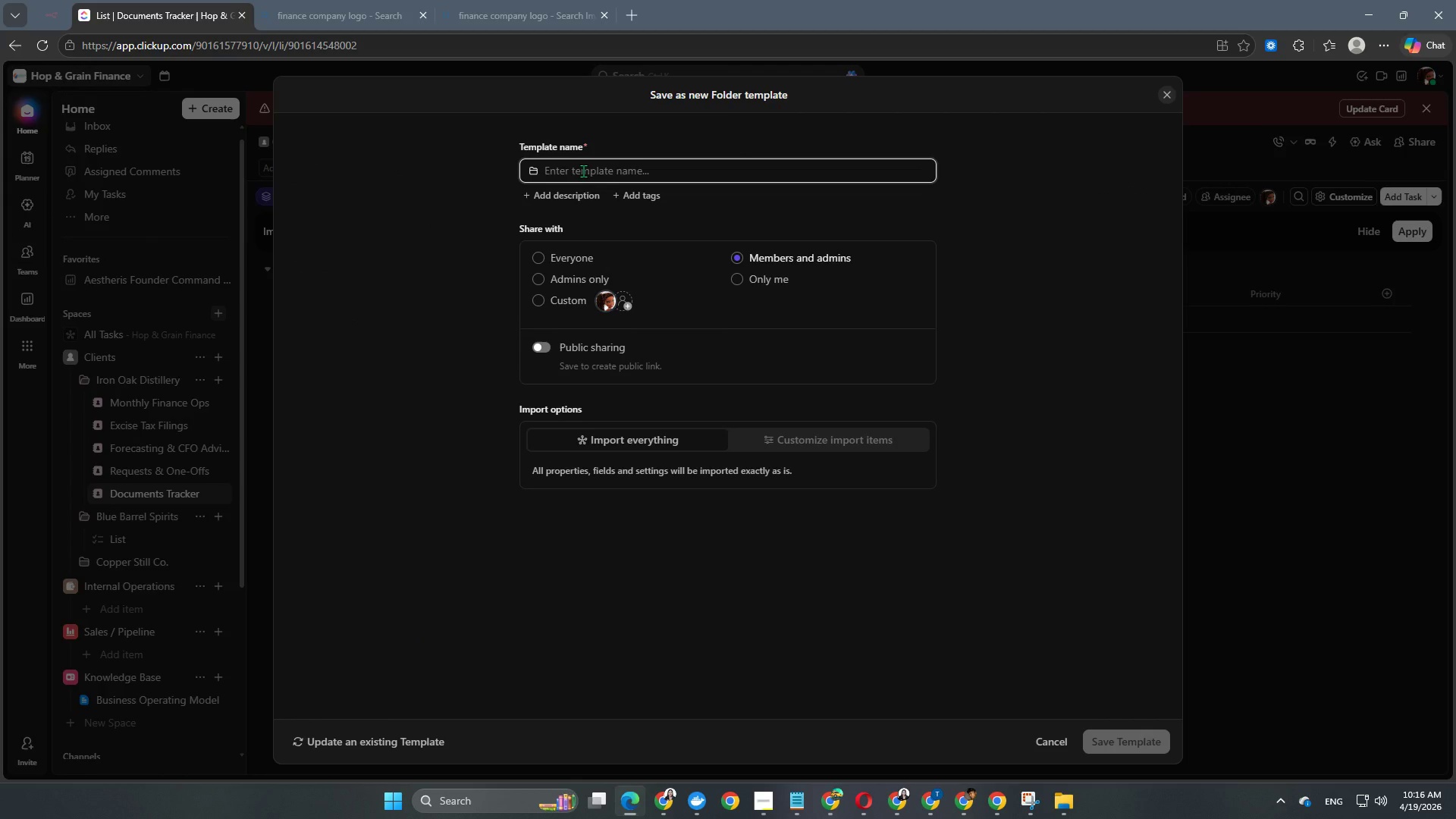 
type(Clients FL Template)
 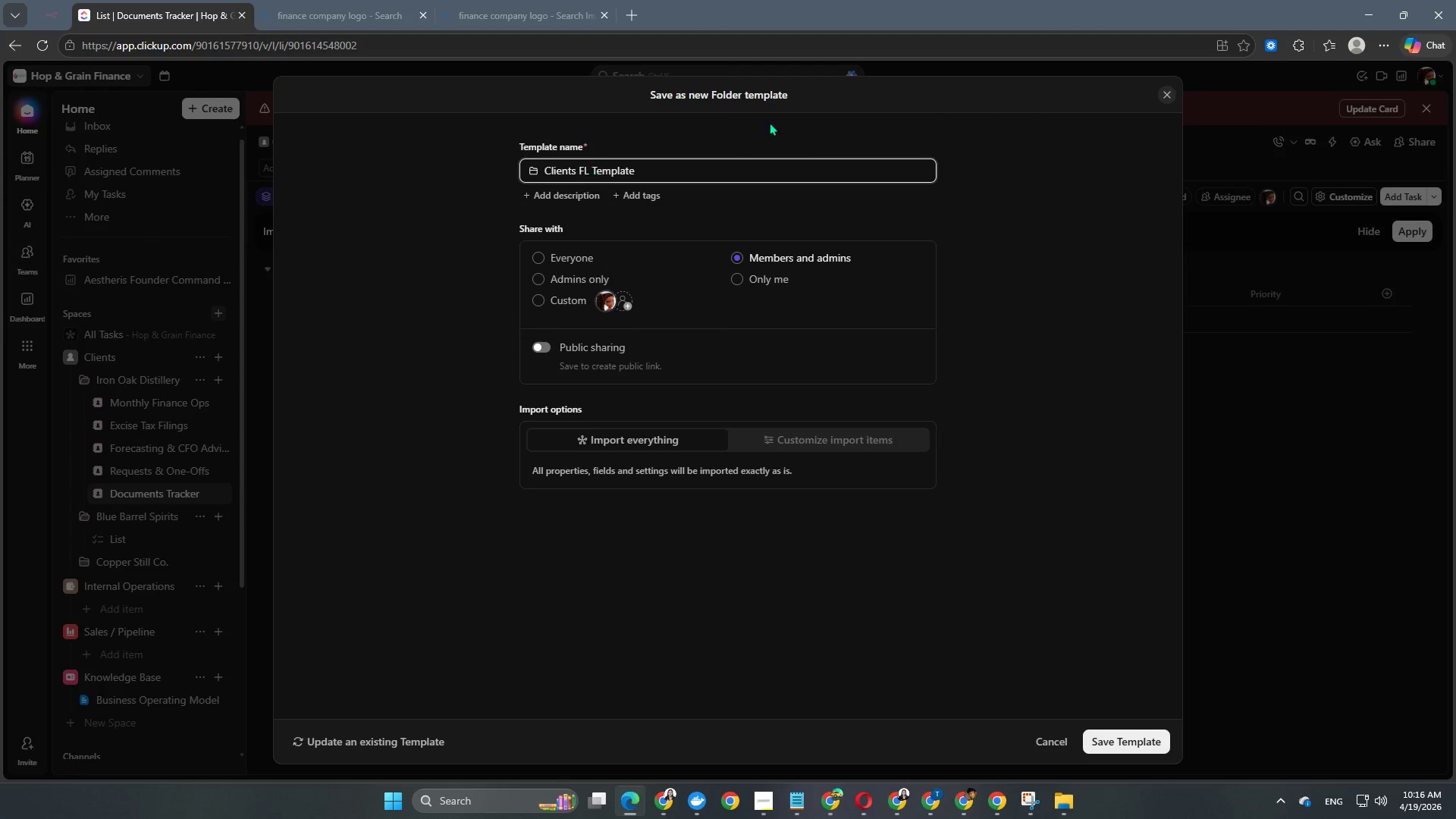 
left_click([565, 257])
 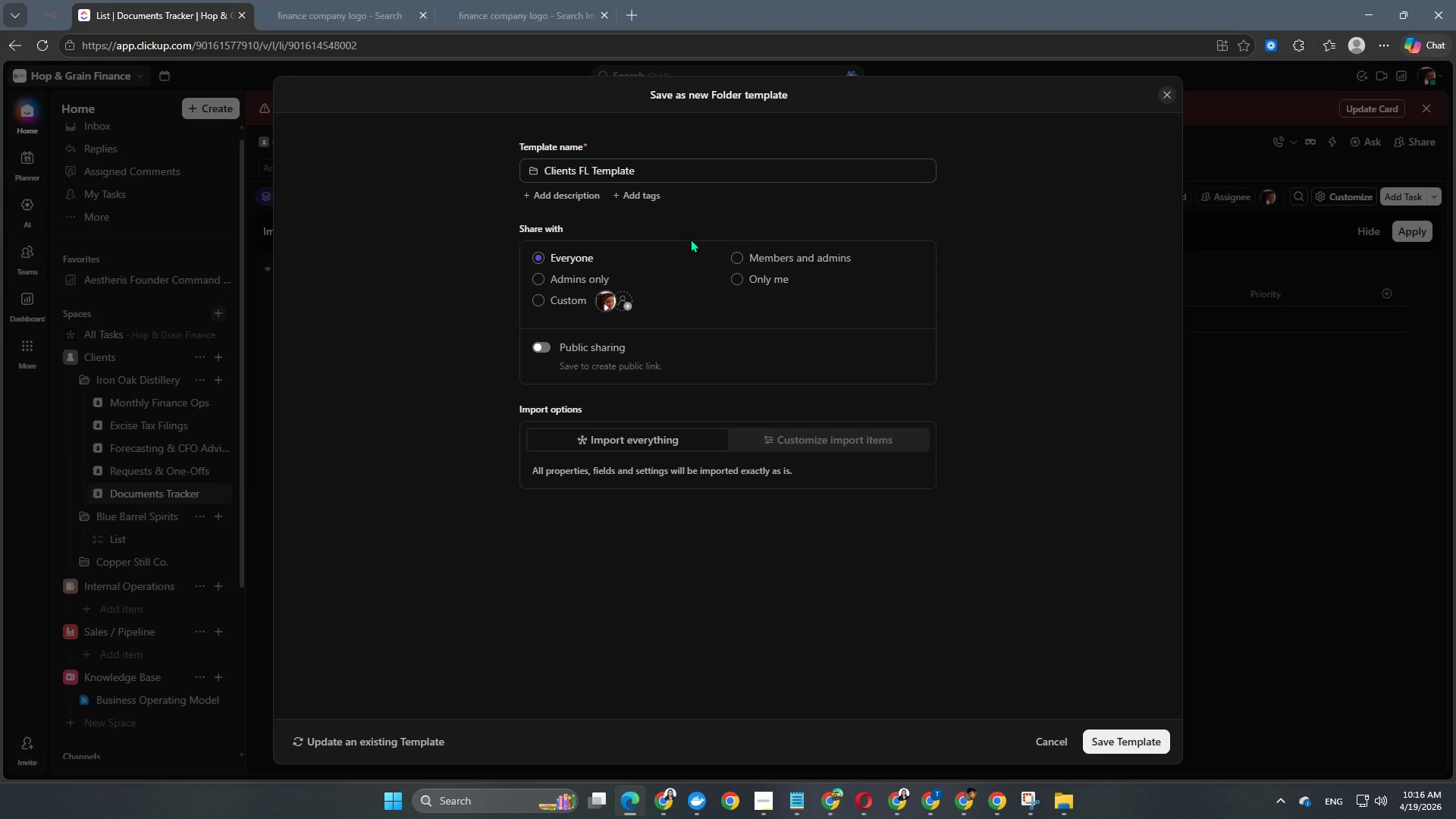 
scroll: coordinate [690, 239], scroll_direction: down, amount: 1.0
 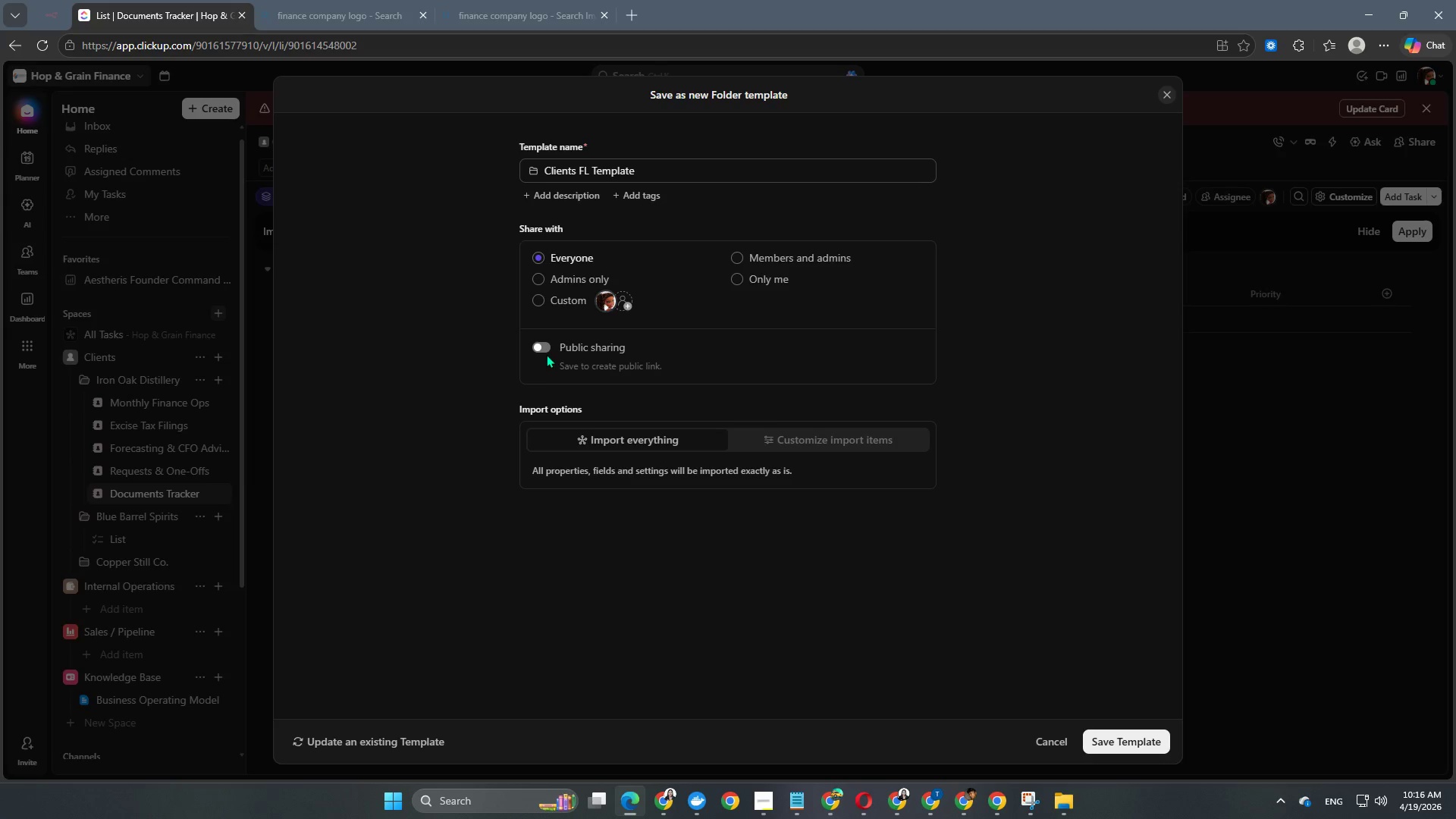 
left_click([536, 347])
 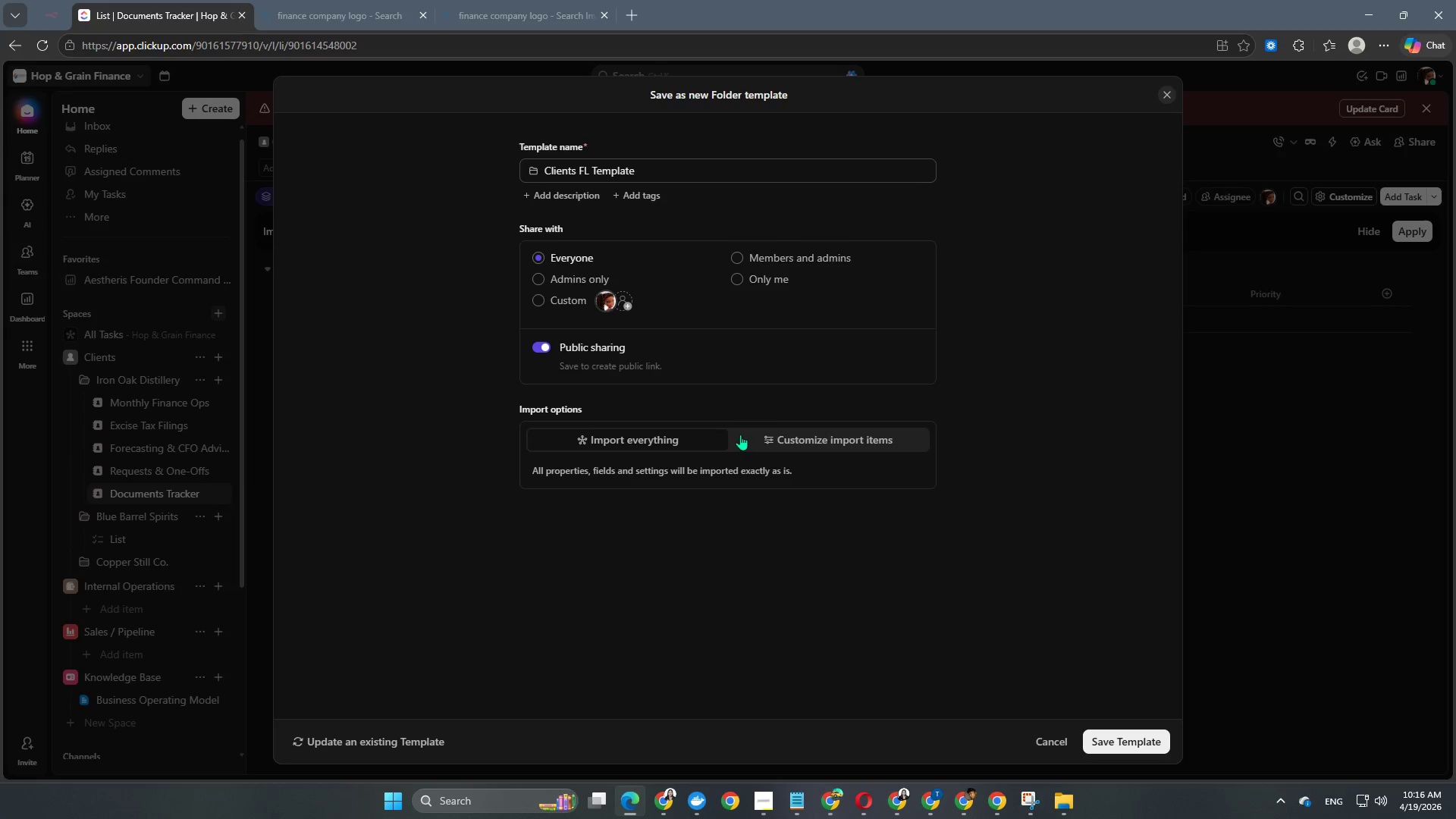 
scroll: coordinate [700, 297], scroll_direction: down, amount: 3.0
 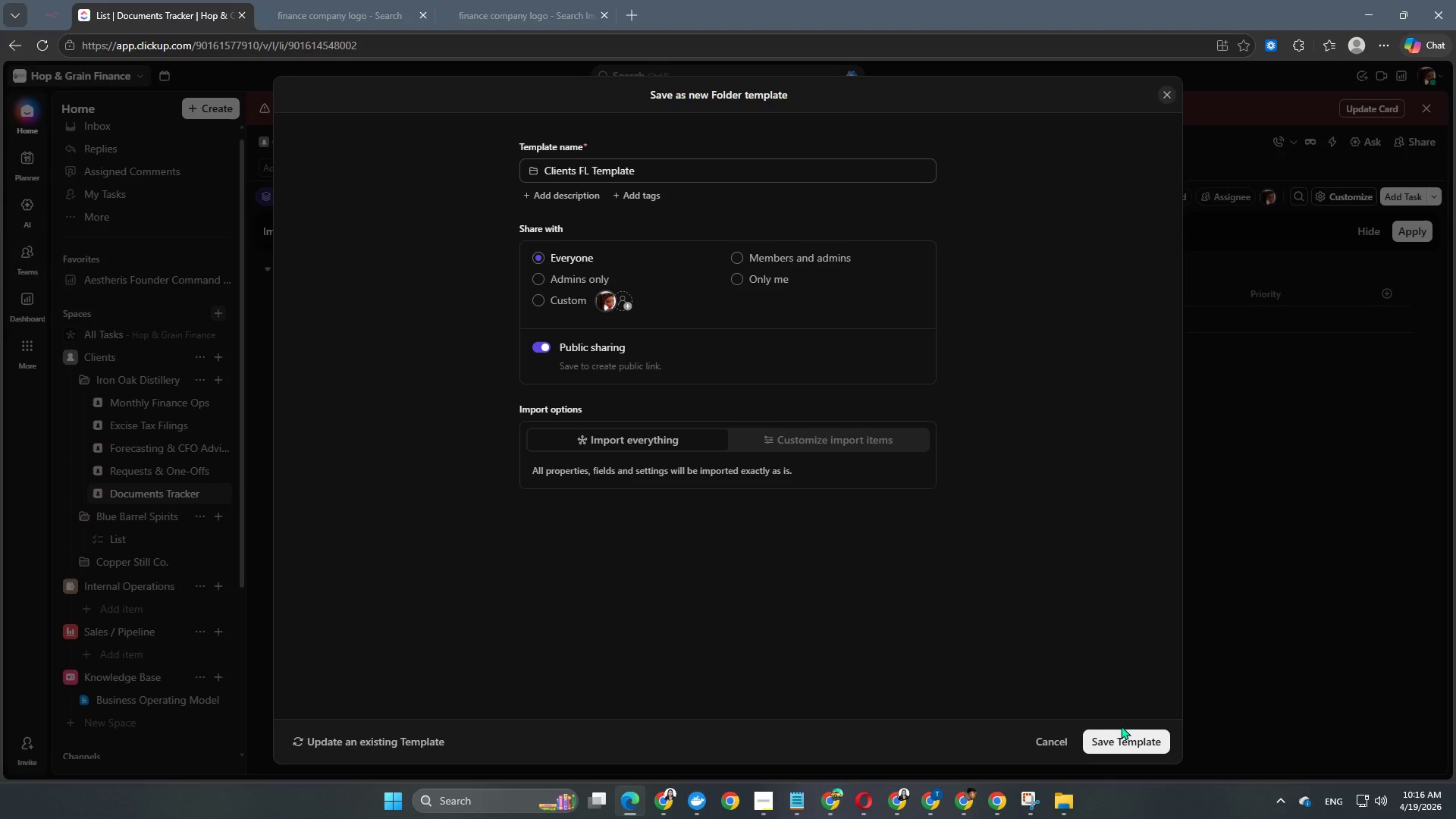 
left_click([1132, 737])
 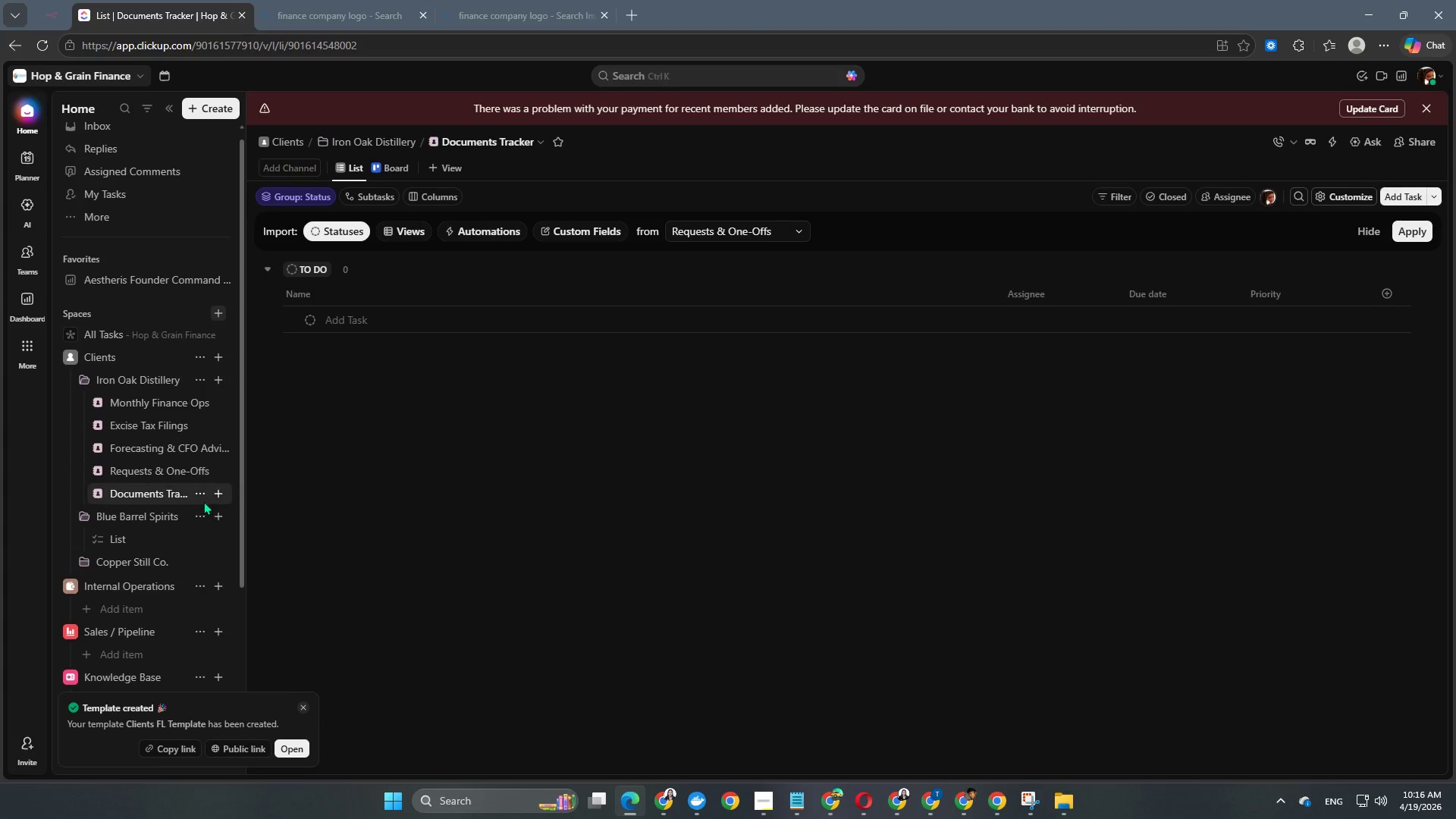 
wait(5.2)
 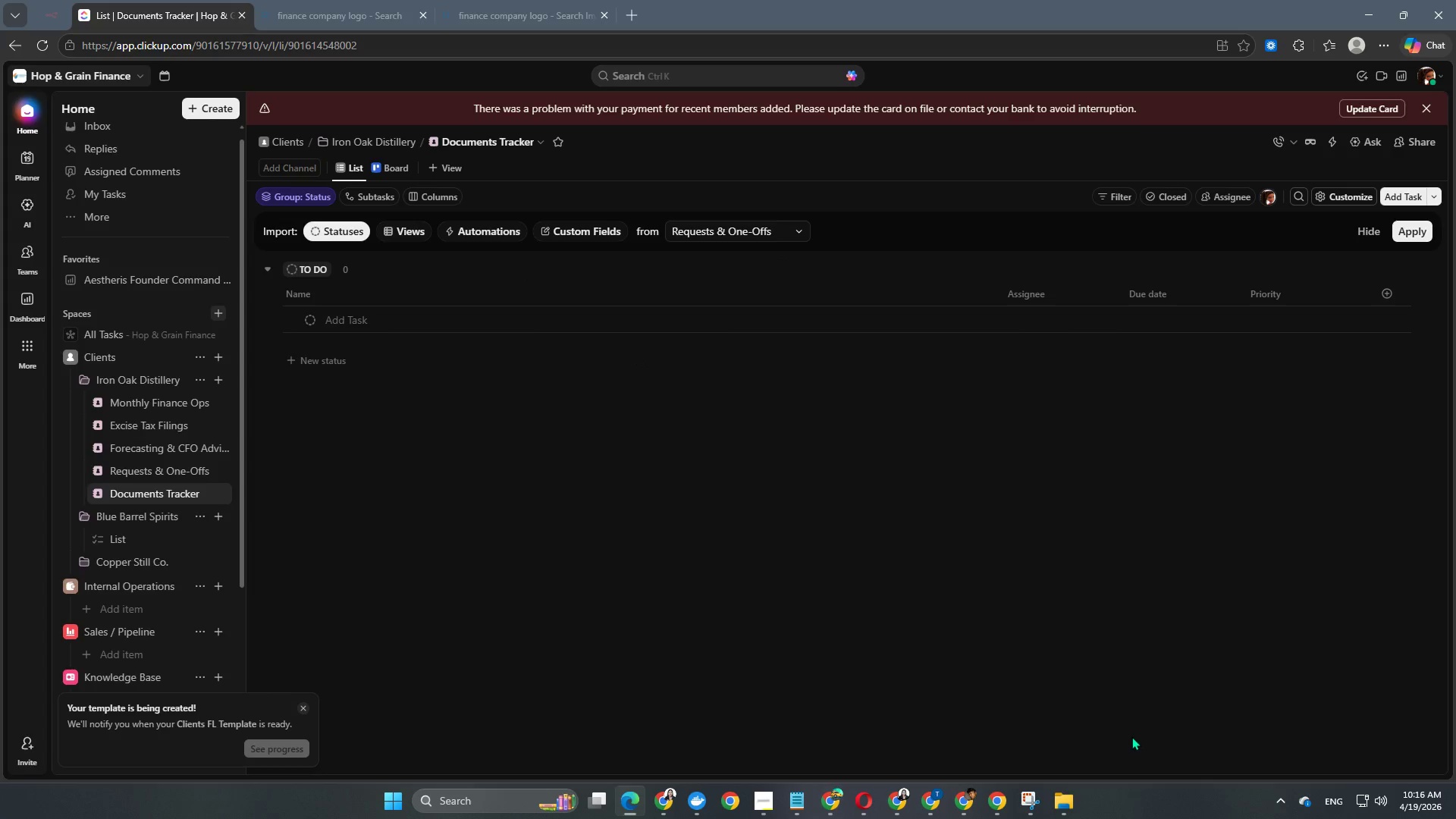 
left_click([198, 521])
 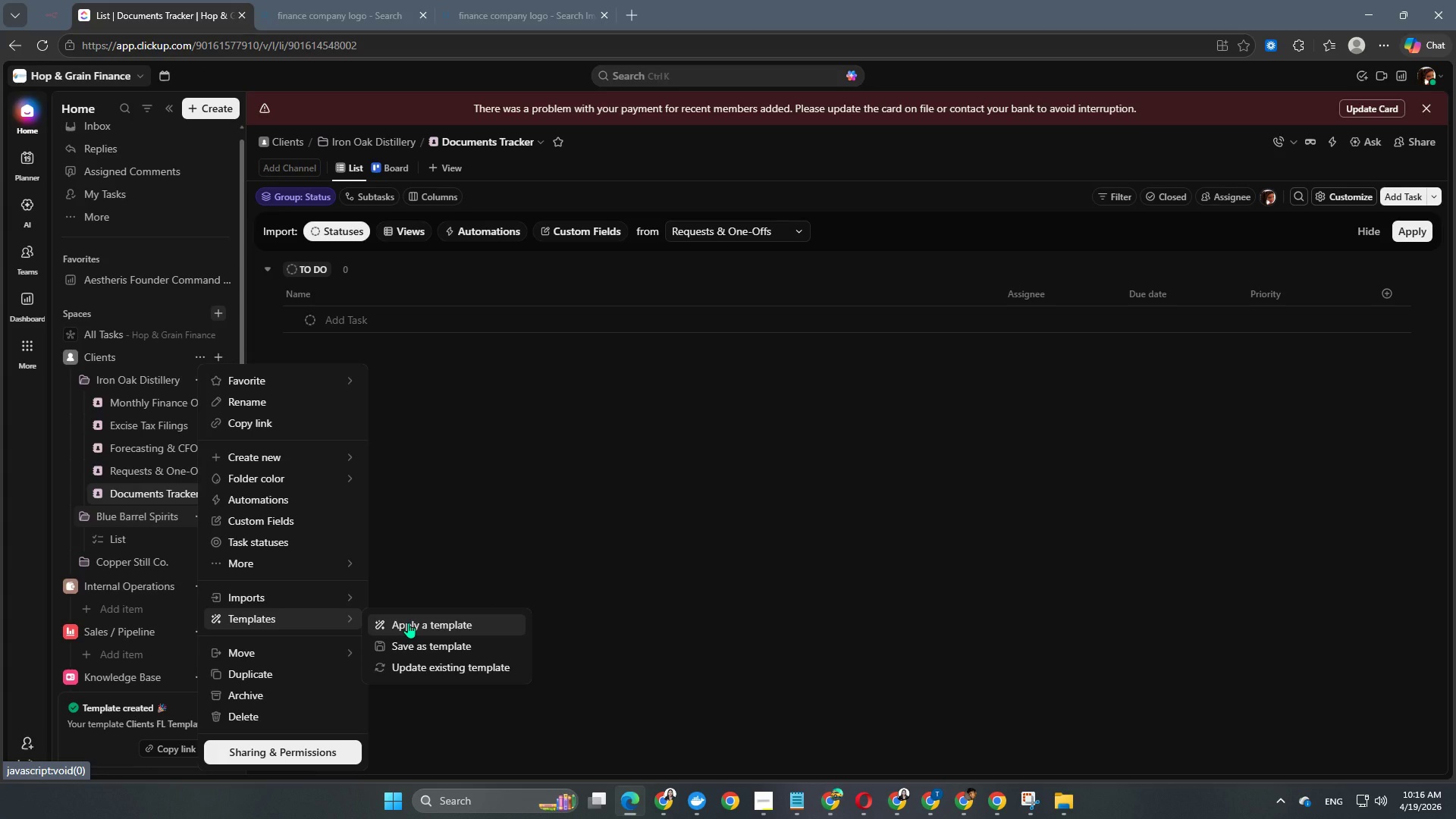 
wait(5.39)
 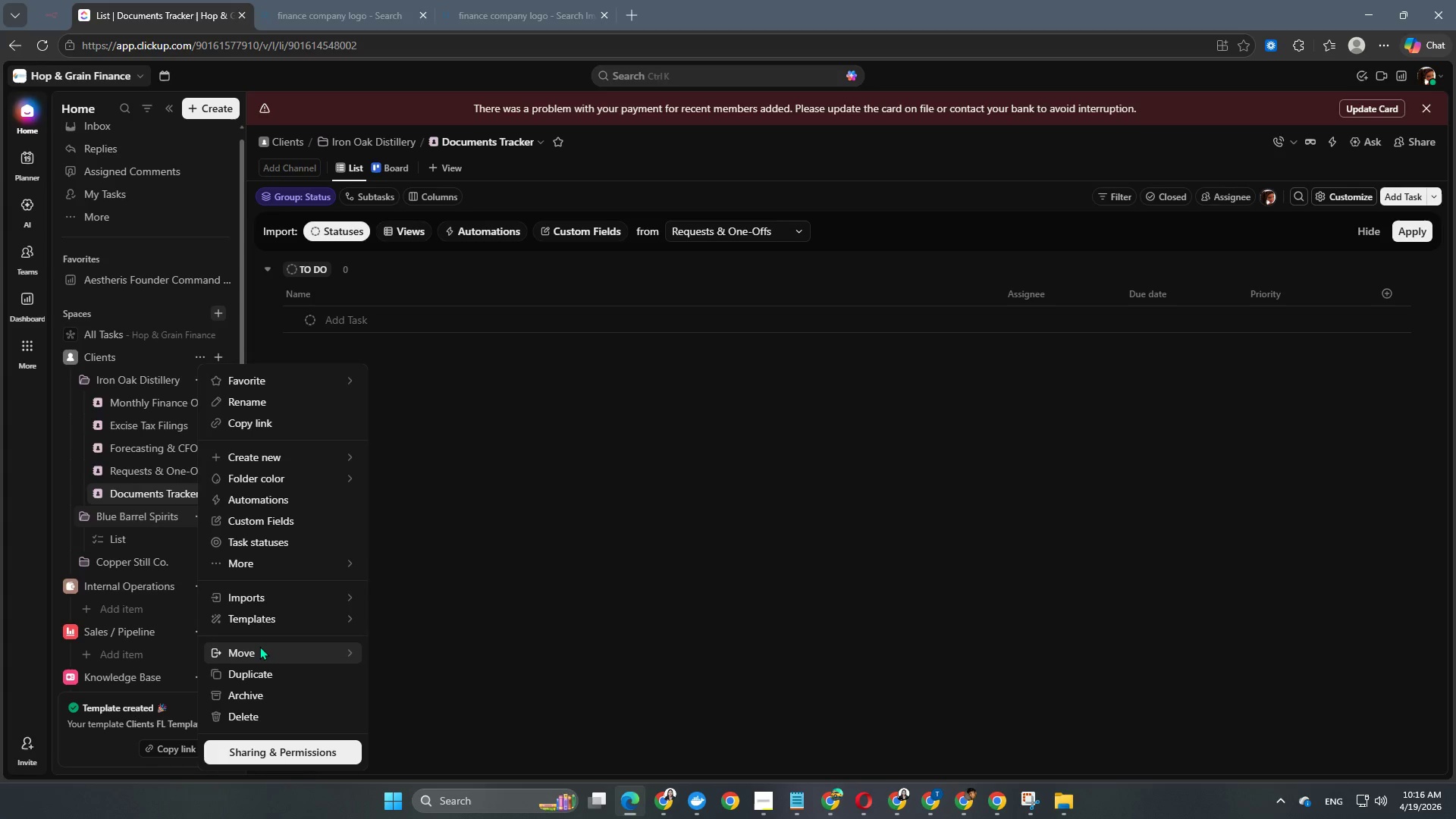 
left_click([428, 627])
 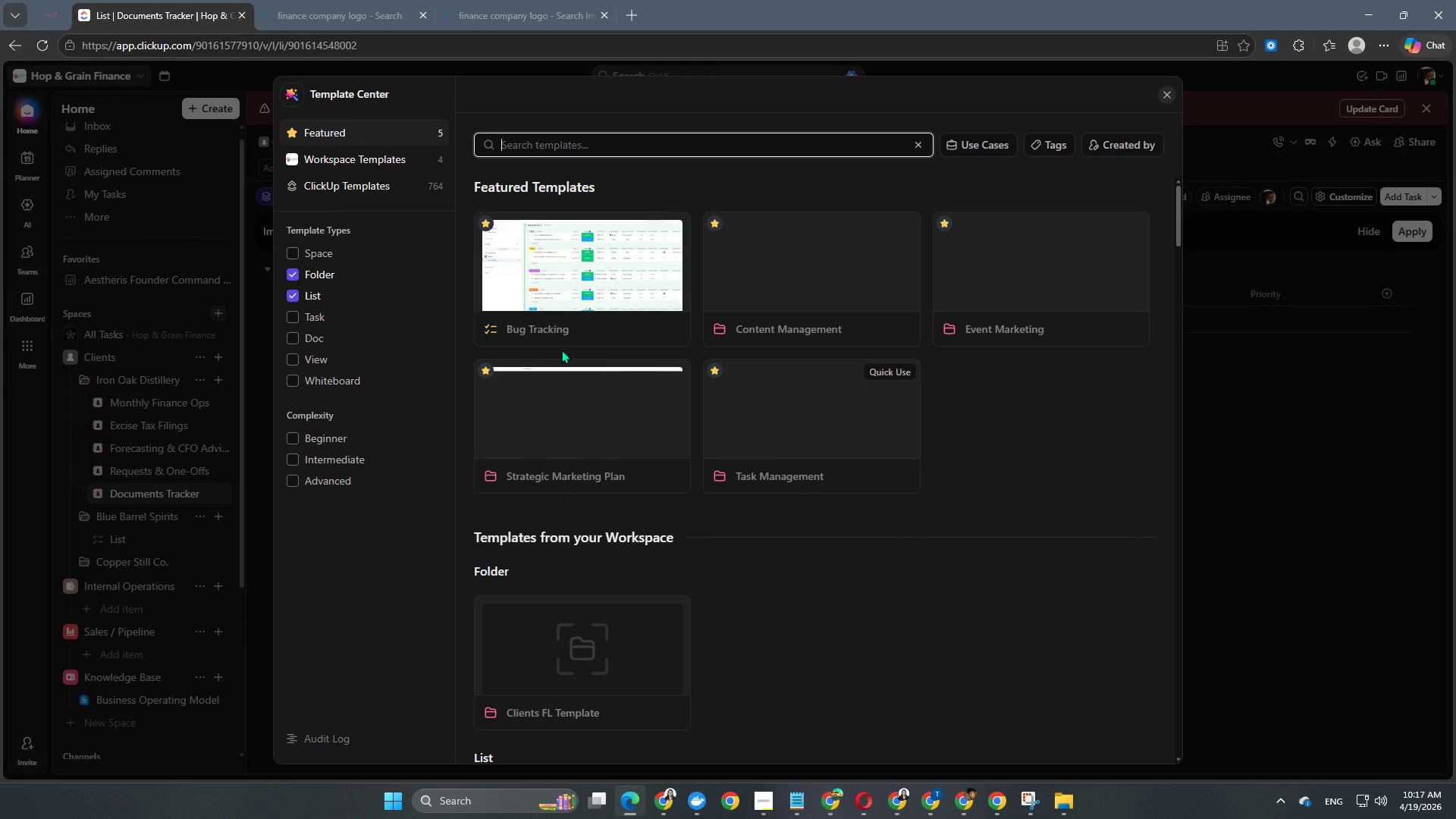 
scroll: coordinate [720, 463], scroll_direction: down, amount: 1.0
 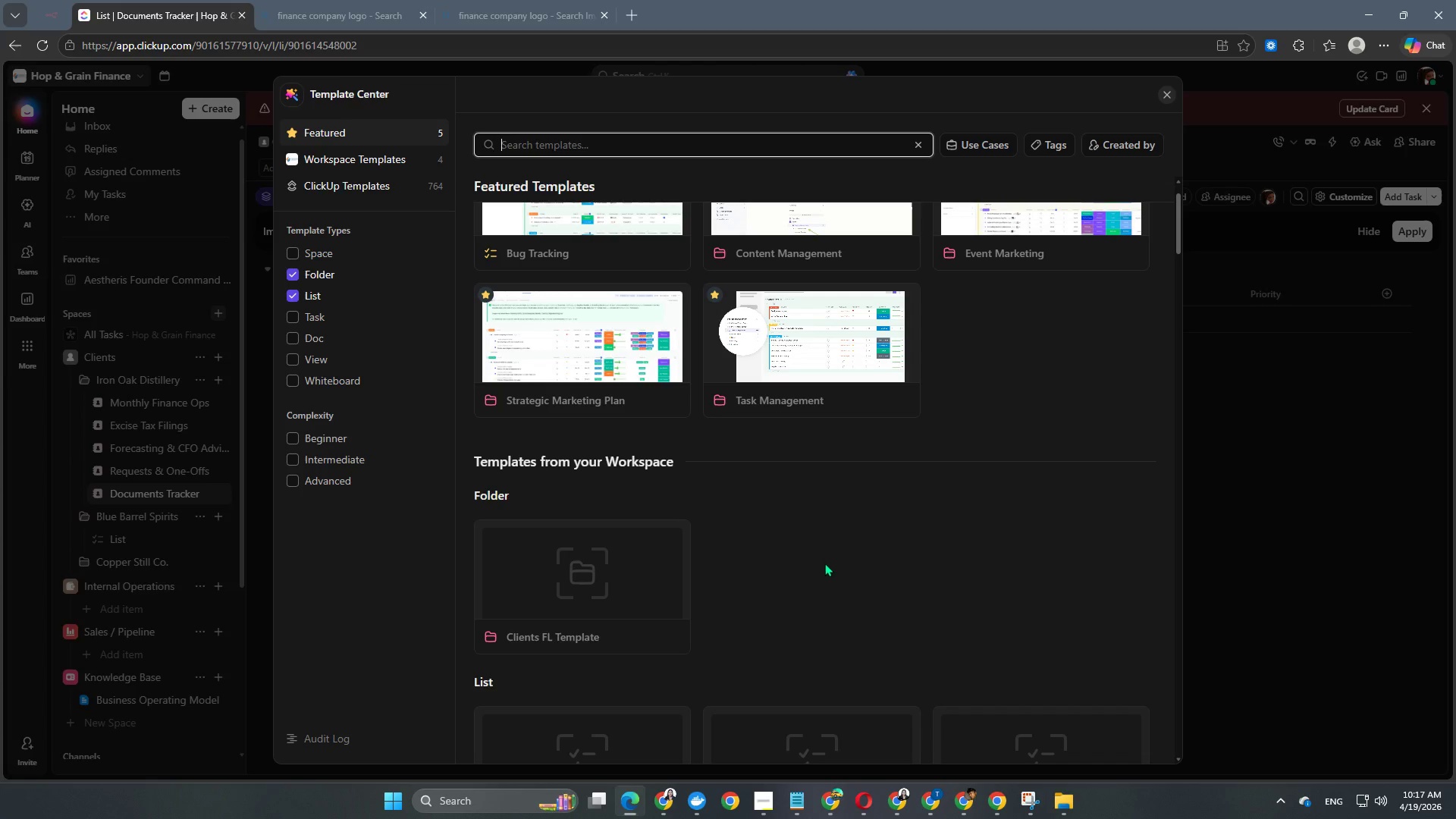 
left_click([606, 589])
 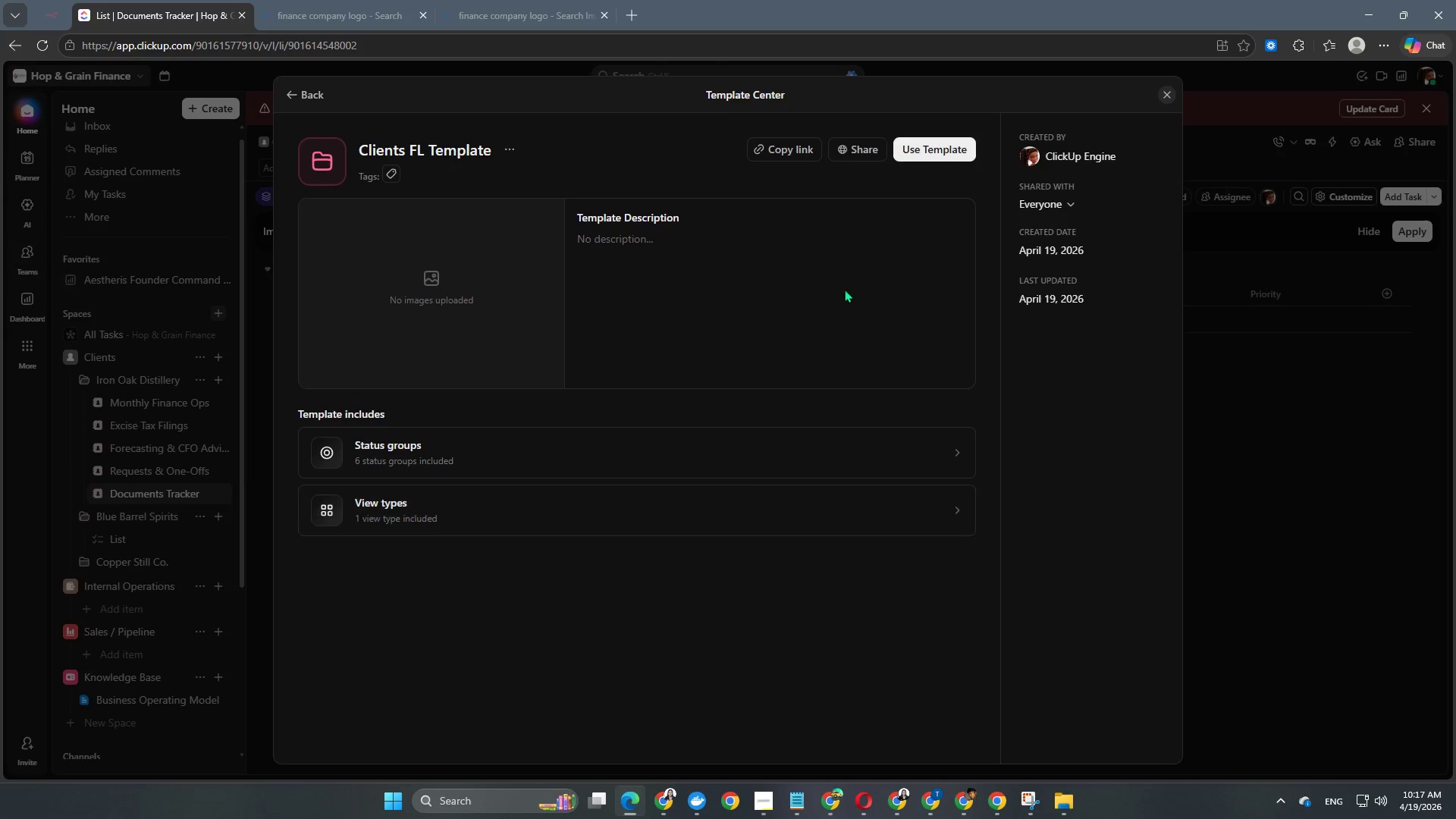 
left_click([930, 155])
 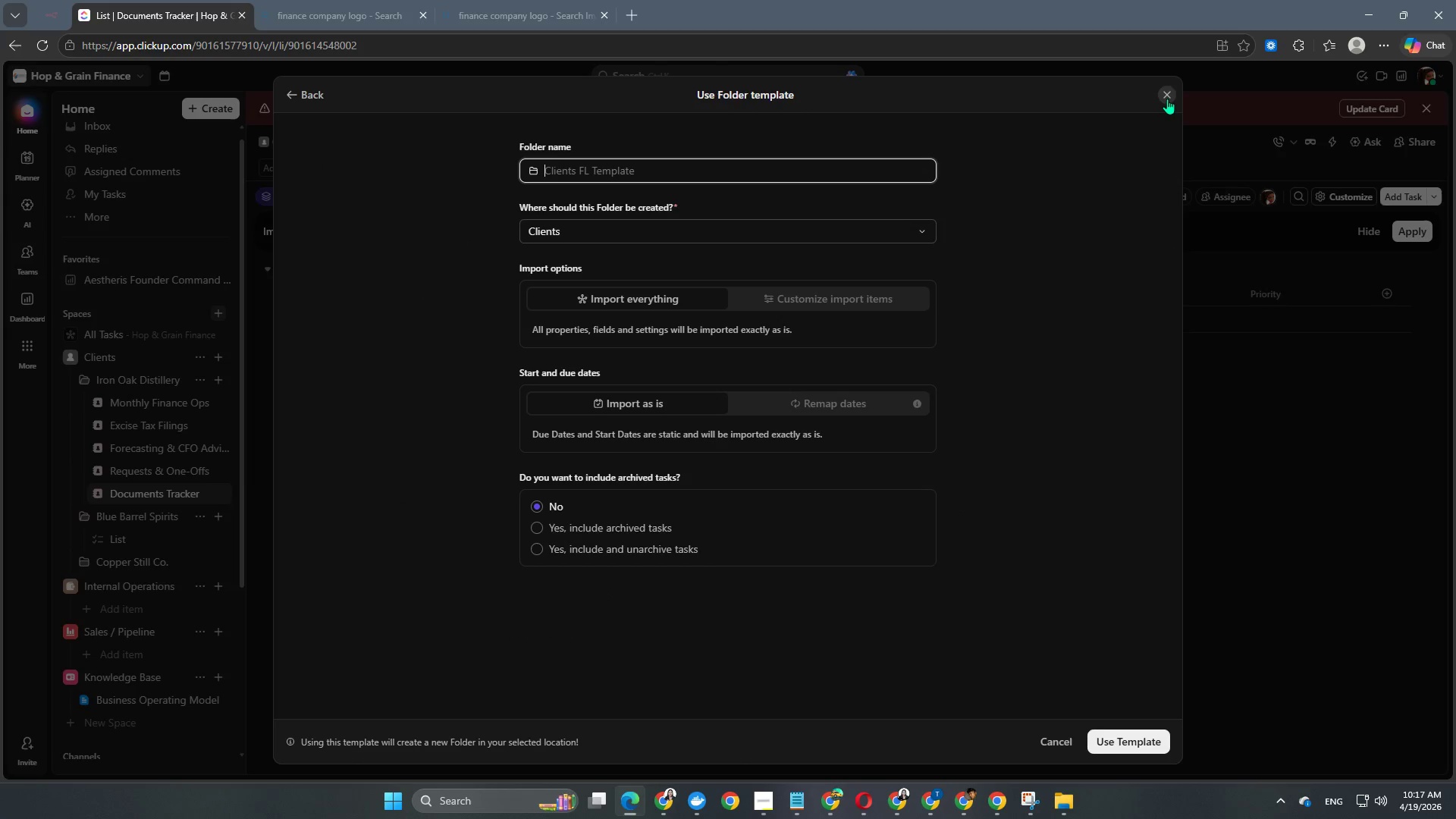 
left_click([1167, 99])
 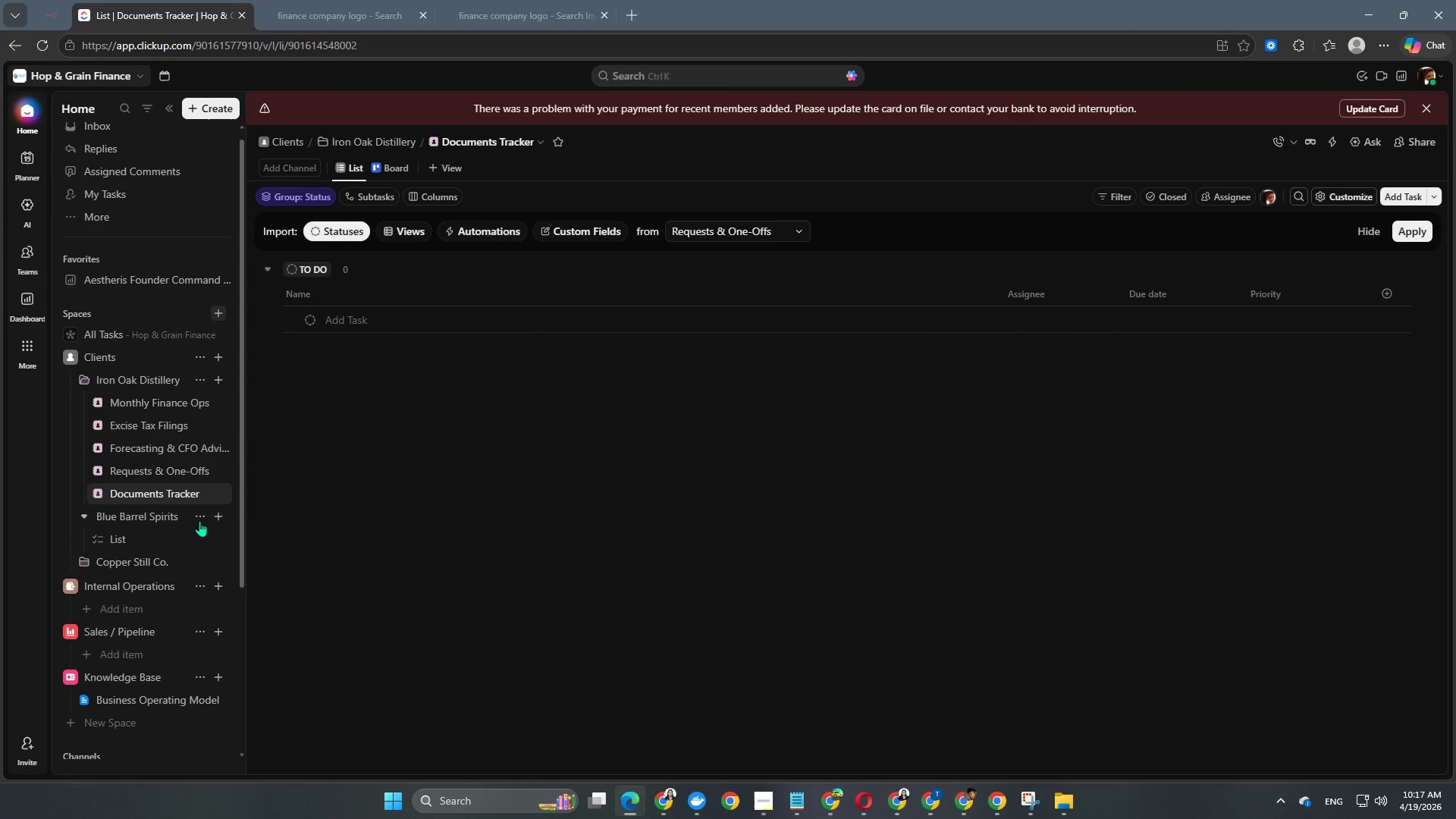 
left_click([196, 520])
 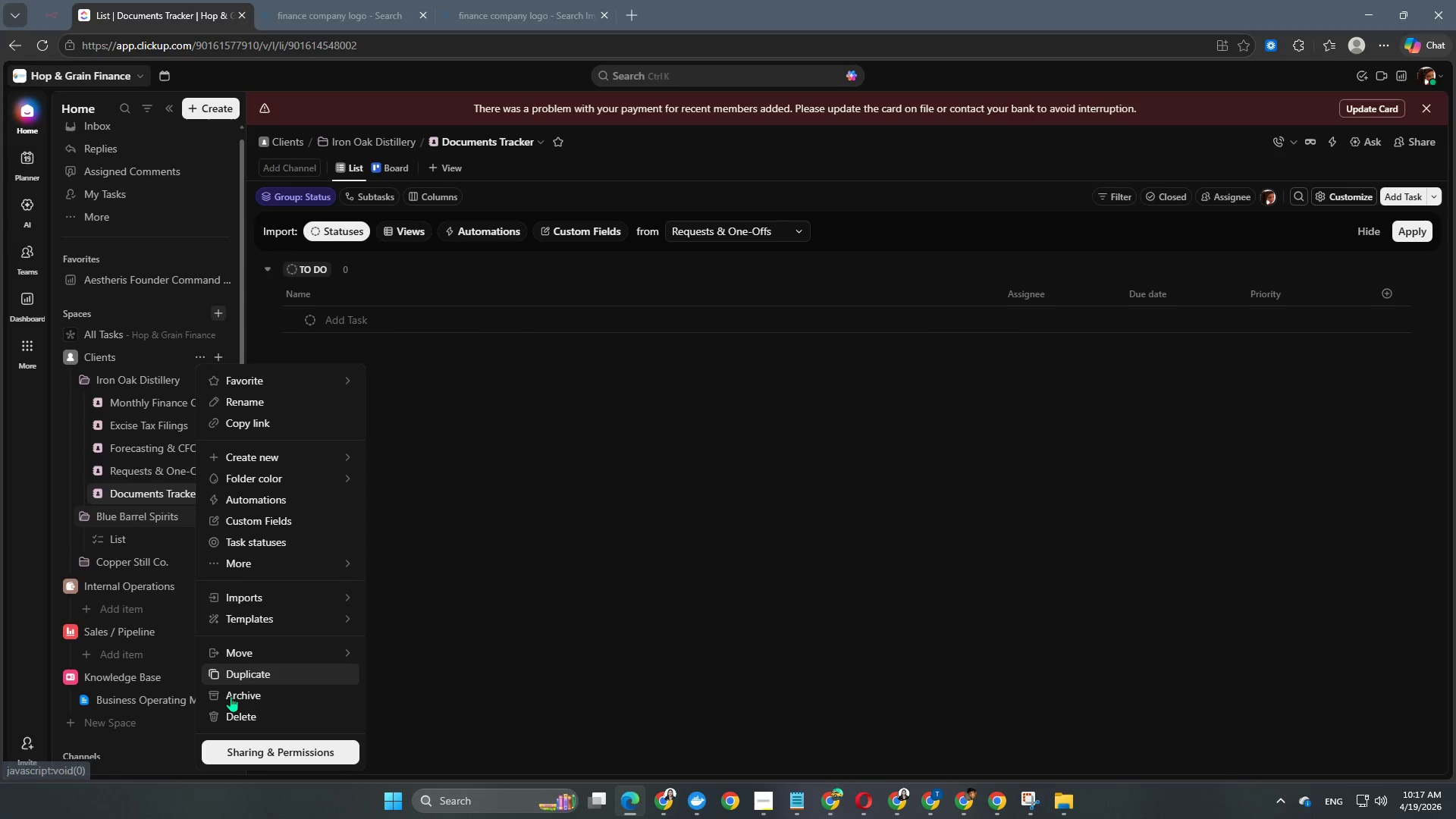 
left_click([231, 713])
 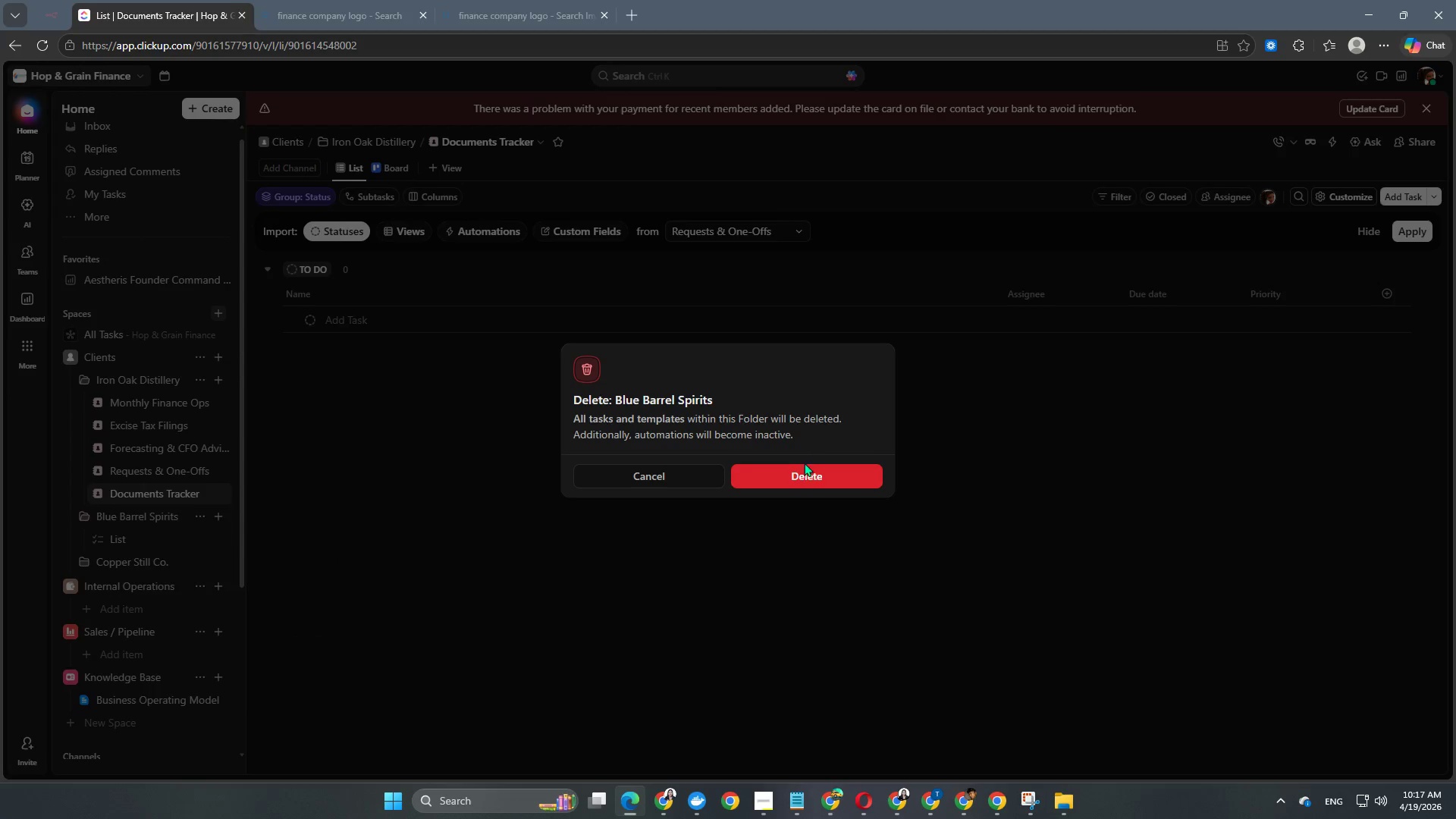 
left_click([793, 479])
 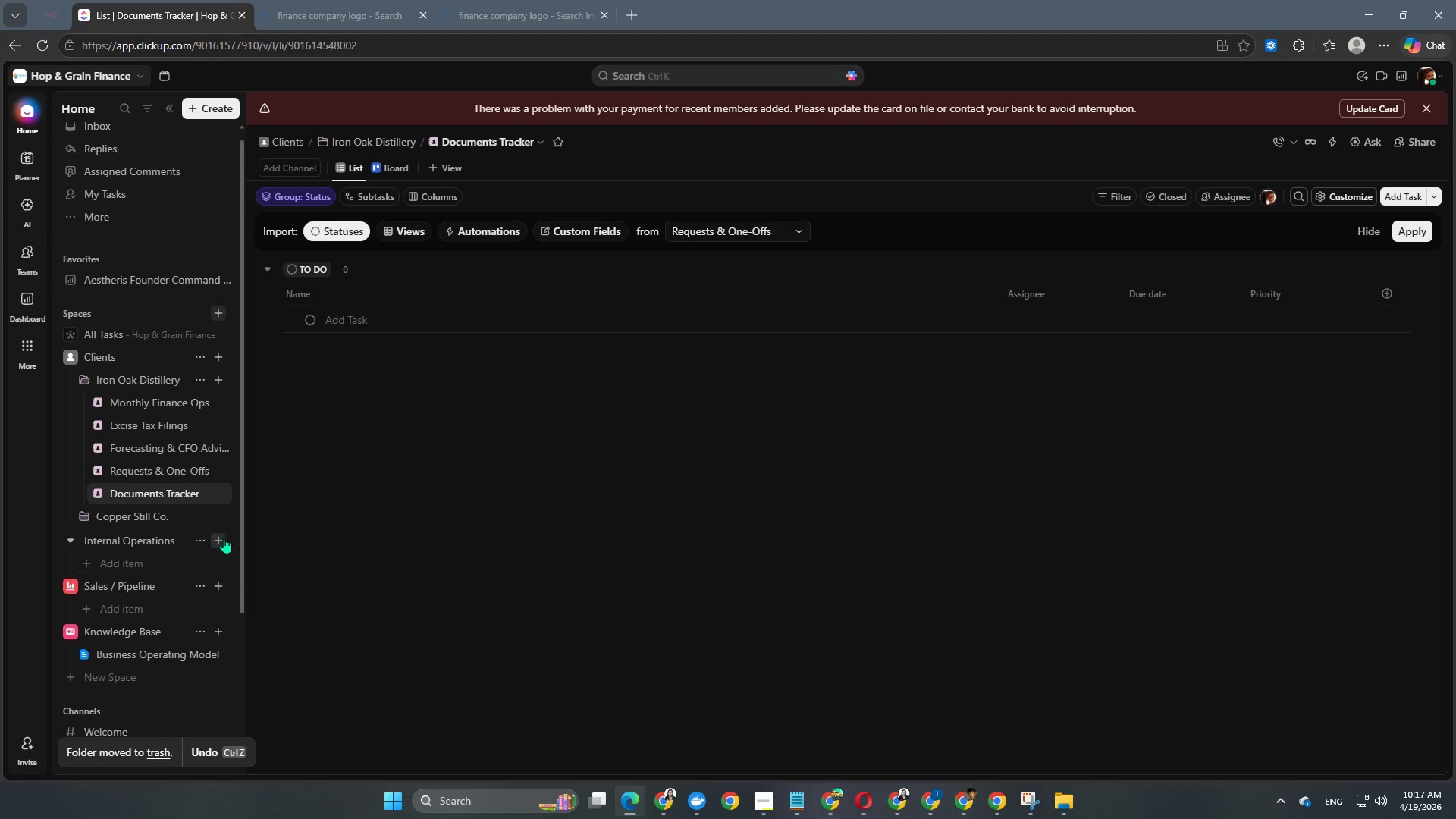 
left_click([199, 518])
 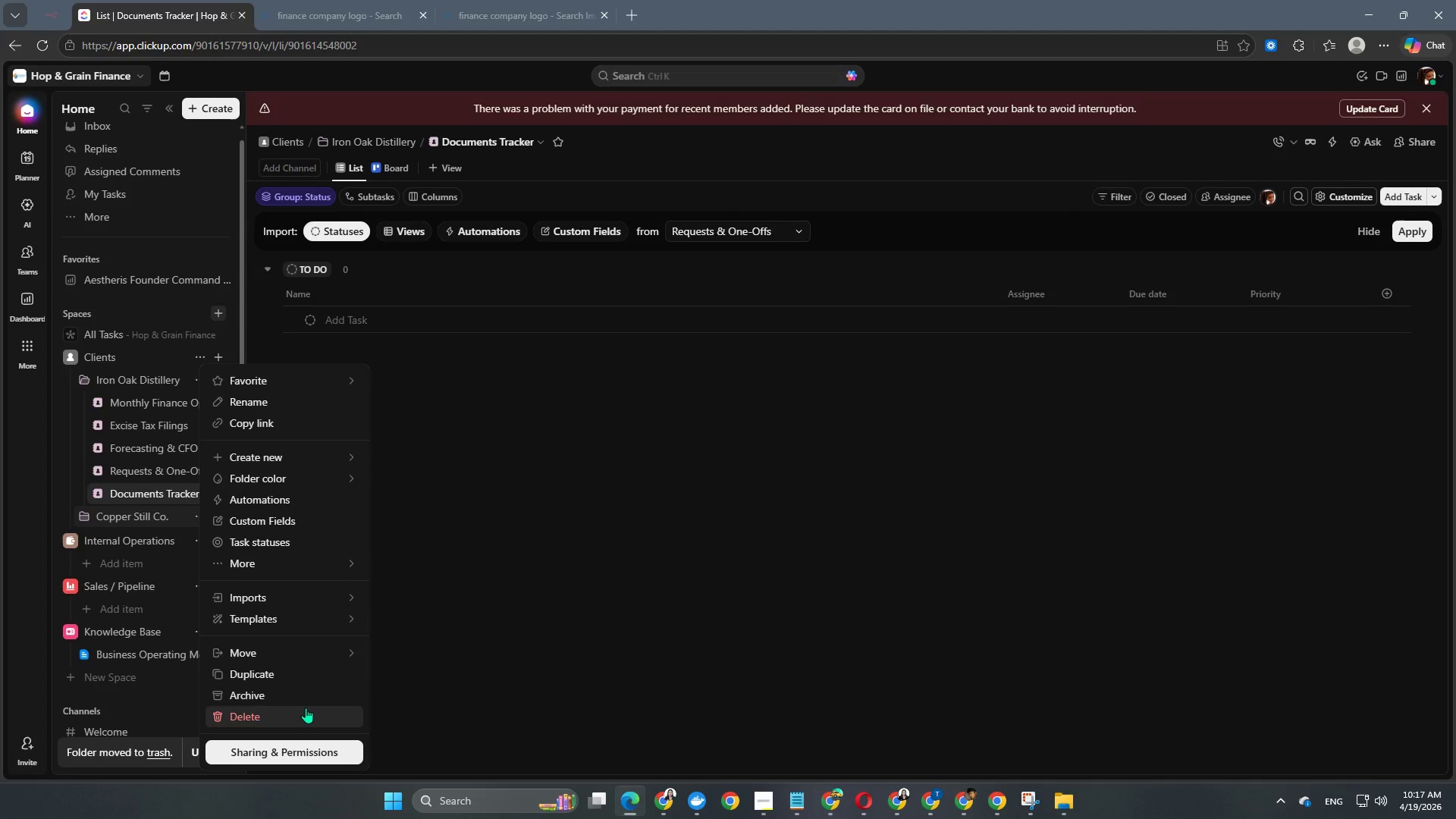 
left_click([306, 712])
 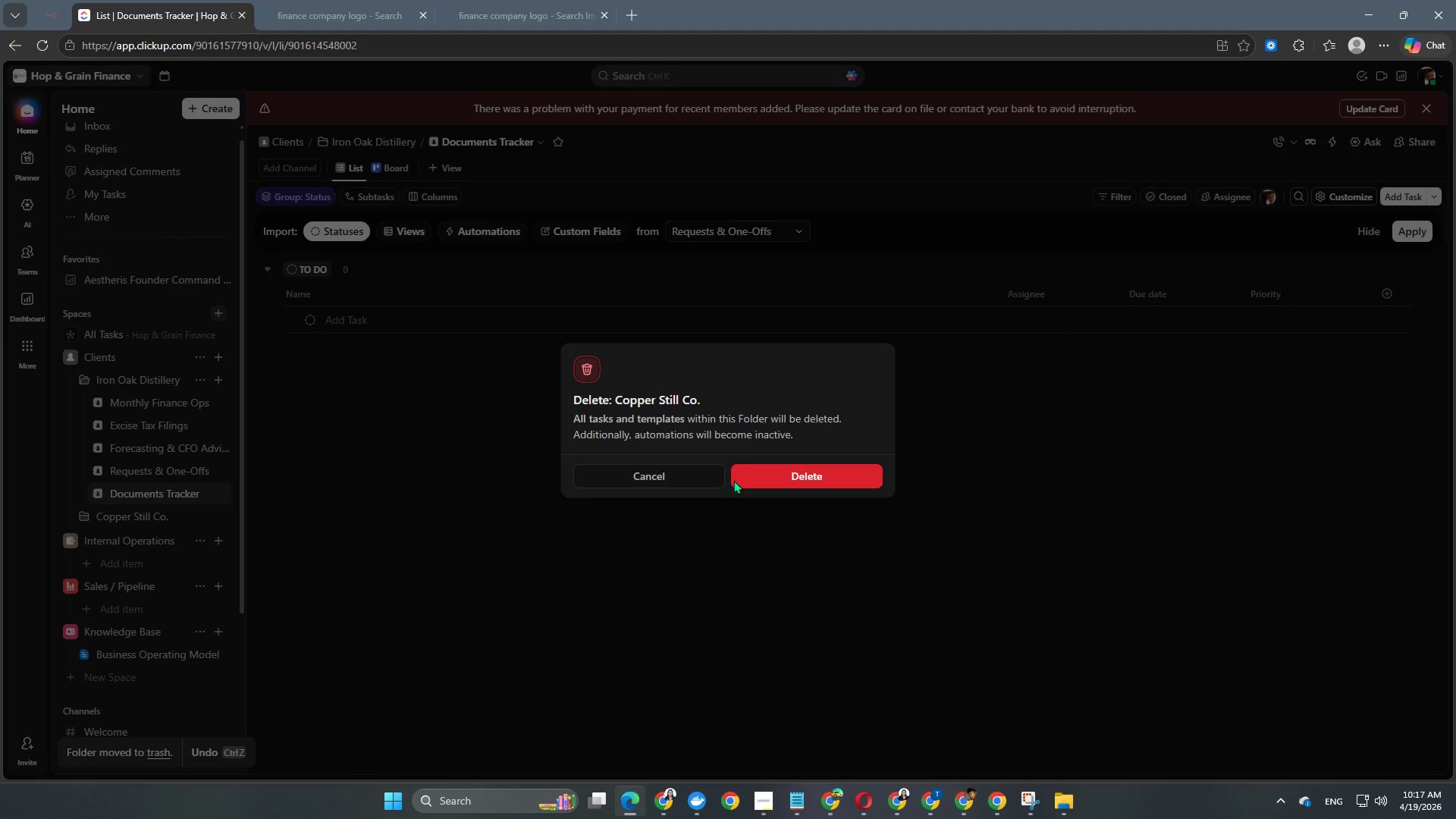 
left_click([772, 479])
 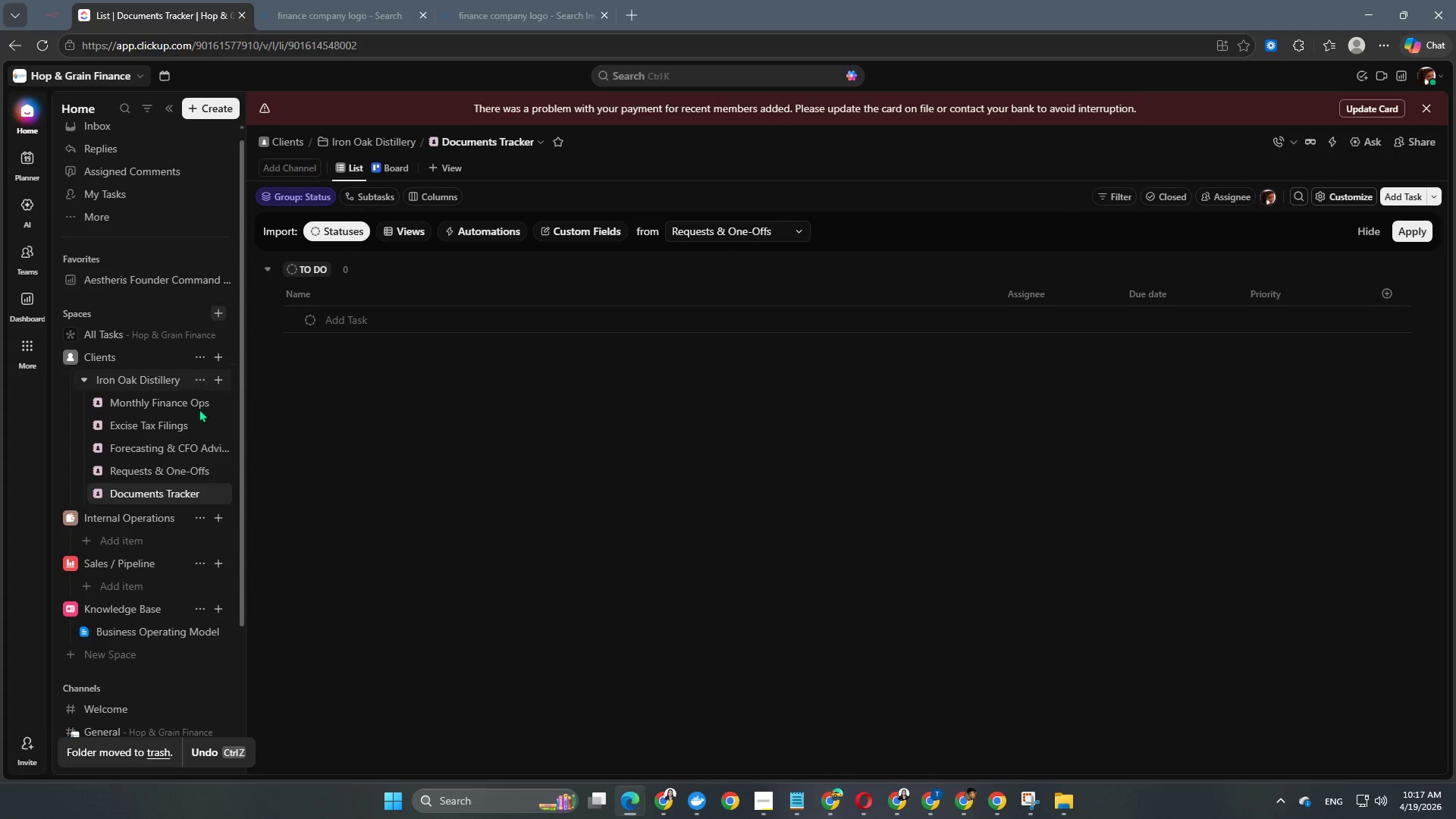 
left_click([200, 384])
 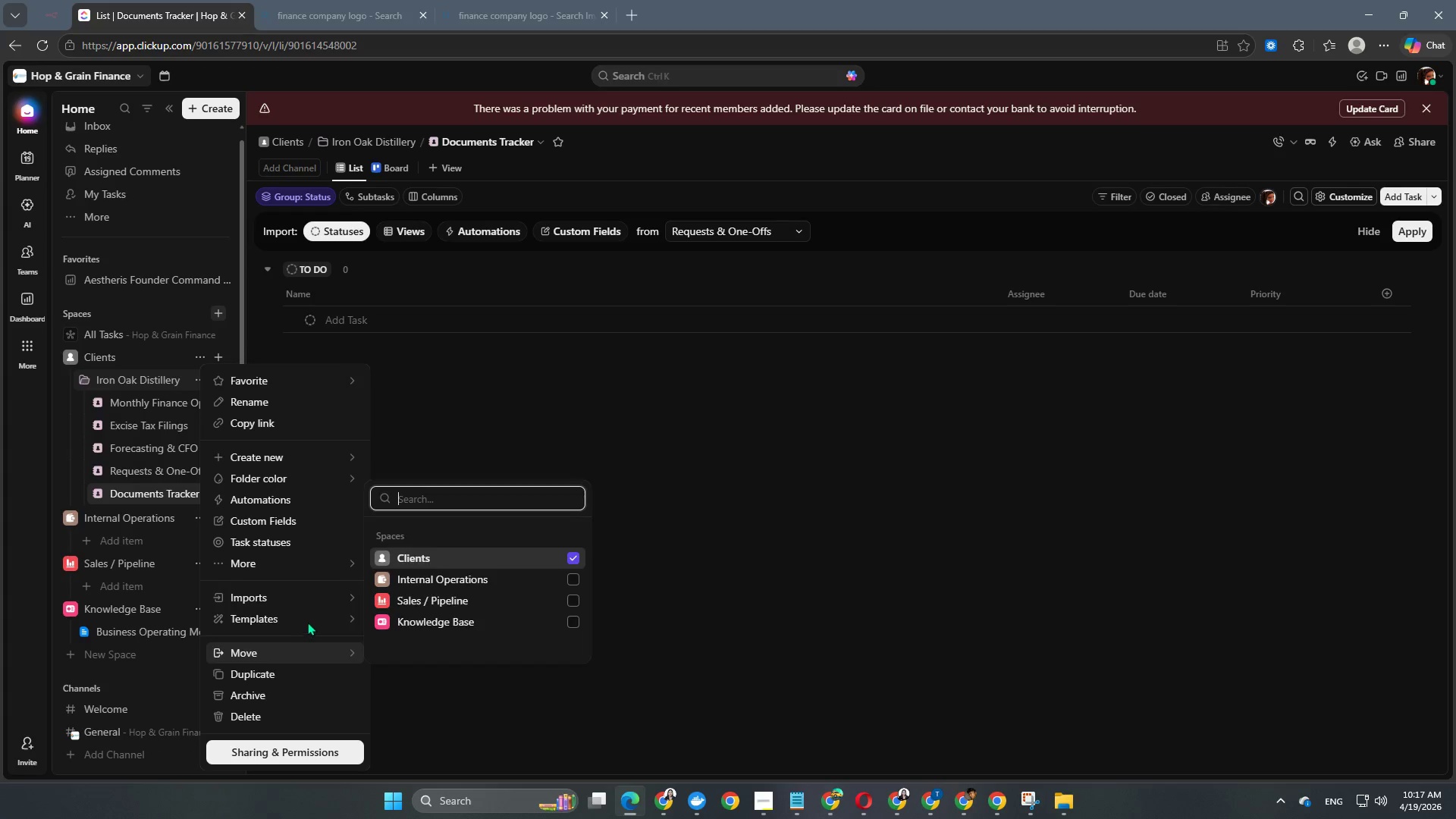 
left_click([307, 622])
 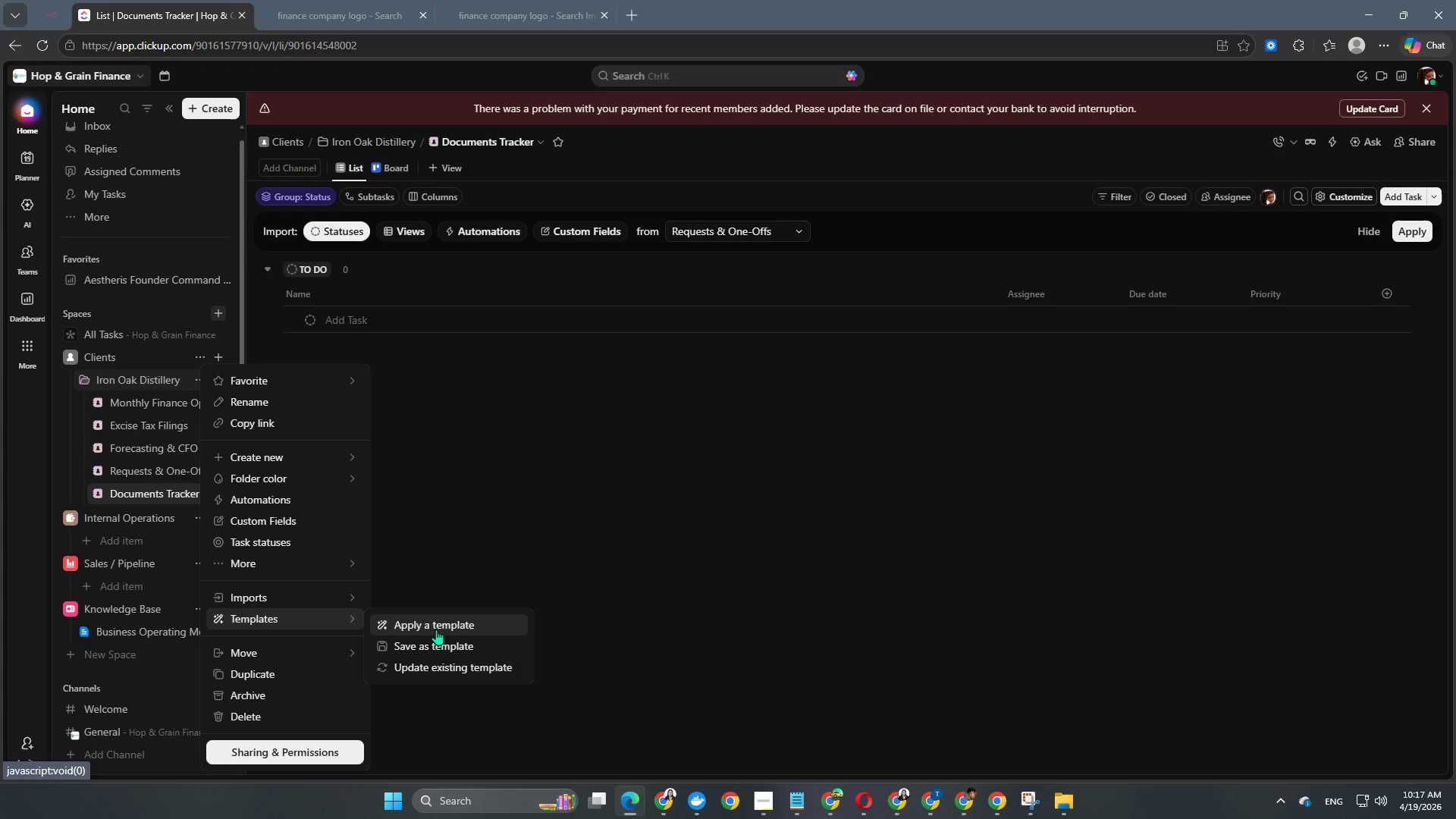 
wait(9.34)
 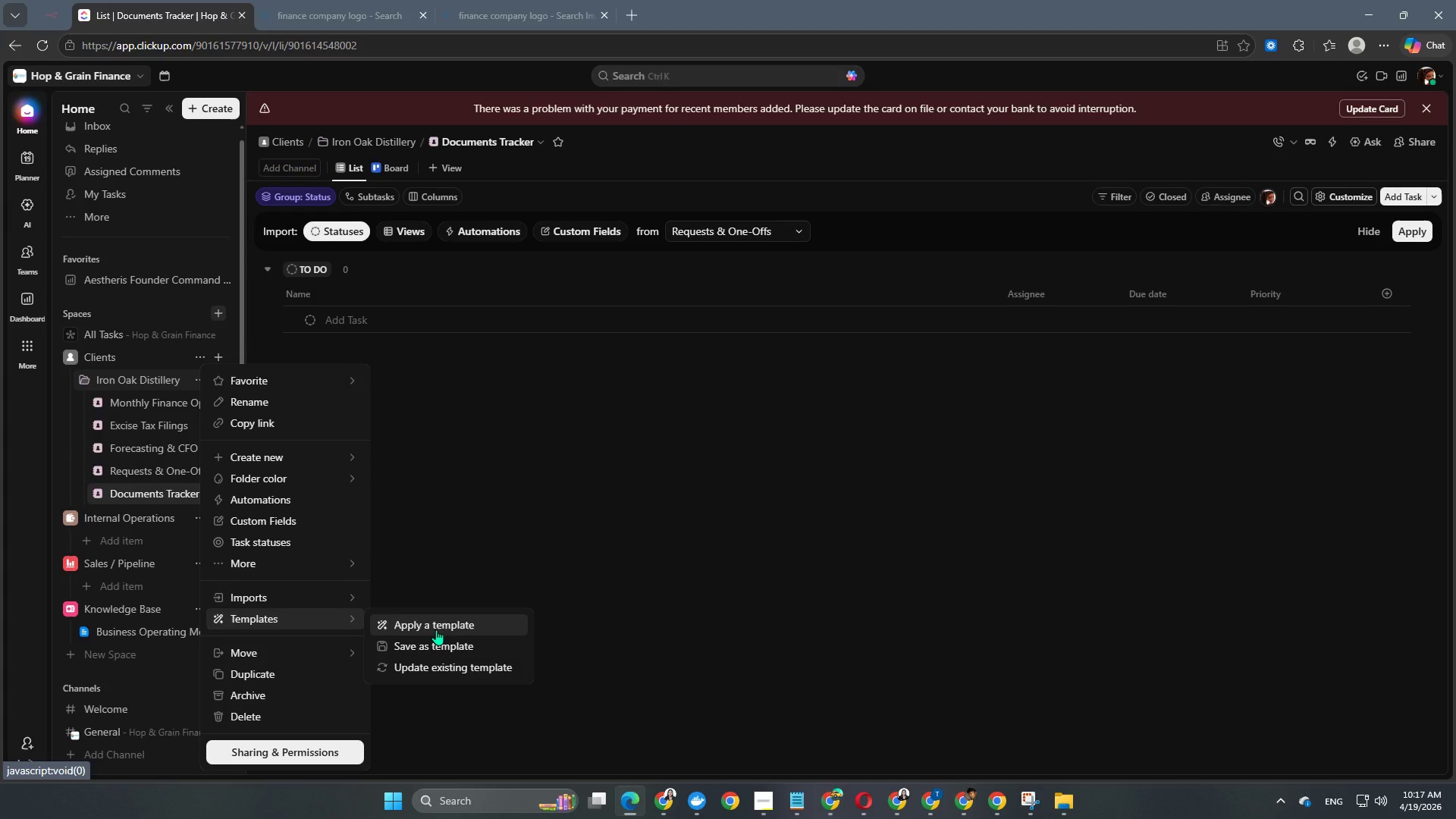 
left_click([551, 675])
 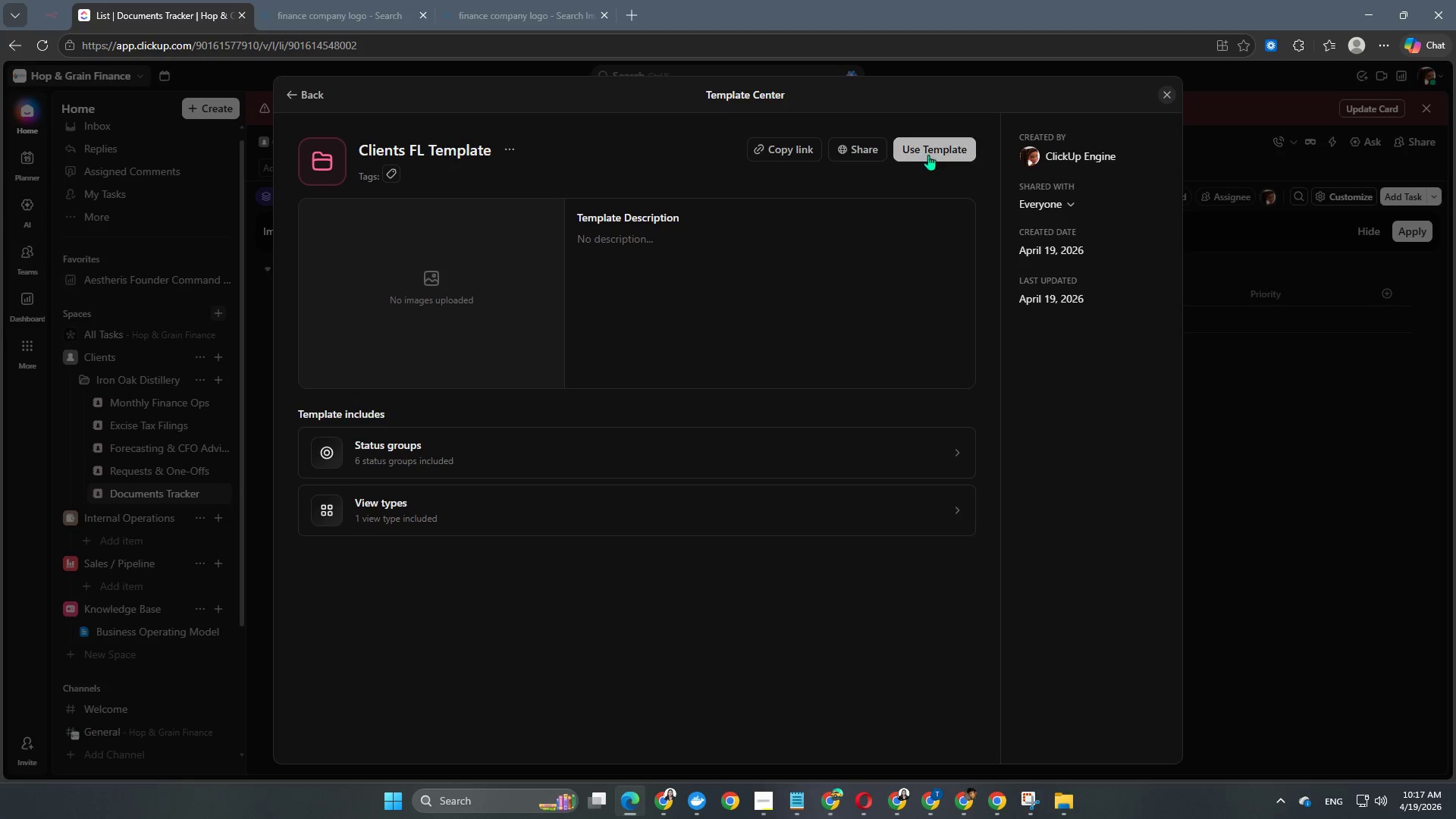 
left_click([929, 154])
 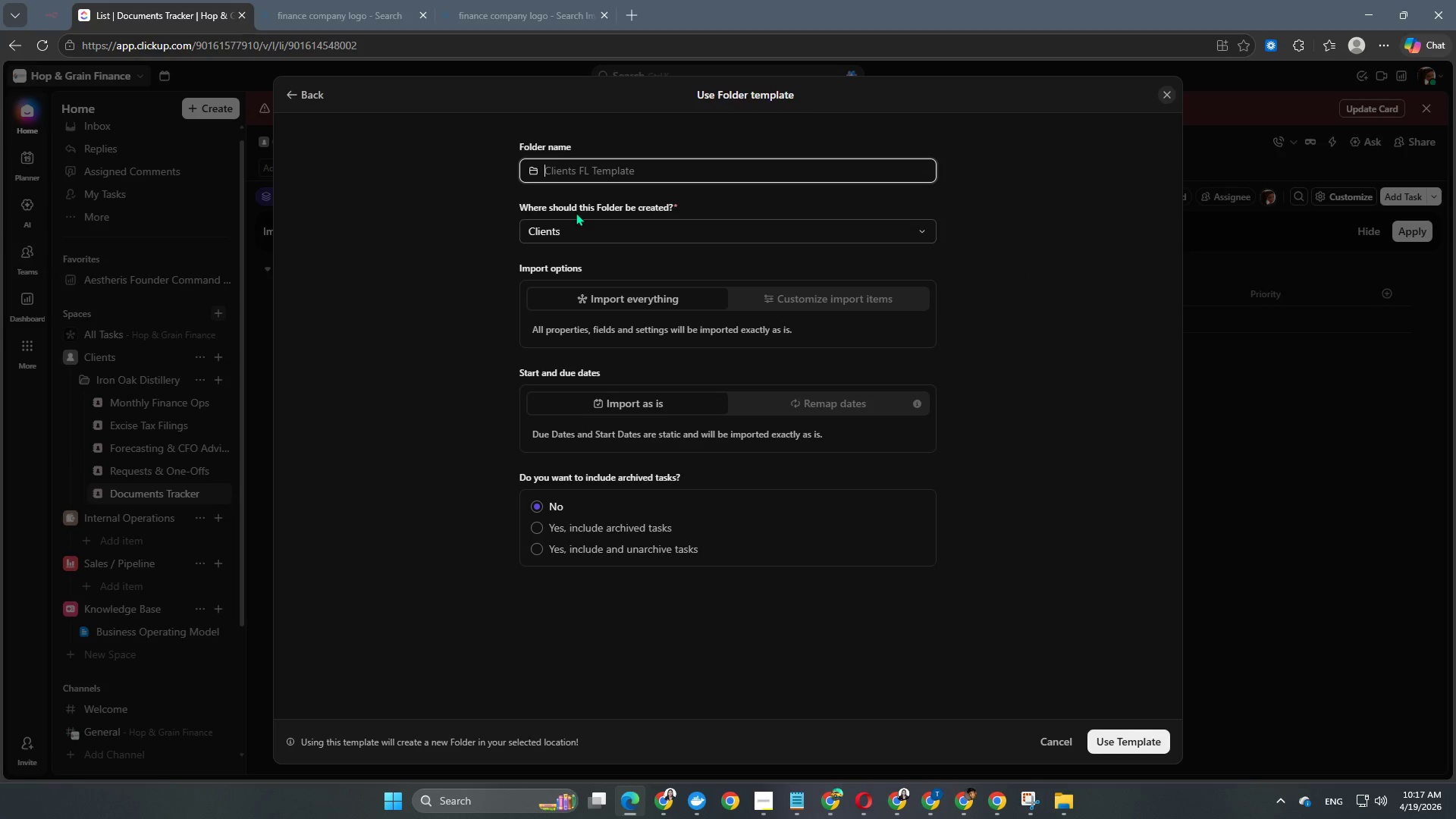 
type(Blue Barrel Spirits)
 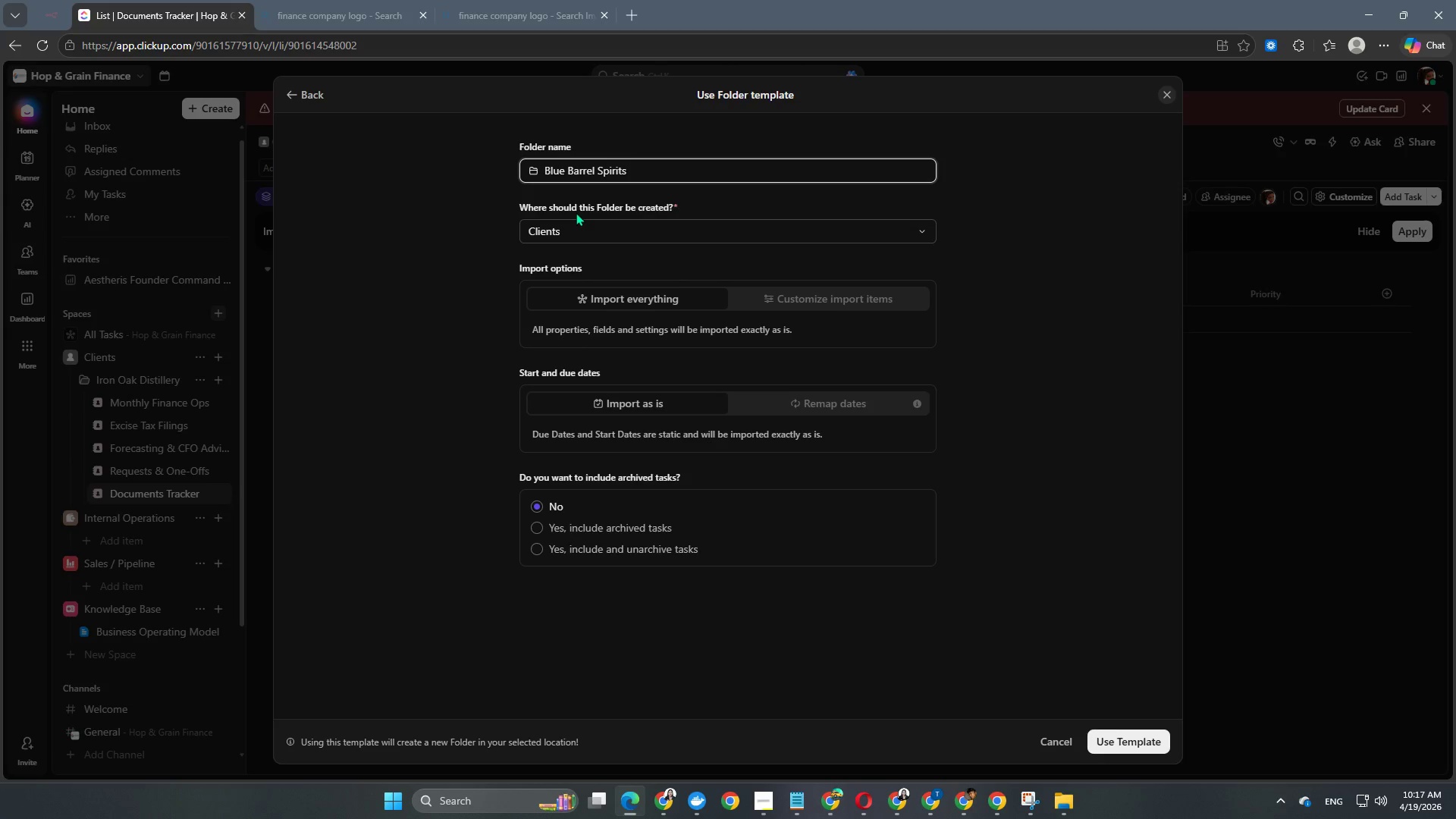 
left_click([420, 309])
 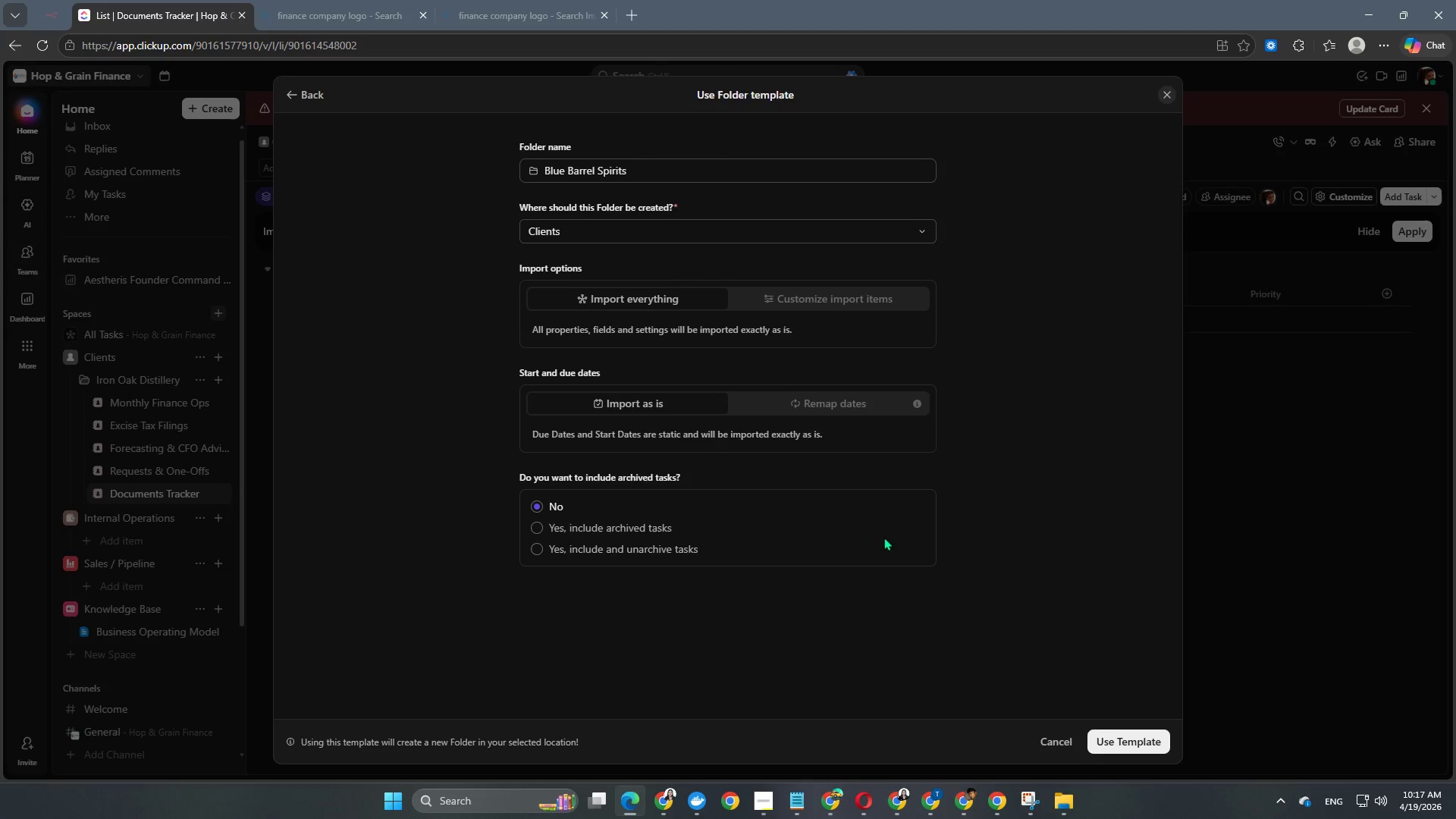 
left_click([1118, 739])
 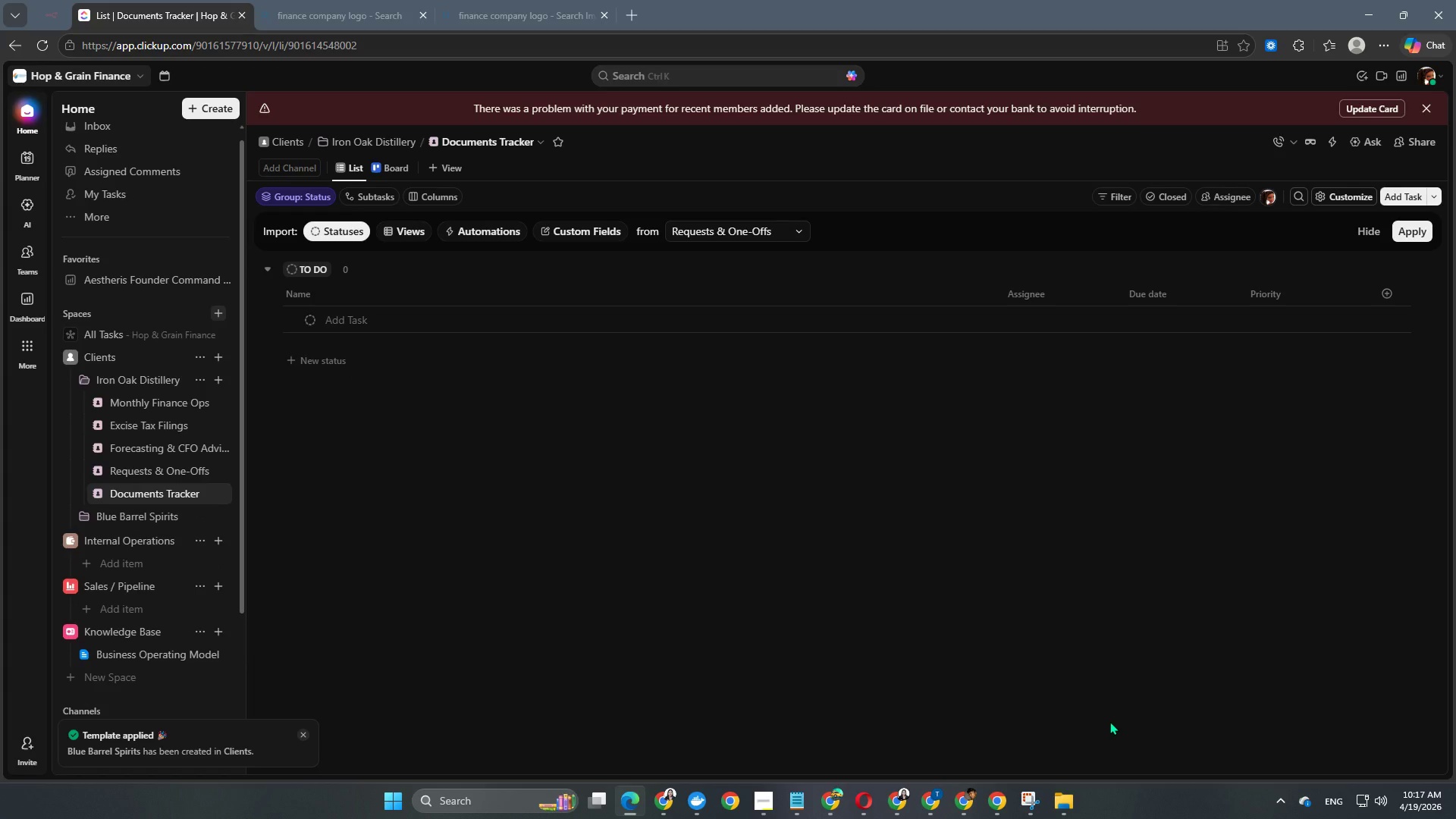 
wait(8.19)
 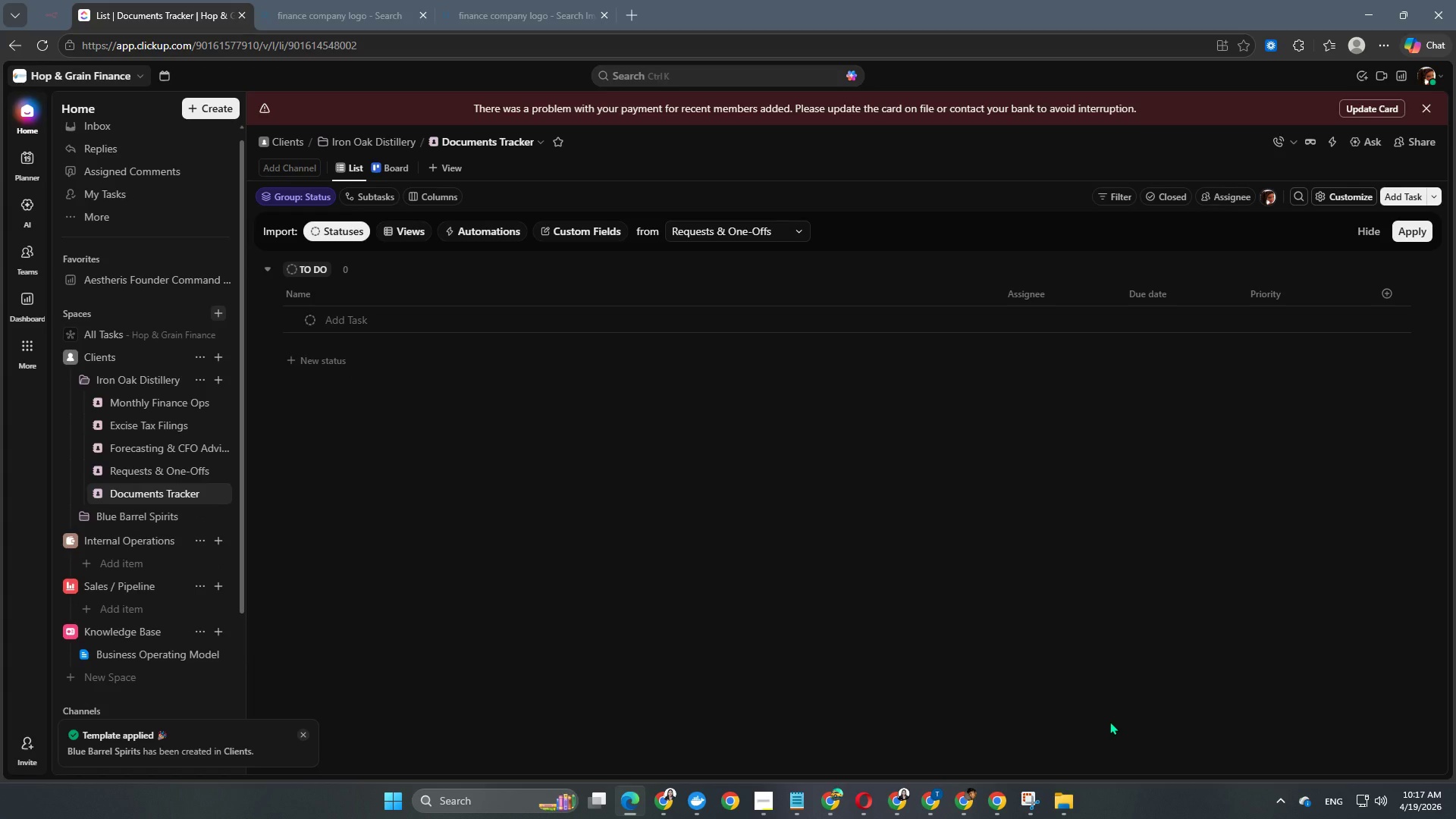 
scroll: coordinate [197, 578], scroll_direction: down, amount: 2.0
 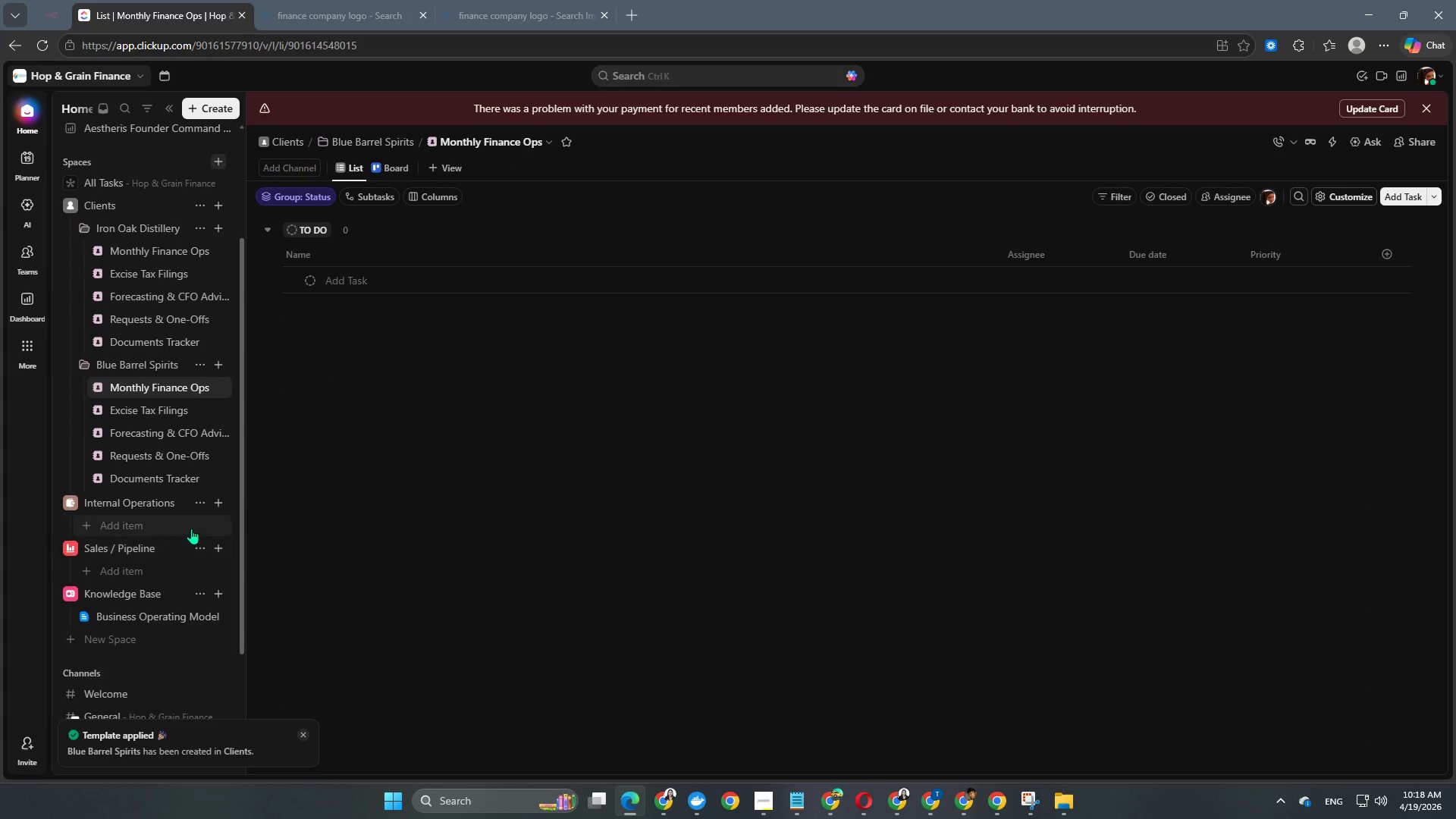 
scroll: coordinate [191, 528], scroll_direction: up, amount: 1.0
 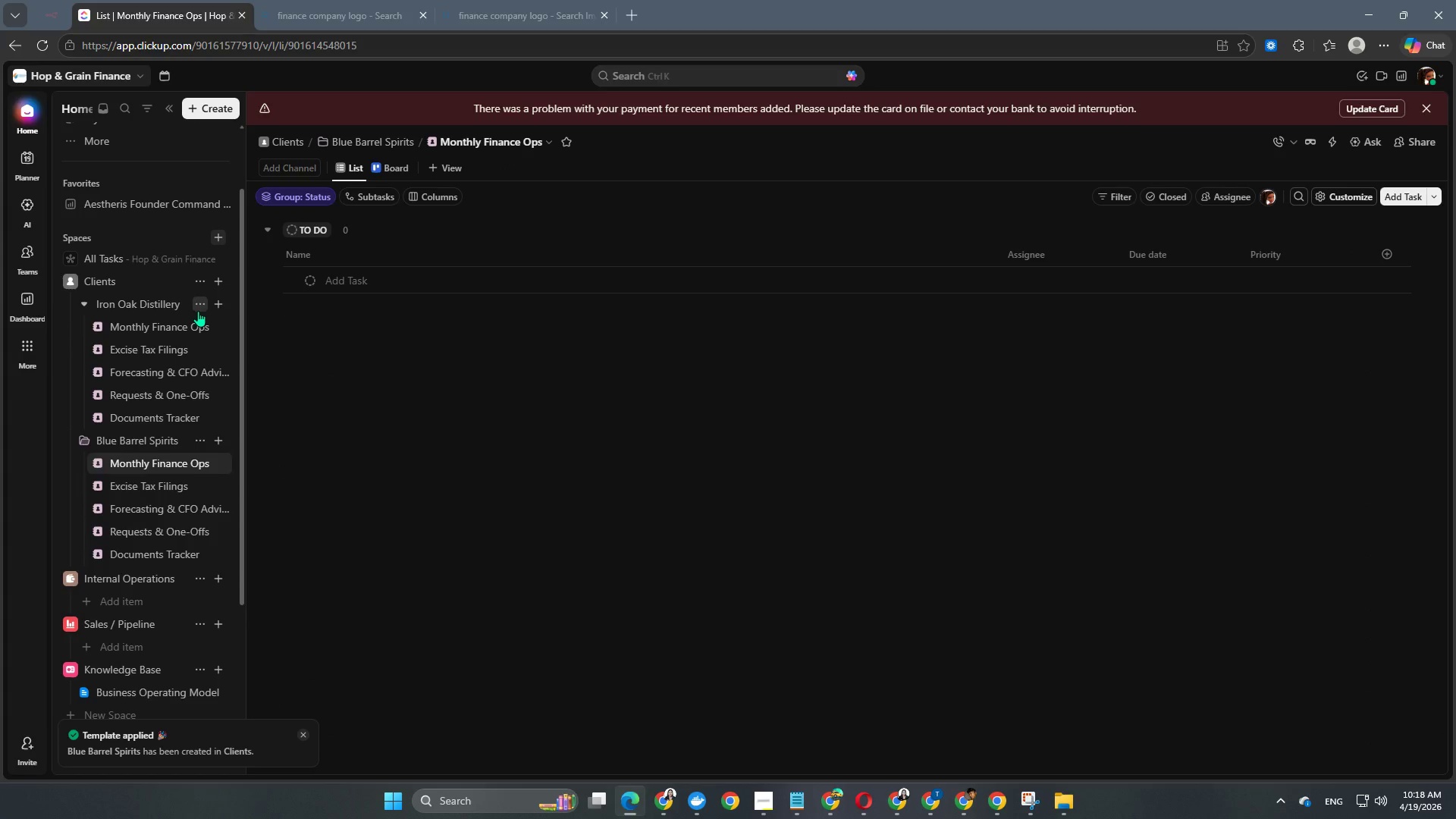 
left_click([198, 311])
 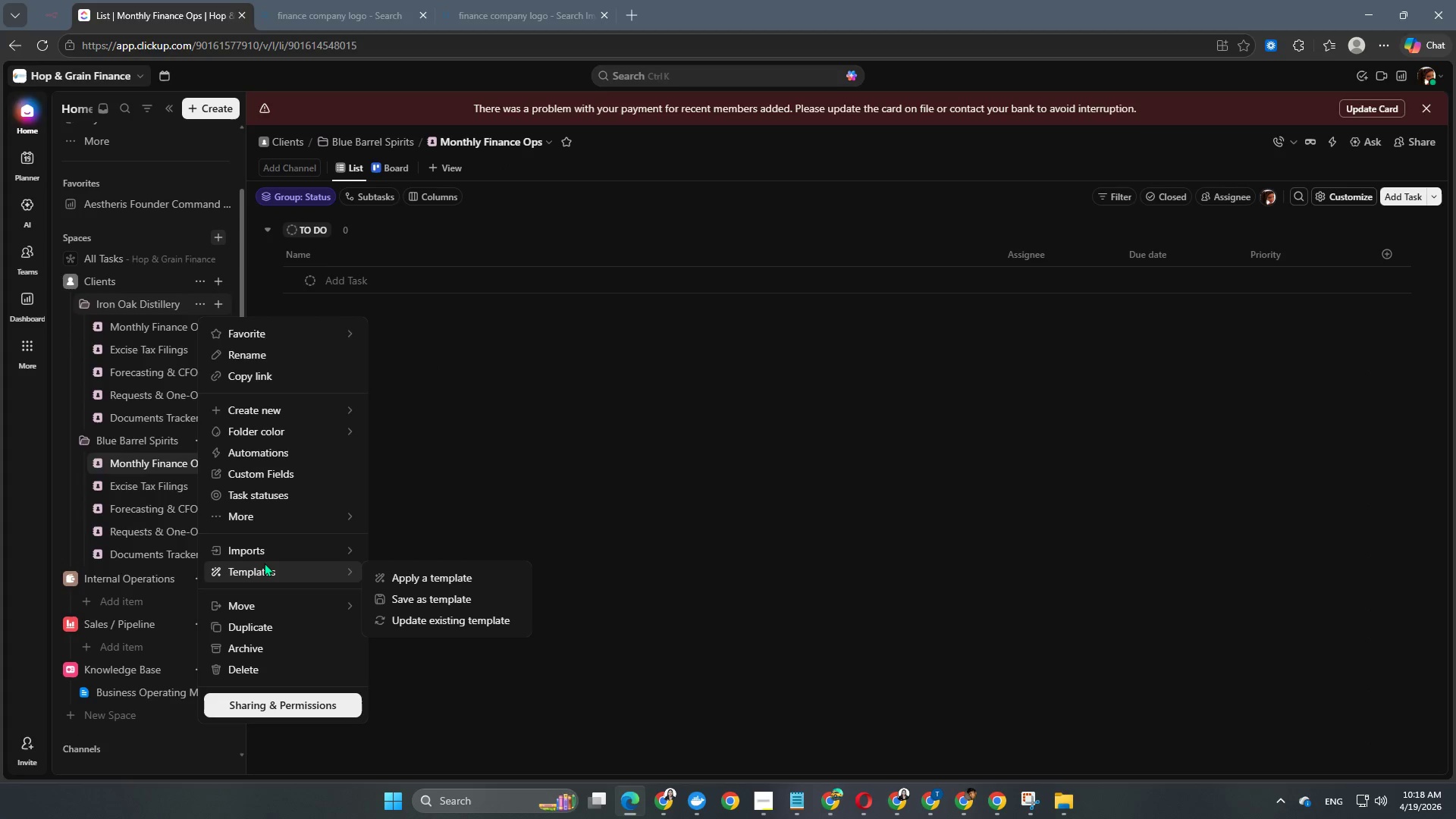 
left_click([269, 576])
 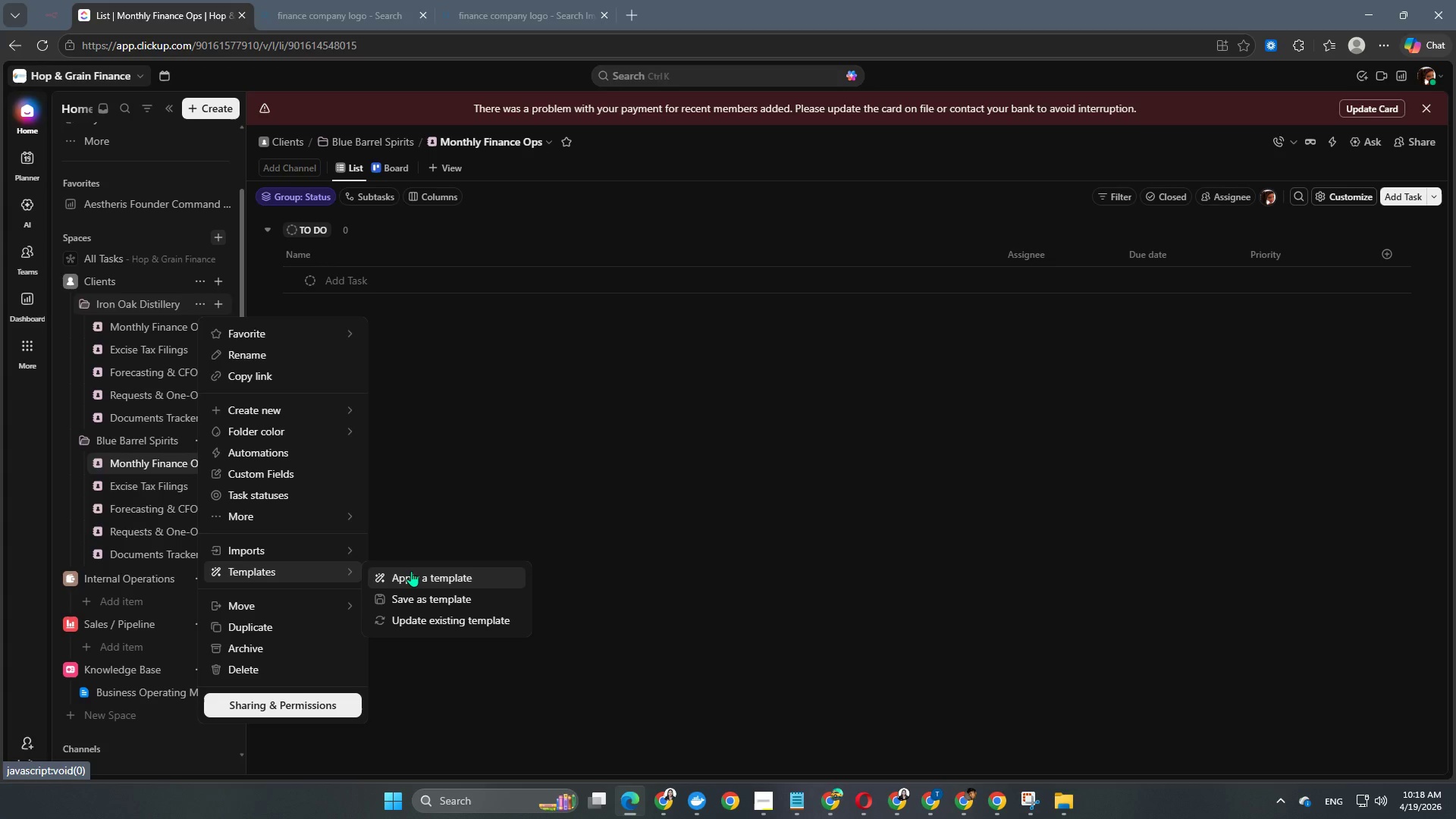 
left_click([411, 573])
 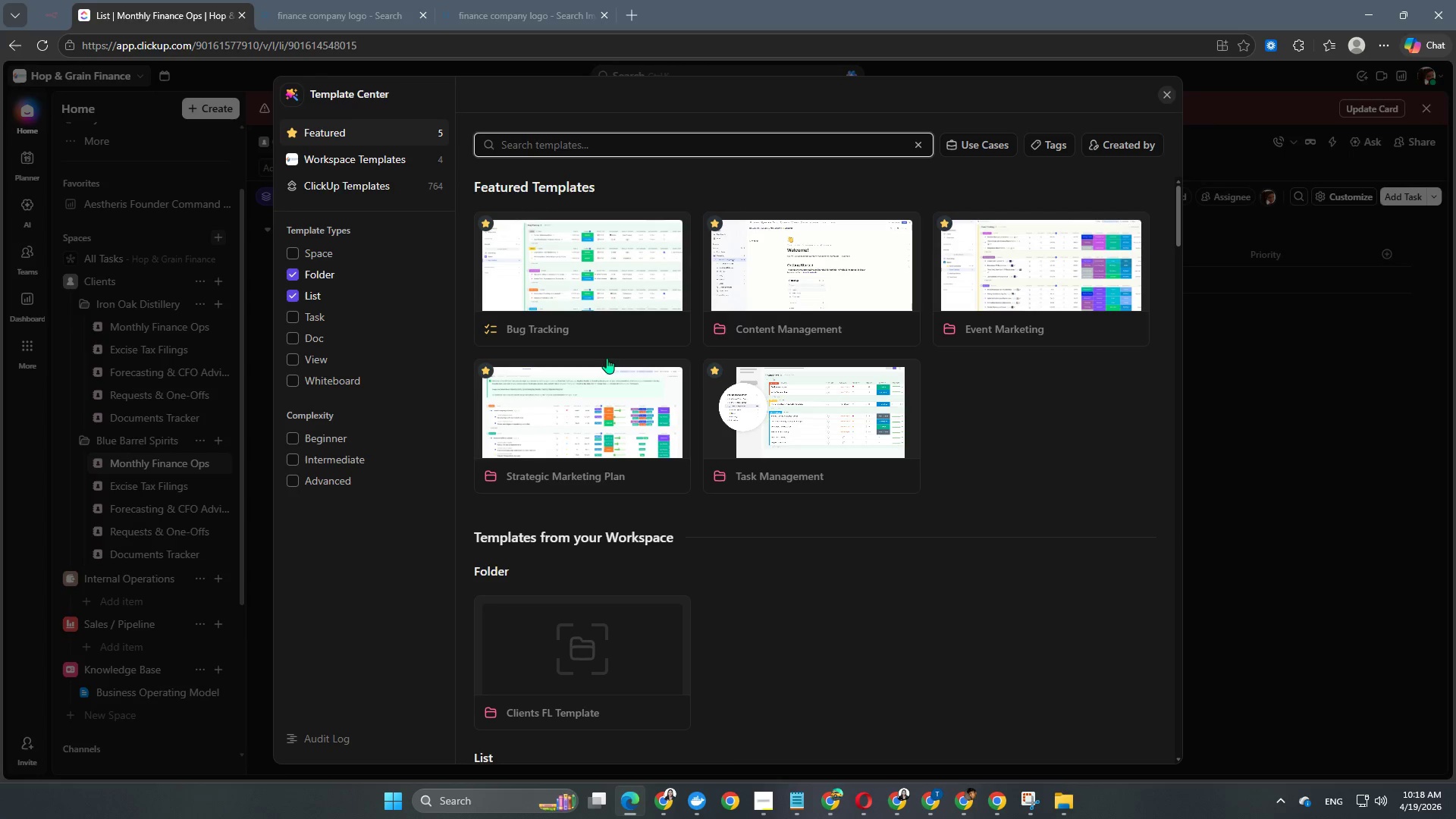 
left_click([544, 646])
 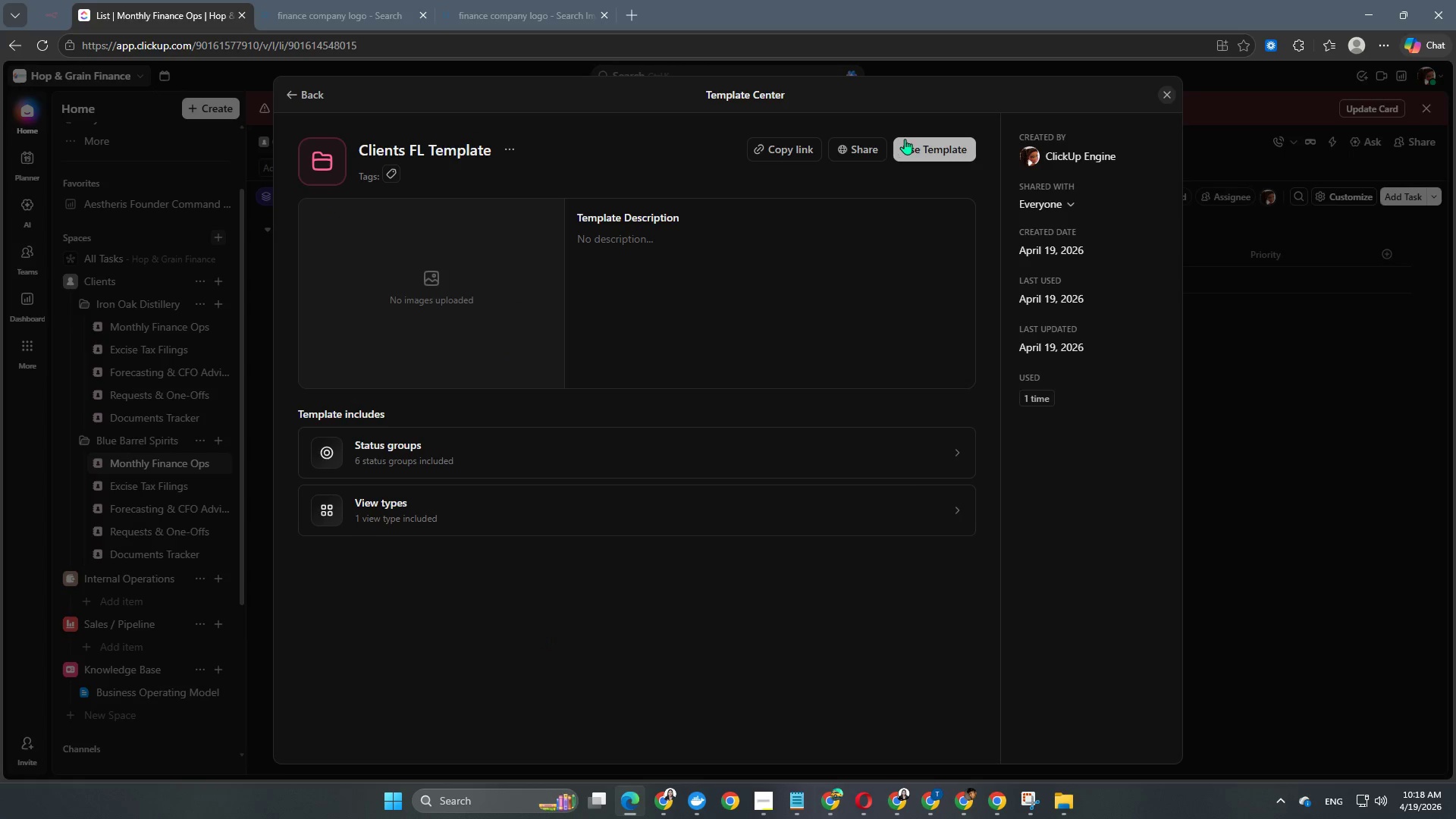 
left_click([915, 151])
 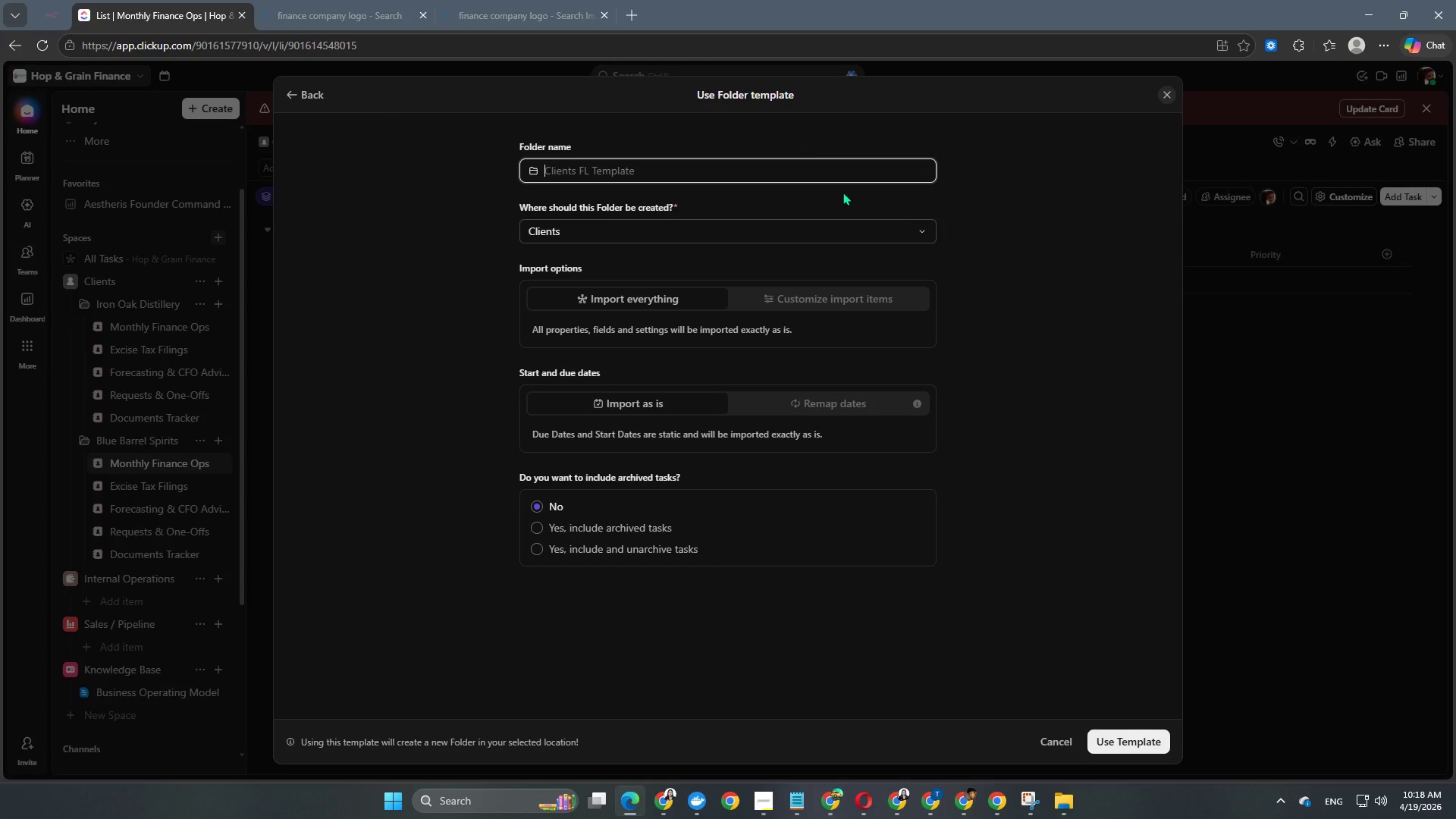 
type(Copper Still Co.)
 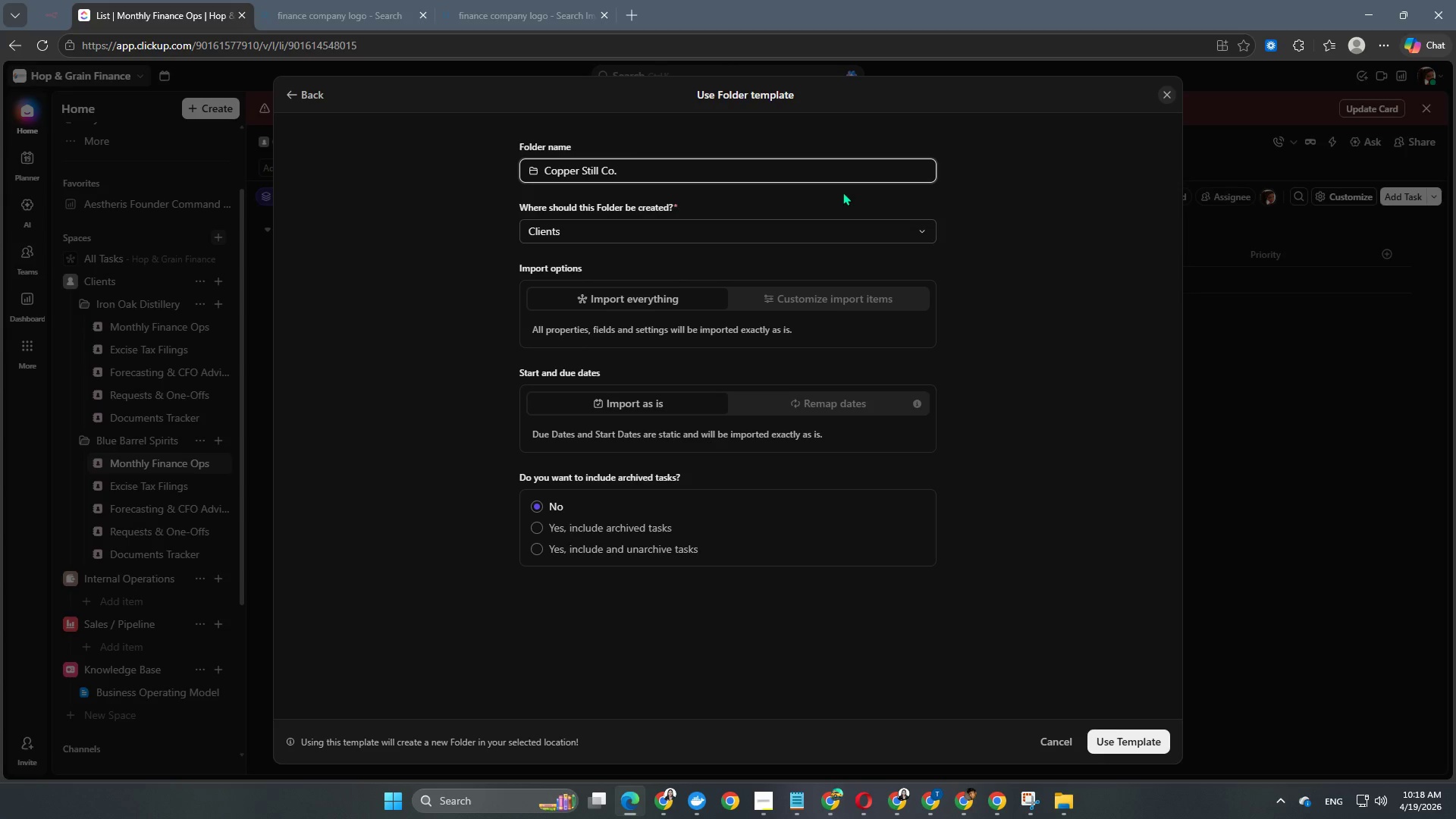 
left_click([1103, 743])
 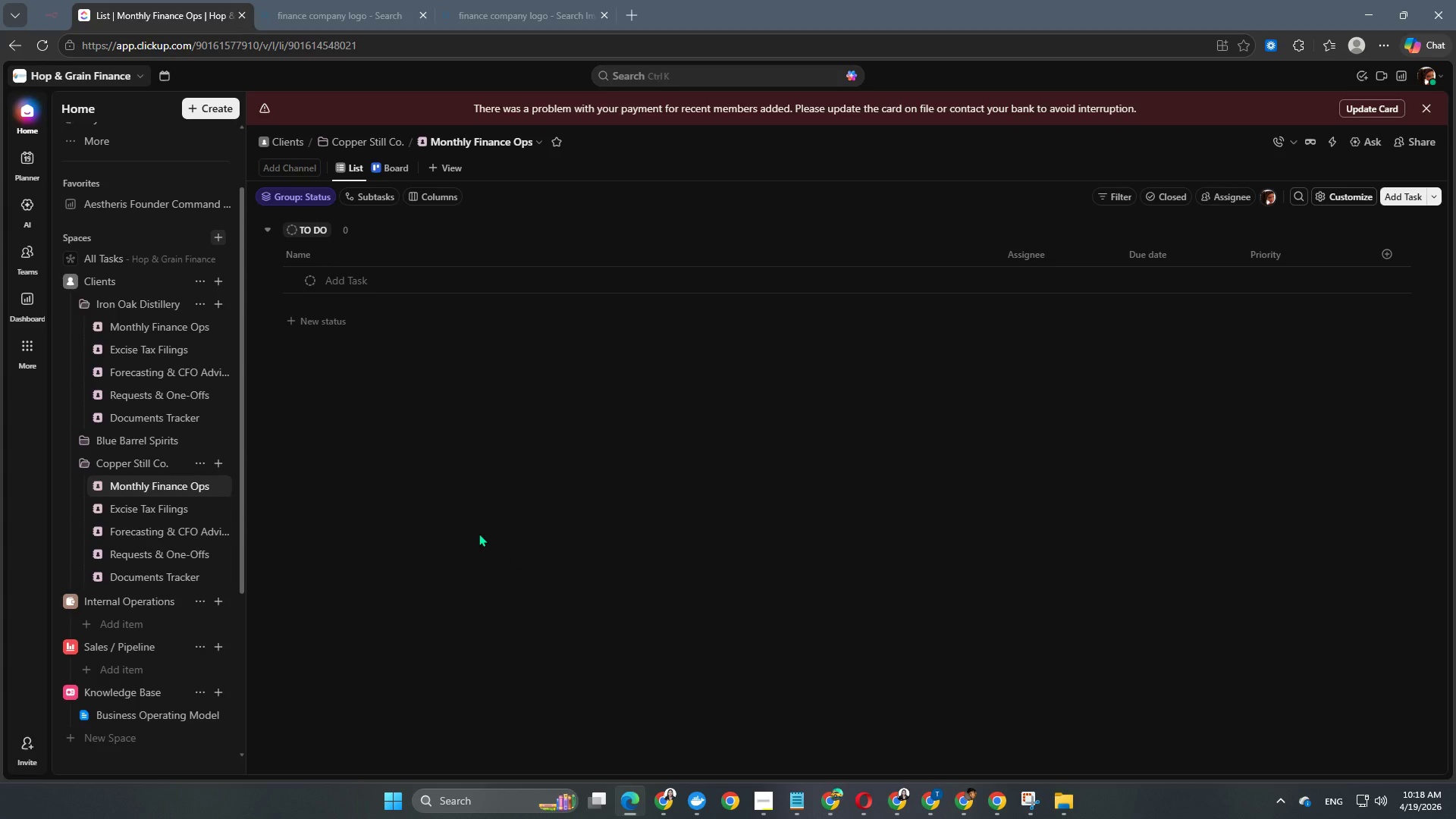 
wait(22.83)
 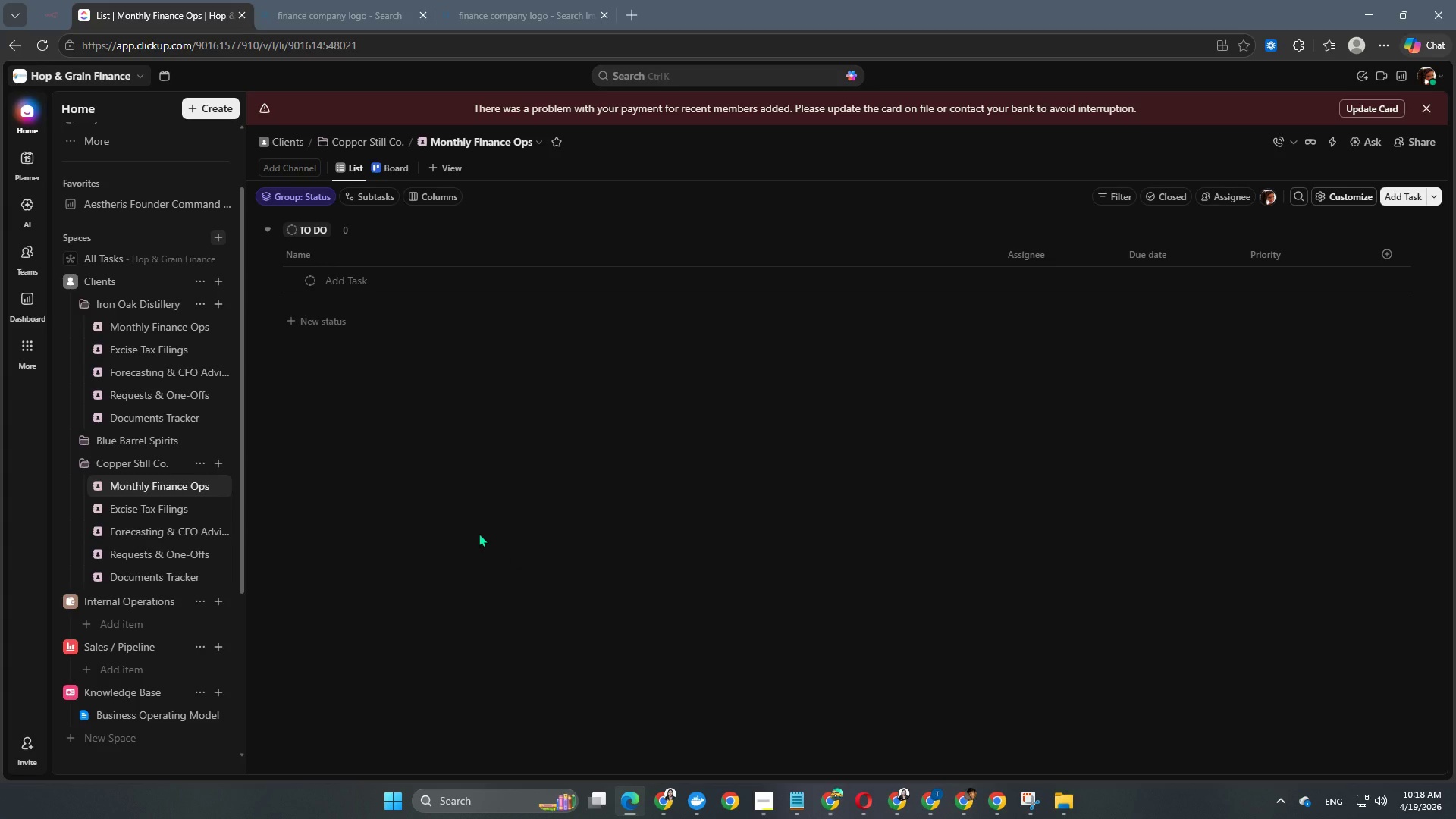 
left_click([79, 446])
 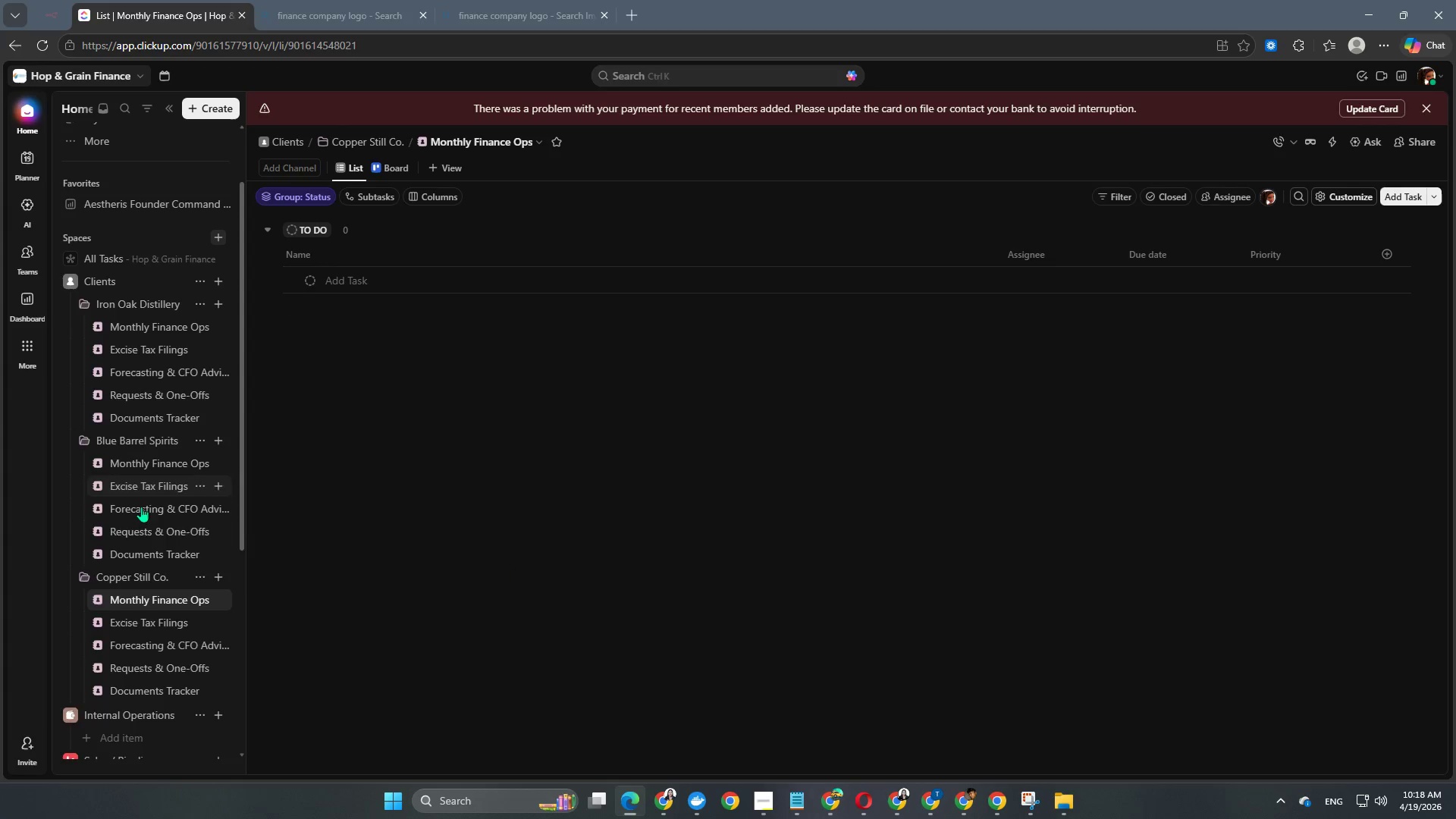 
scroll: coordinate [153, 564], scroll_direction: down, amount: 5.0
 